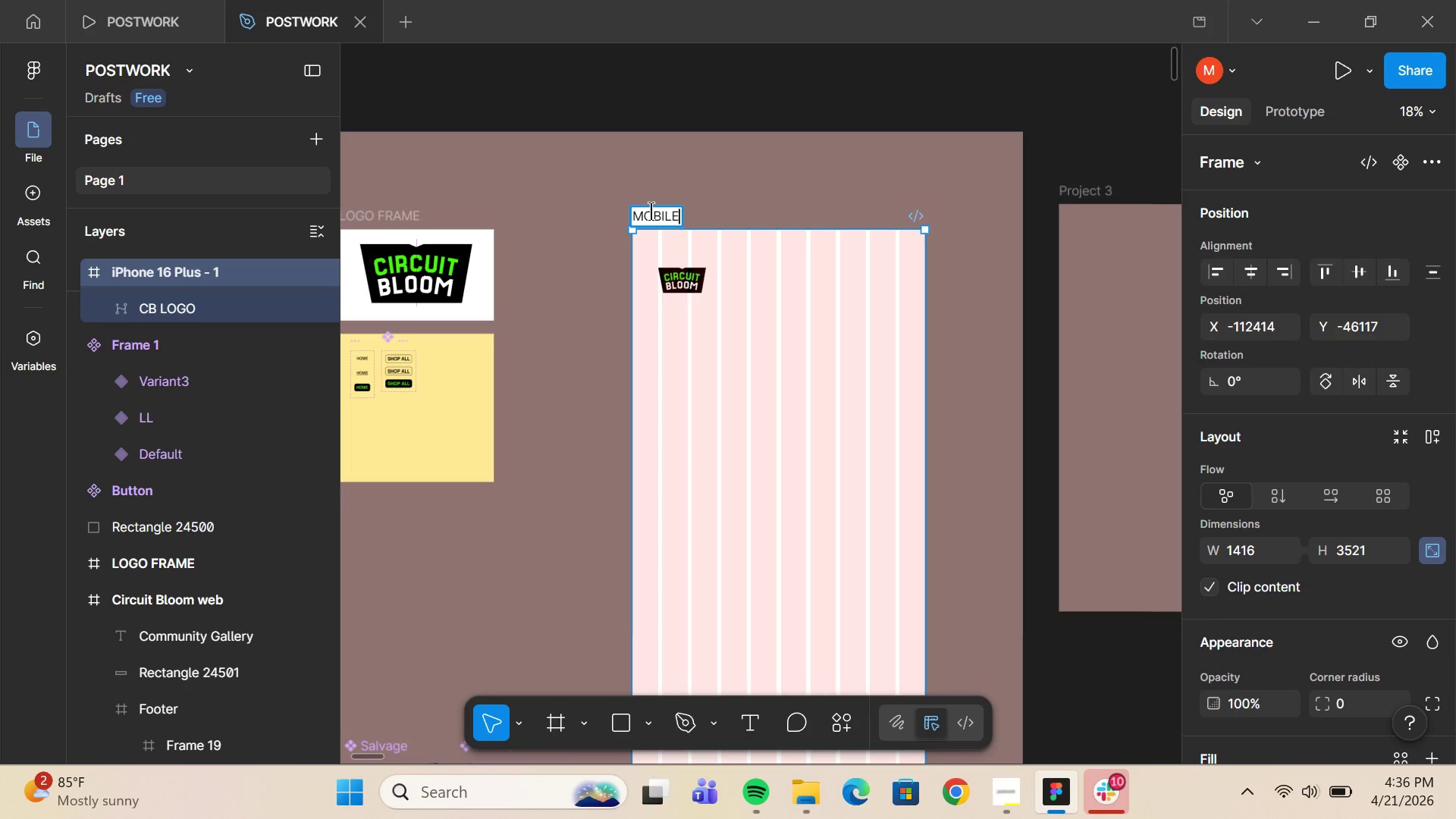 
key(Enter)
 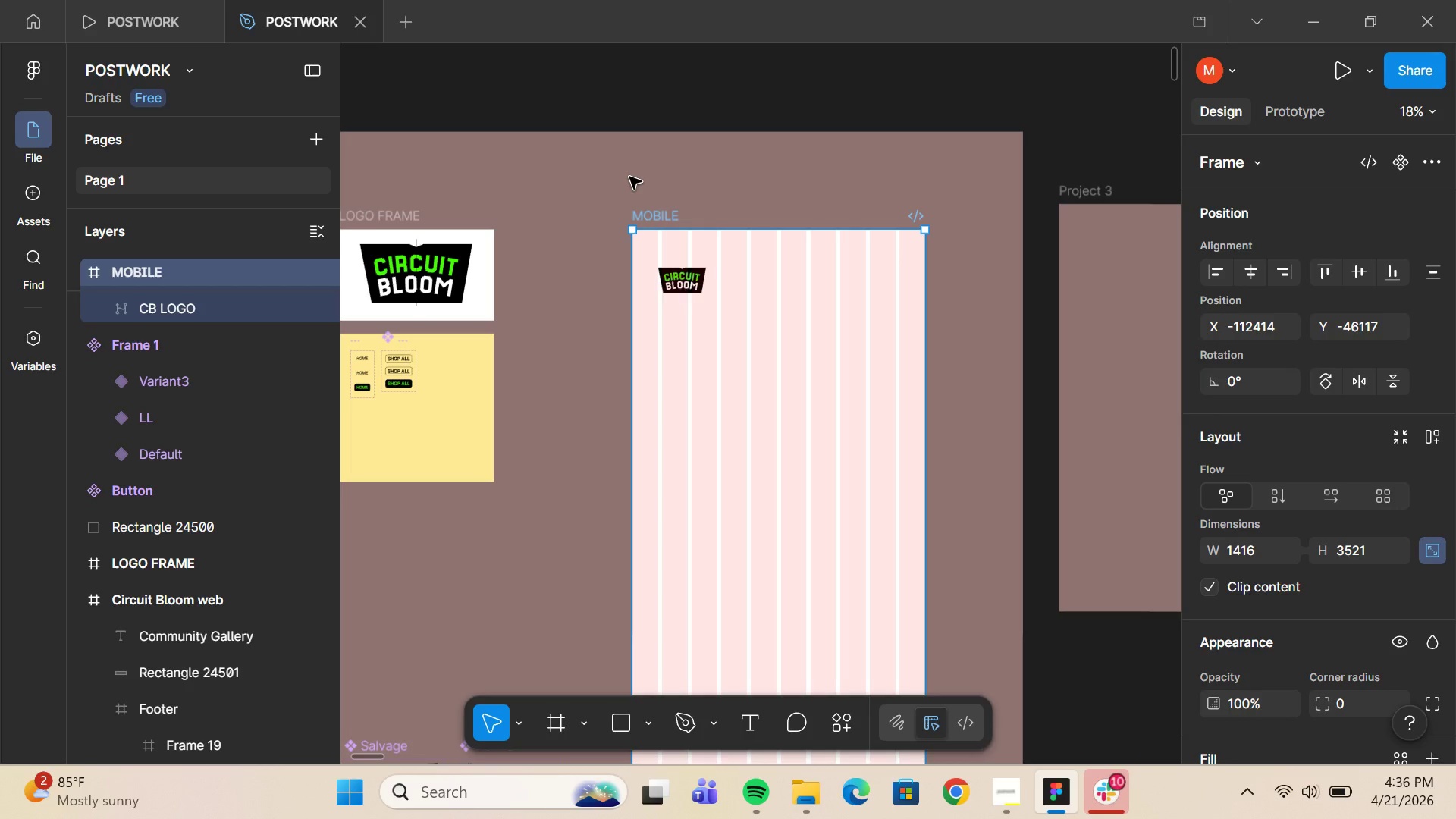 
wait(8.27)
 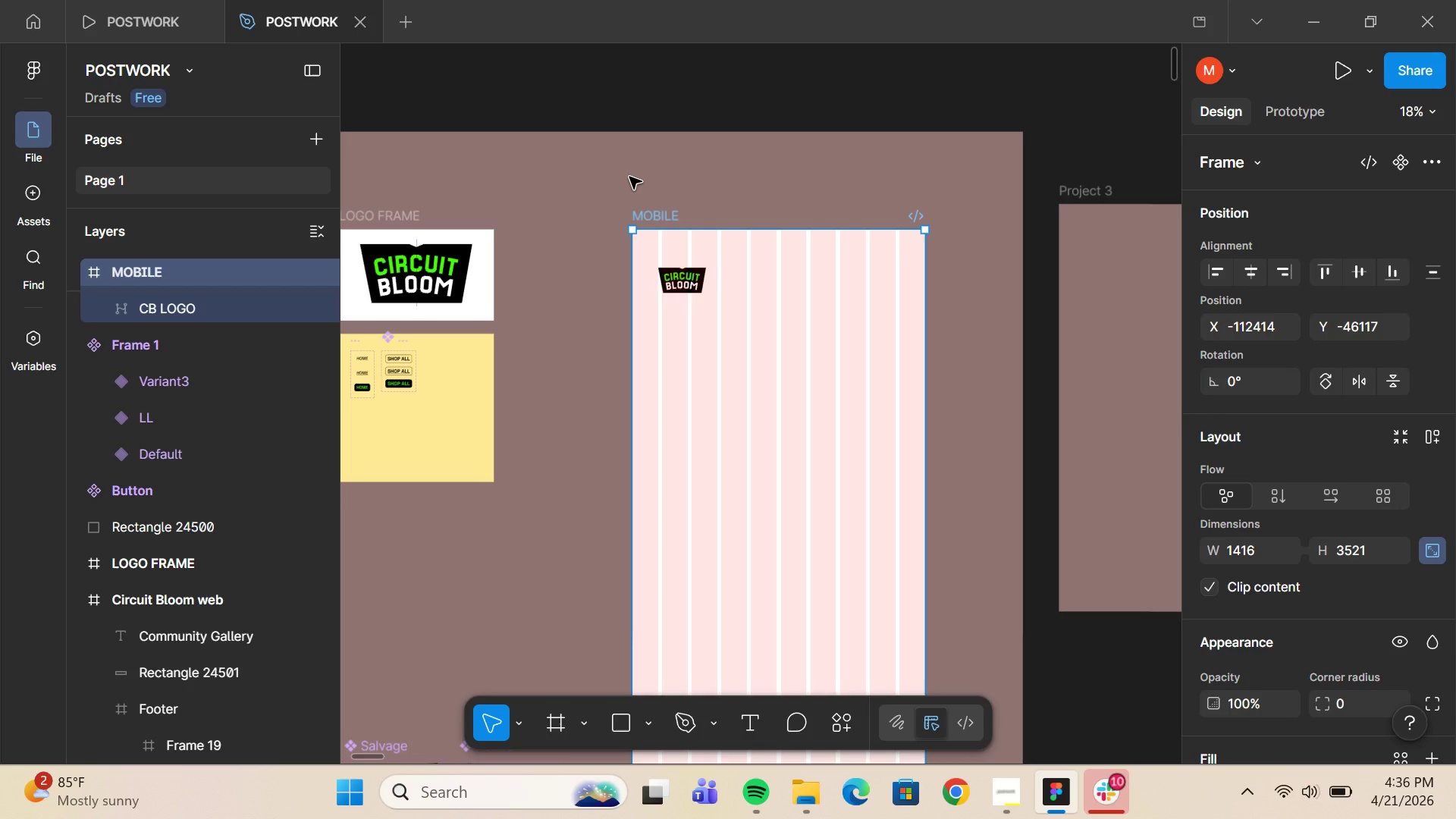 
left_click([677, 268])
 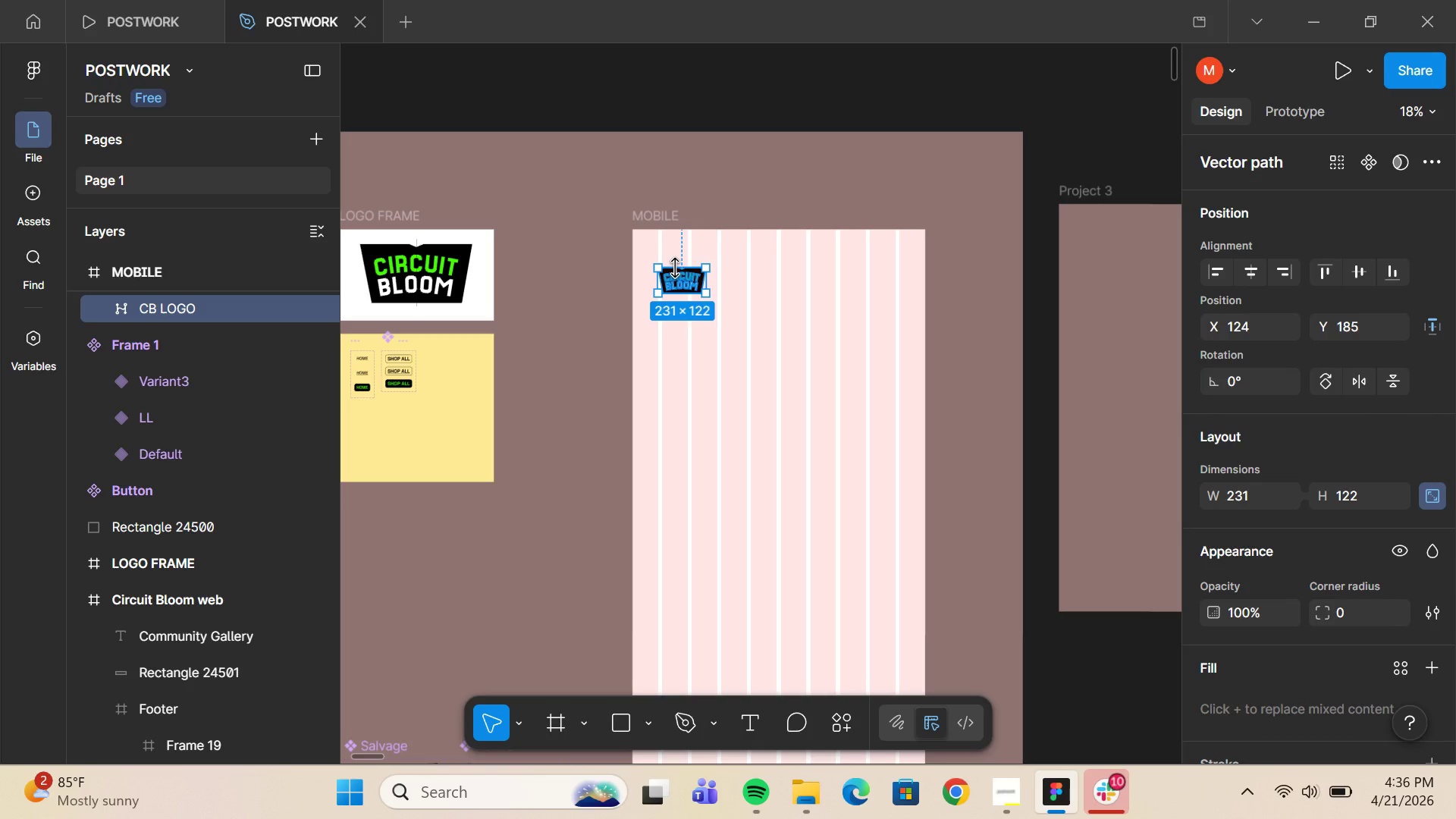 
hold_key(key=ControlLeft, duration=0.53)
scroll: coordinate [676, 268], scroll_direction: up, amount: 4.0
 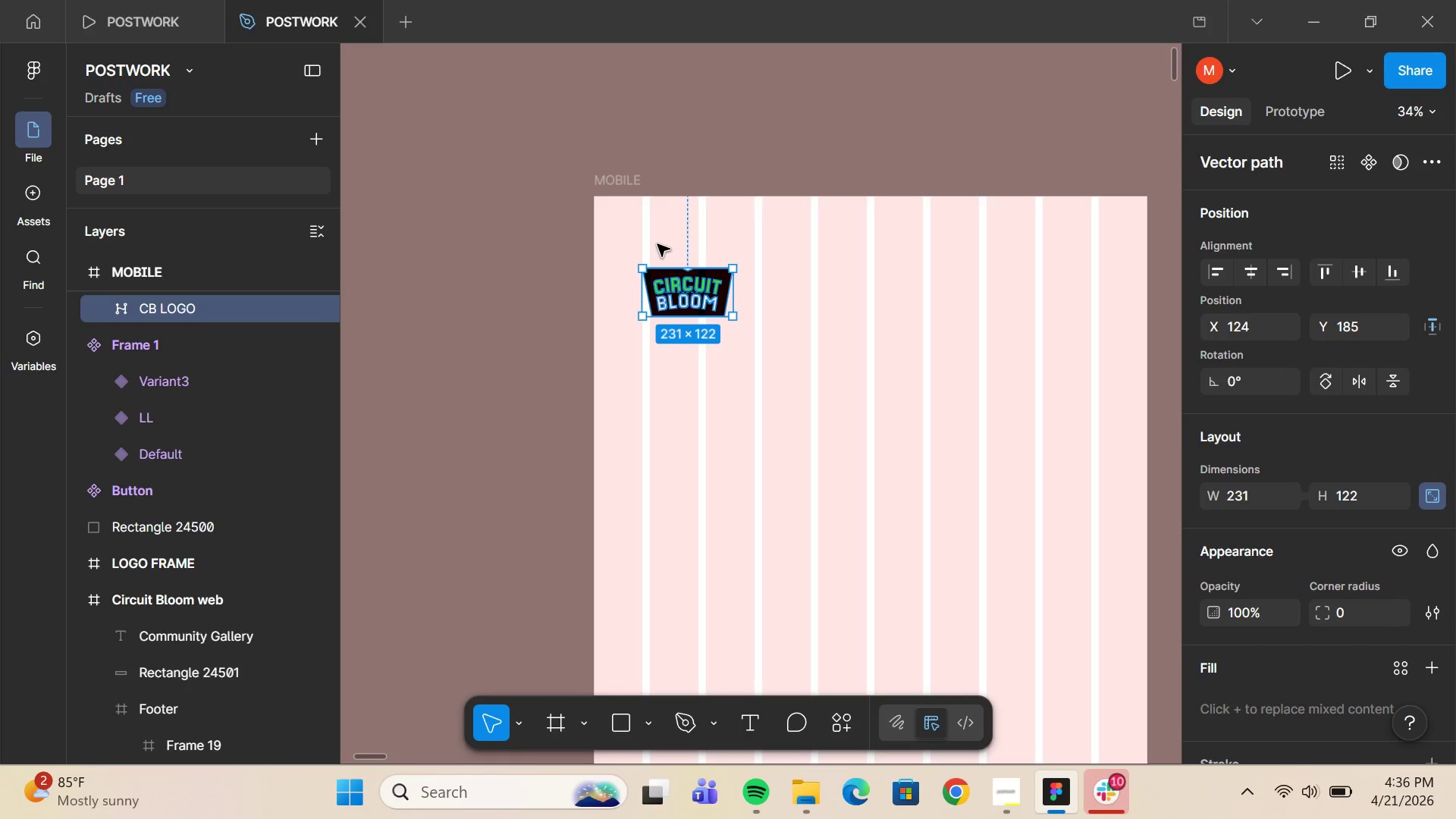 
hold_key(key=AltLeft, duration=0.91)
 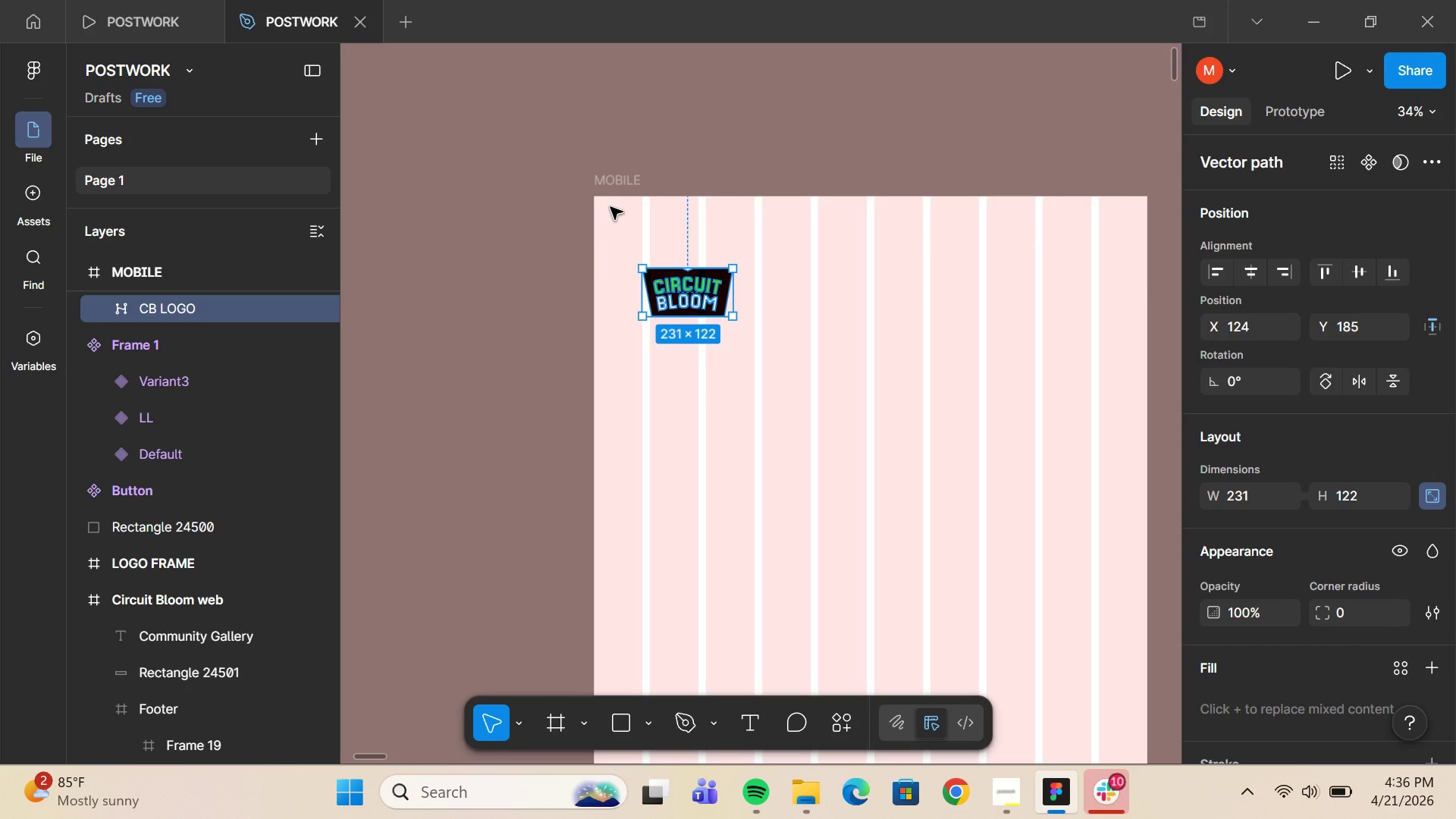 
key(Shift+ArrowUp)
 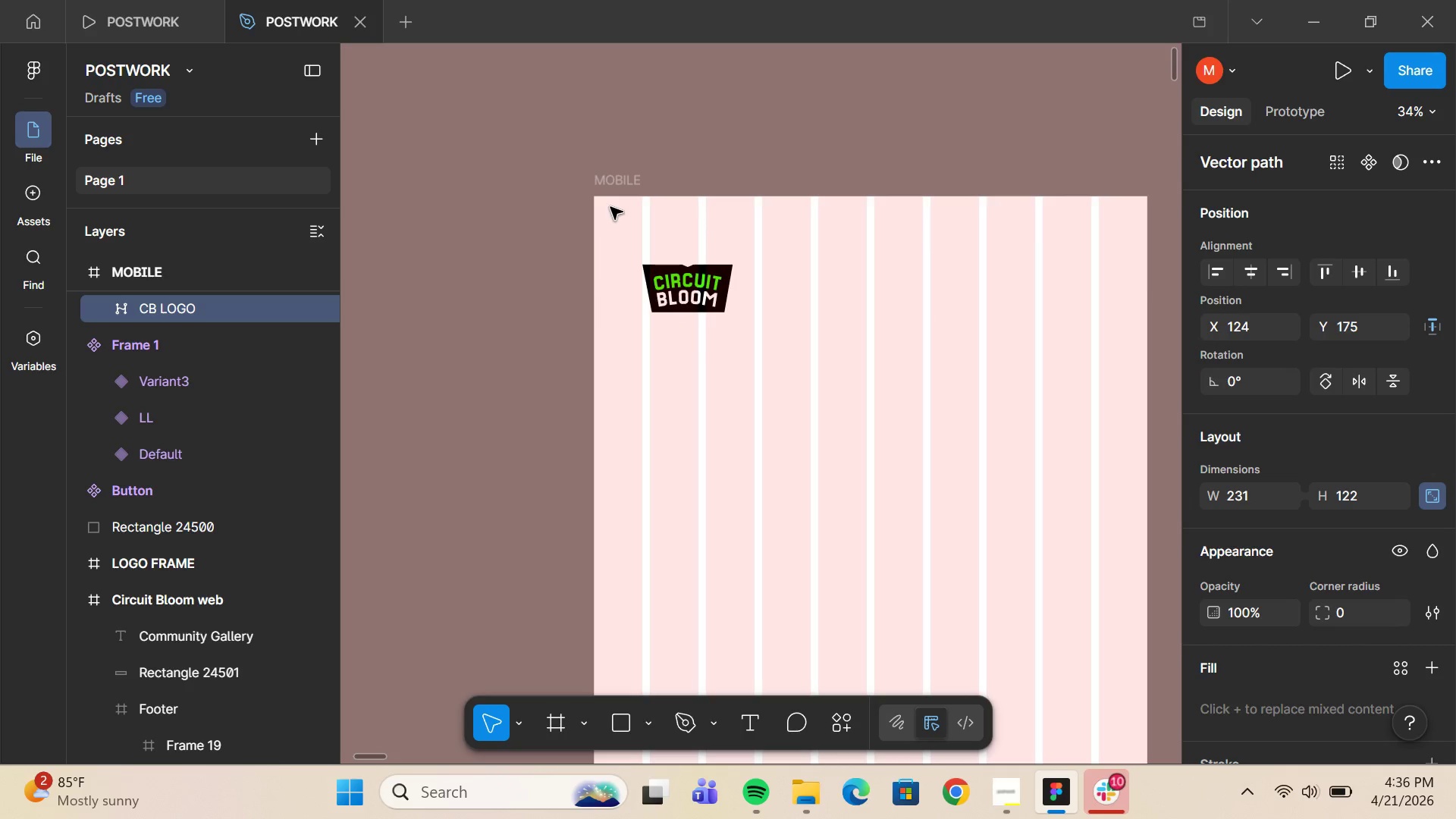 
key(Shift+ArrowUp)
 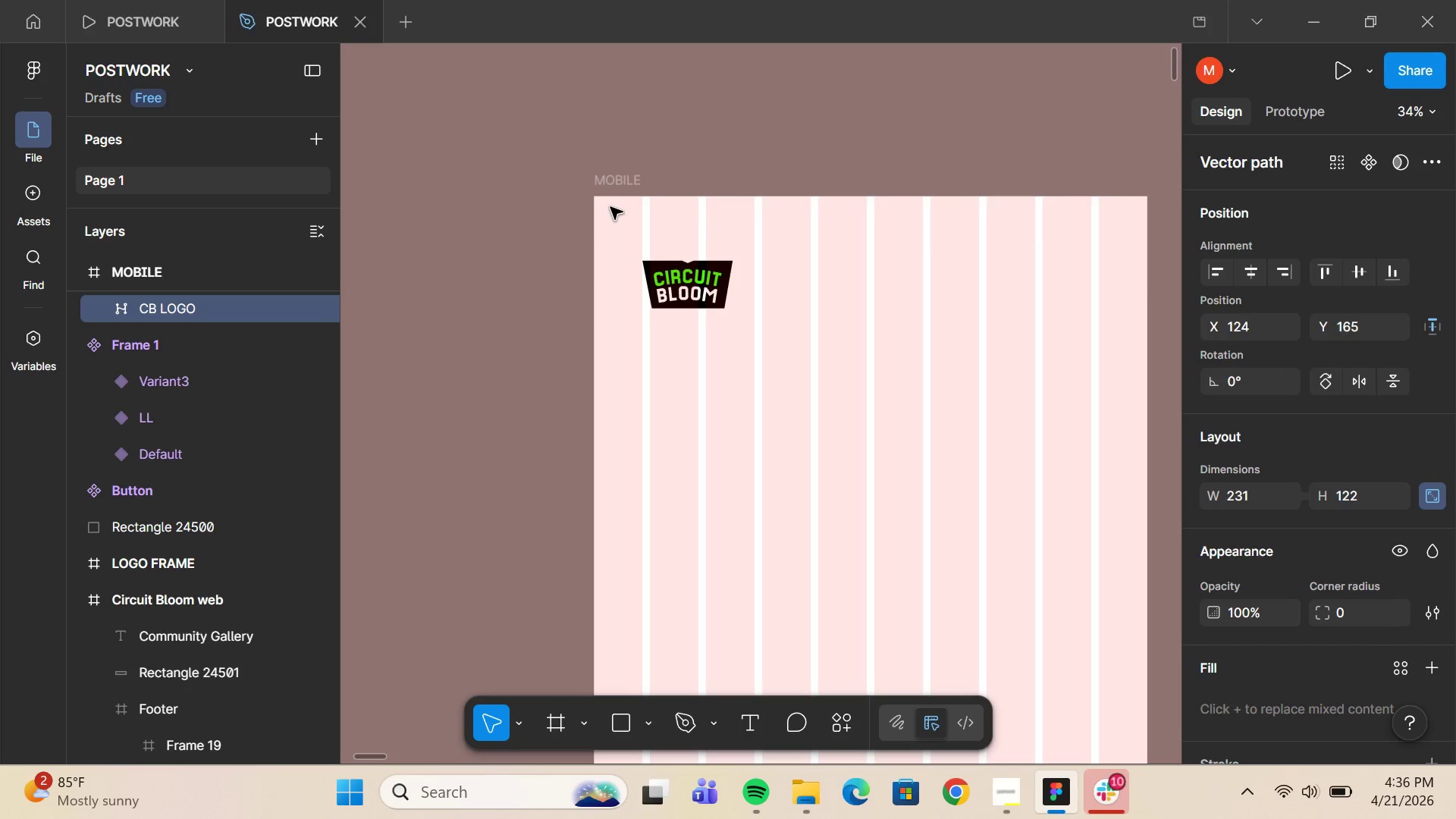 
key(Shift+ArrowUp)
 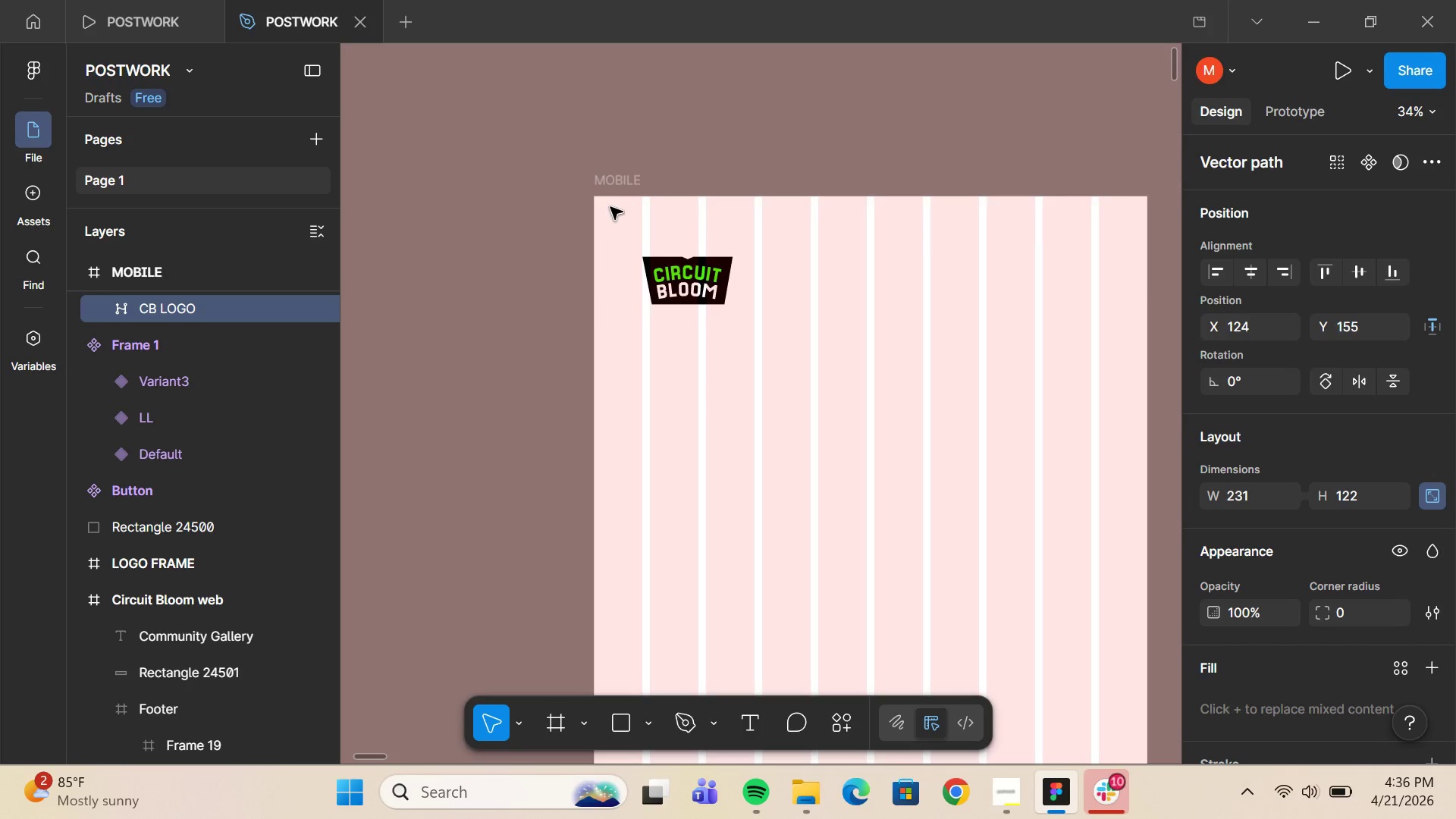 
key(Shift+ArrowUp)
 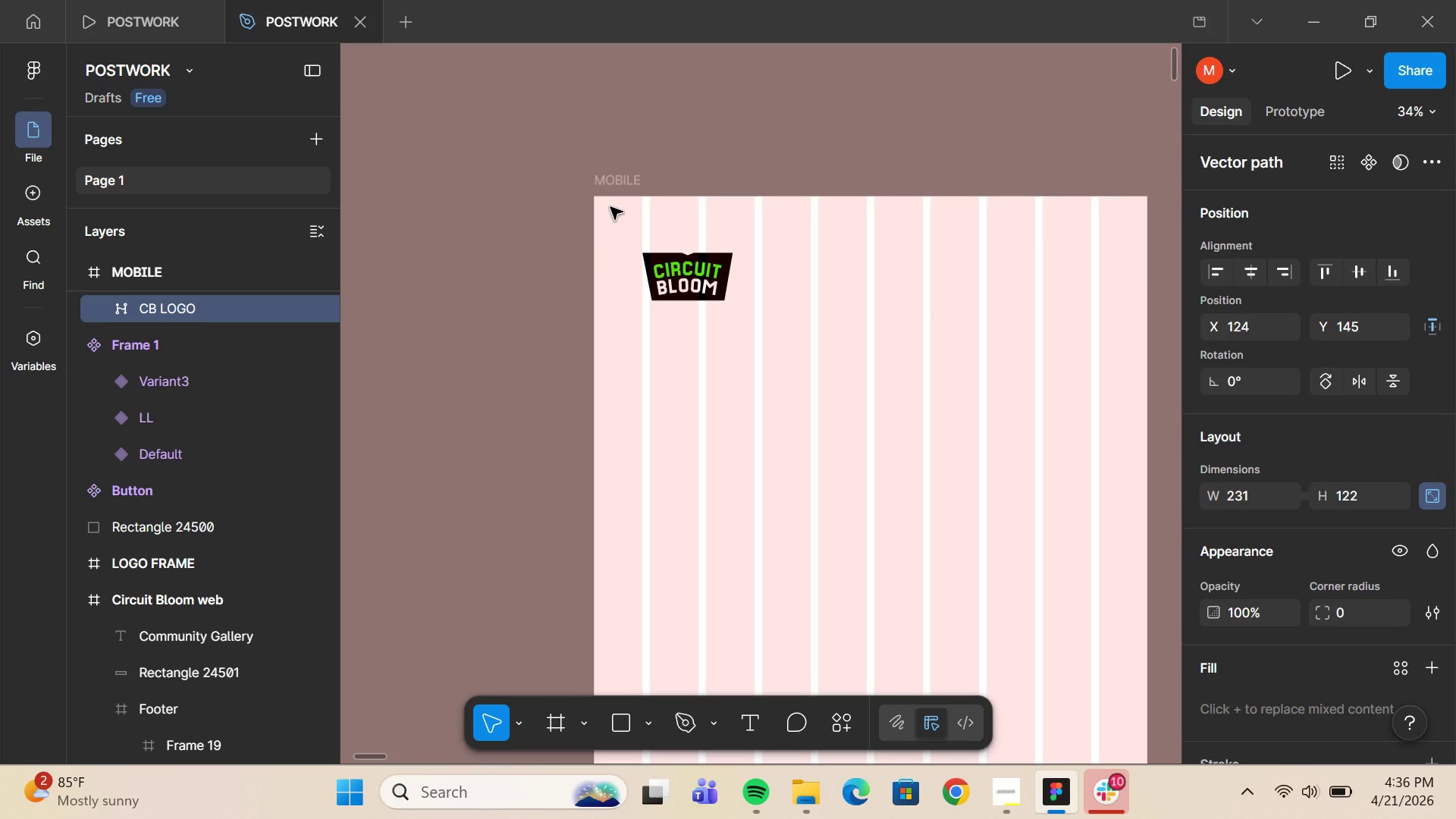 
hold_key(key=AltLeft, duration=0.31)
 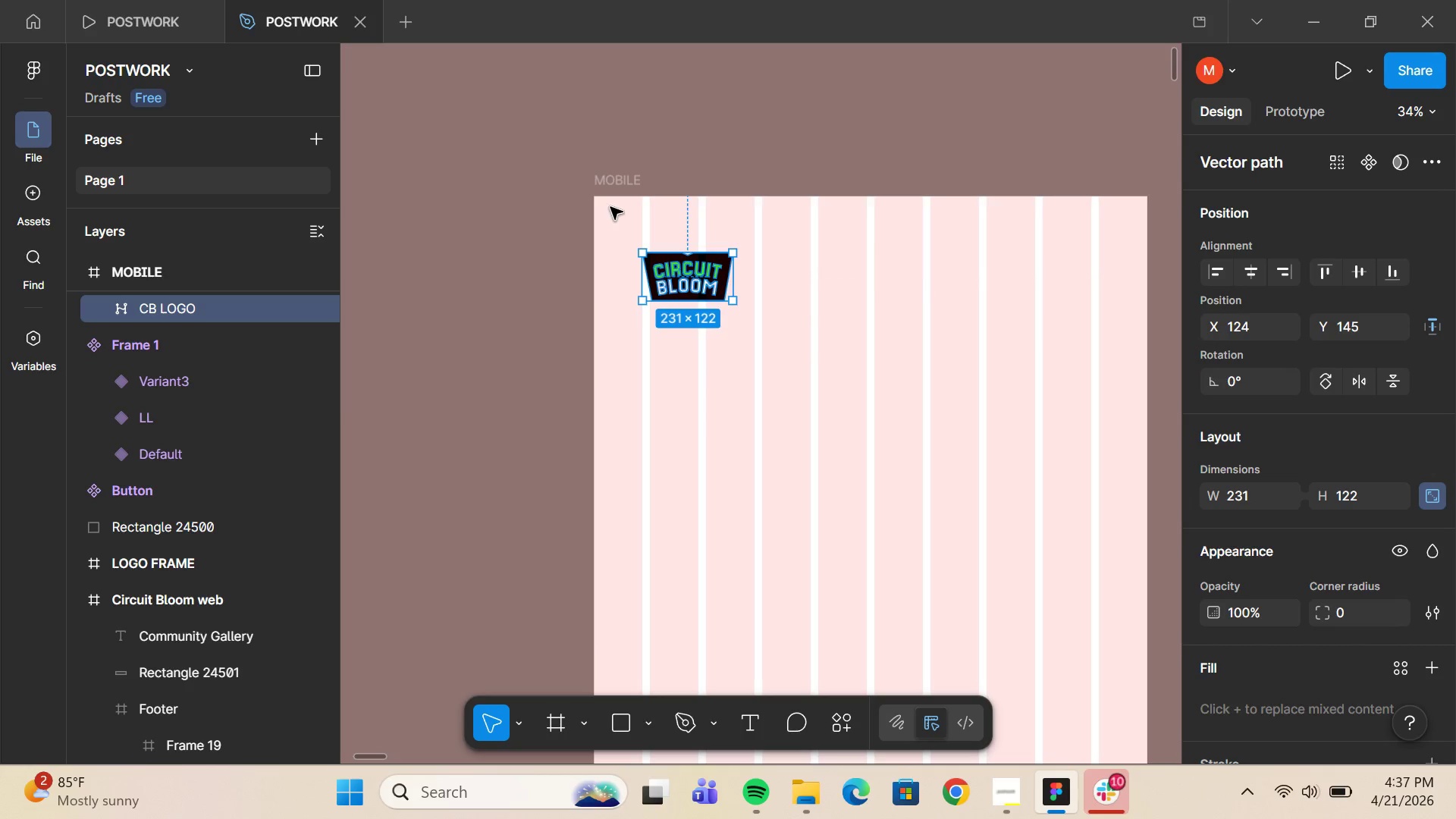 
key(Alt+AltLeft)
 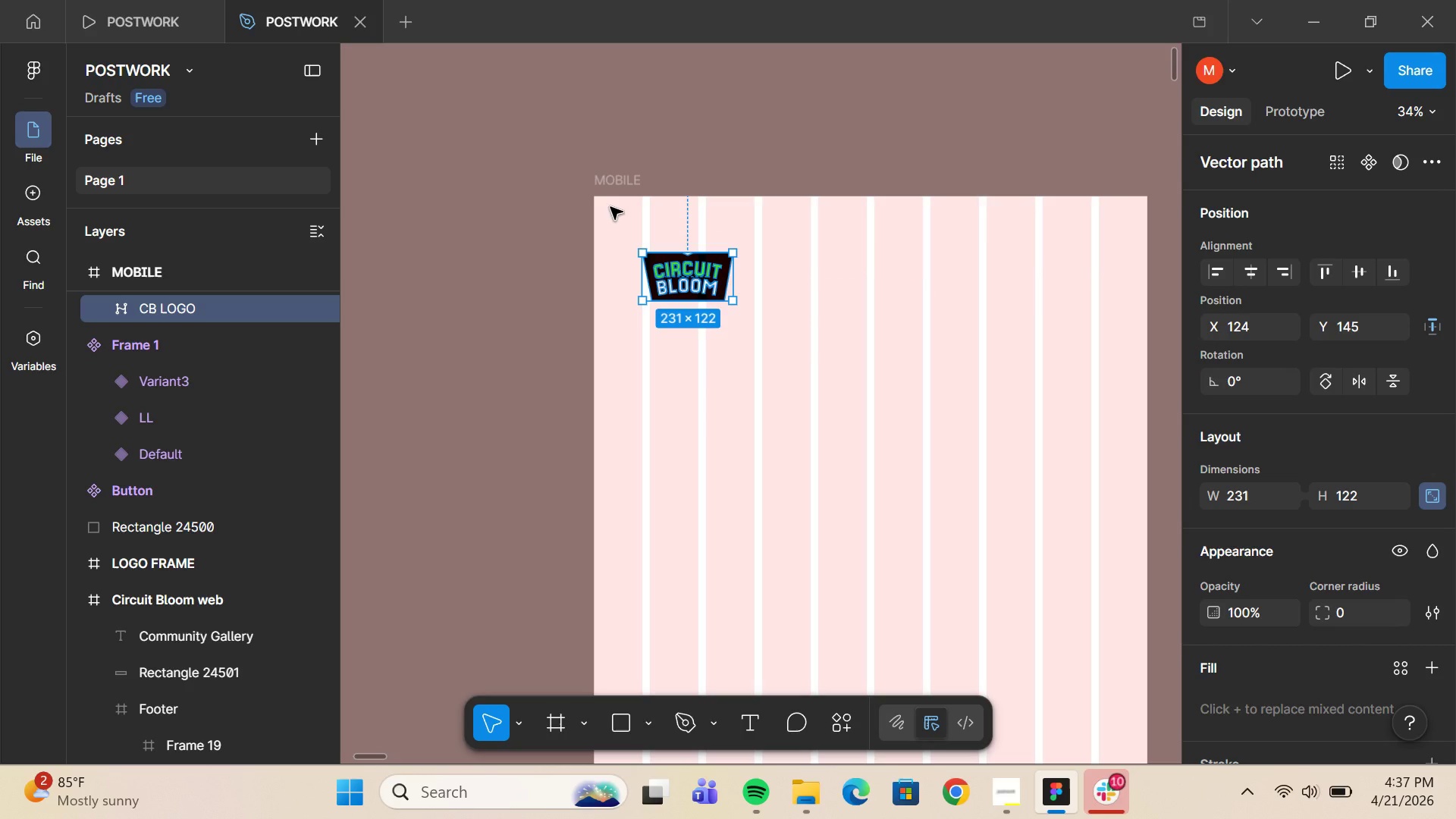 
key(ArrowUp)
 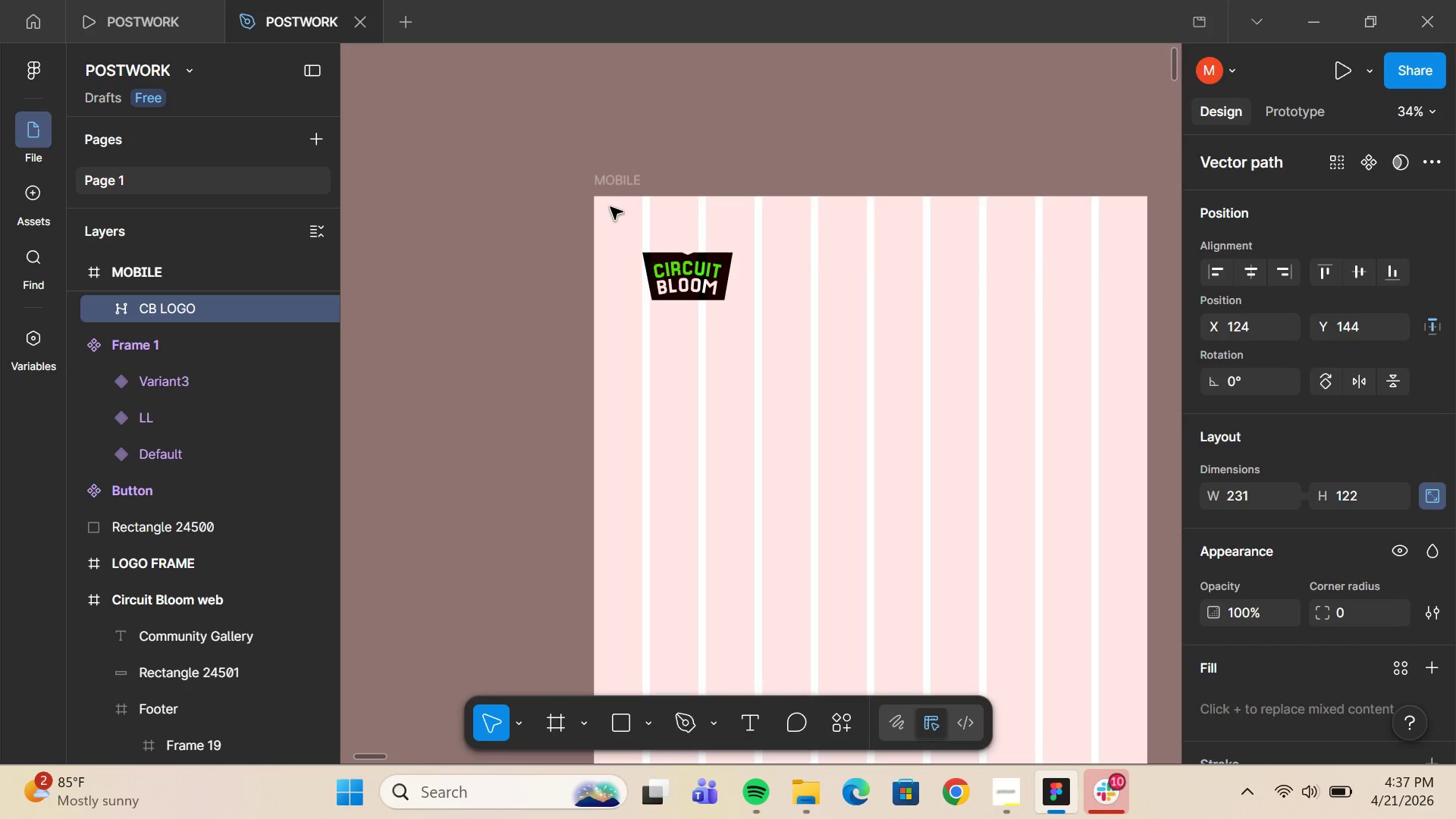 
key(ArrowUp)
 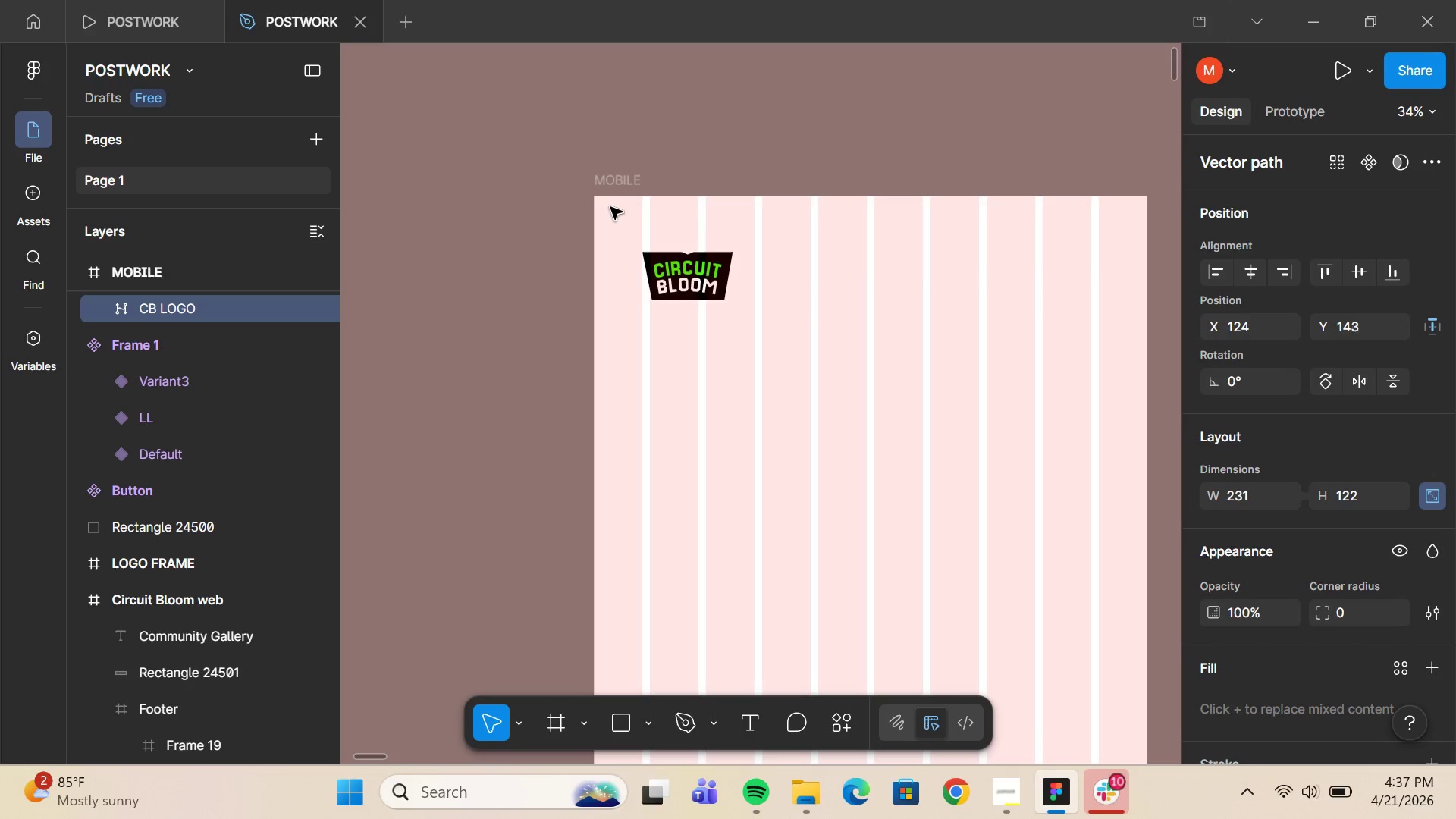 
key(ArrowUp)
 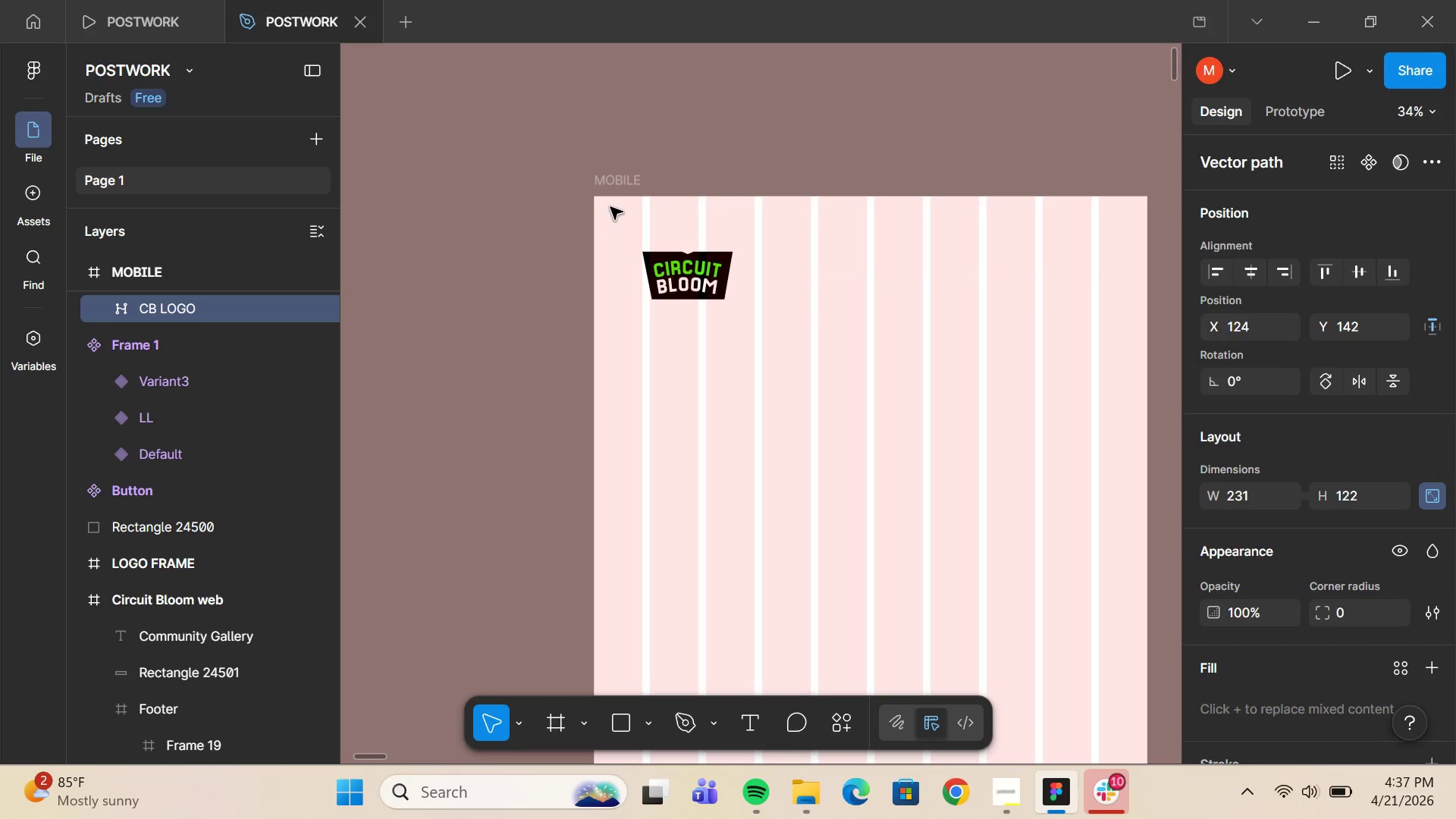 
key(ArrowUp)
 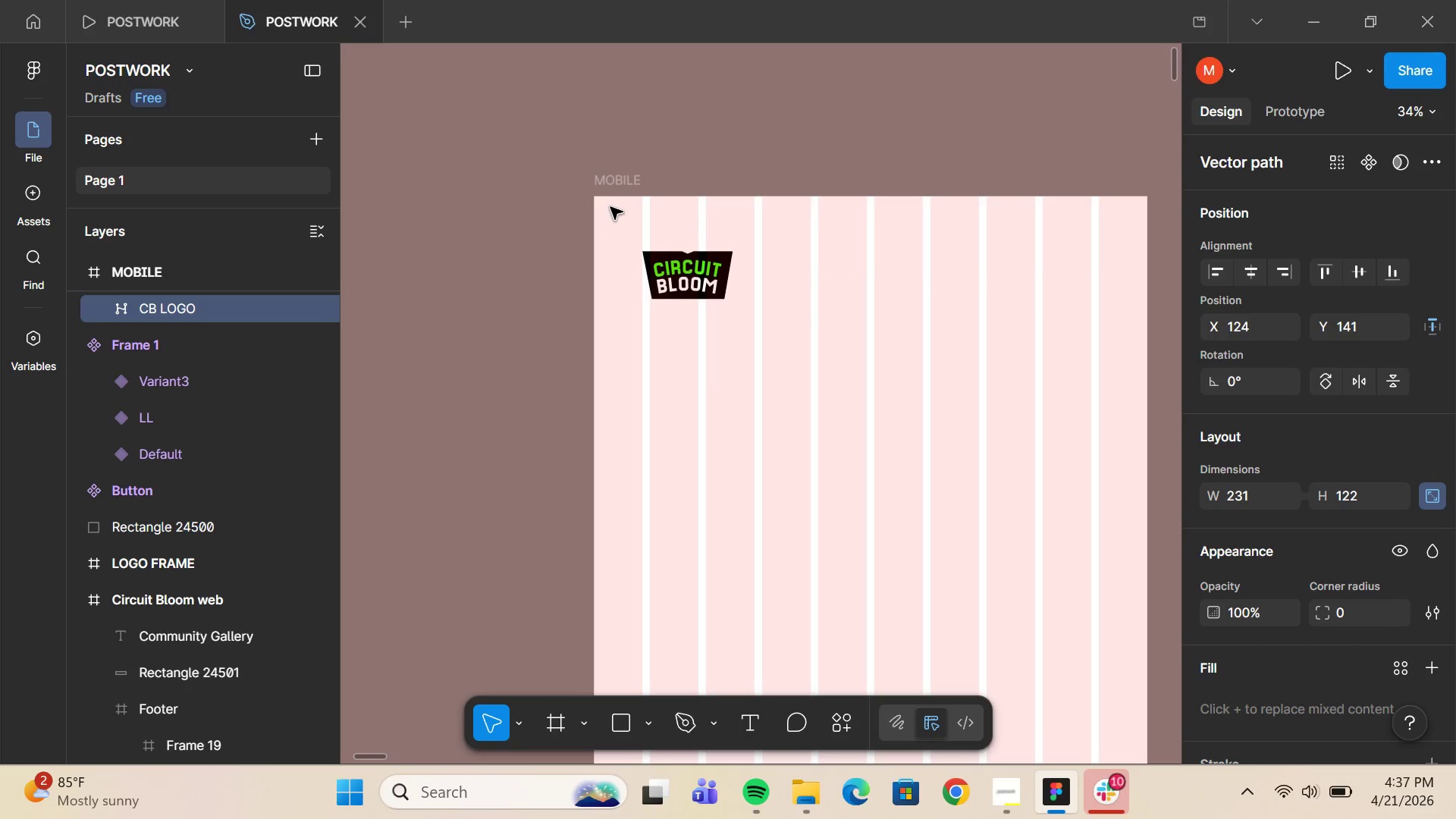 
key(ArrowUp)
 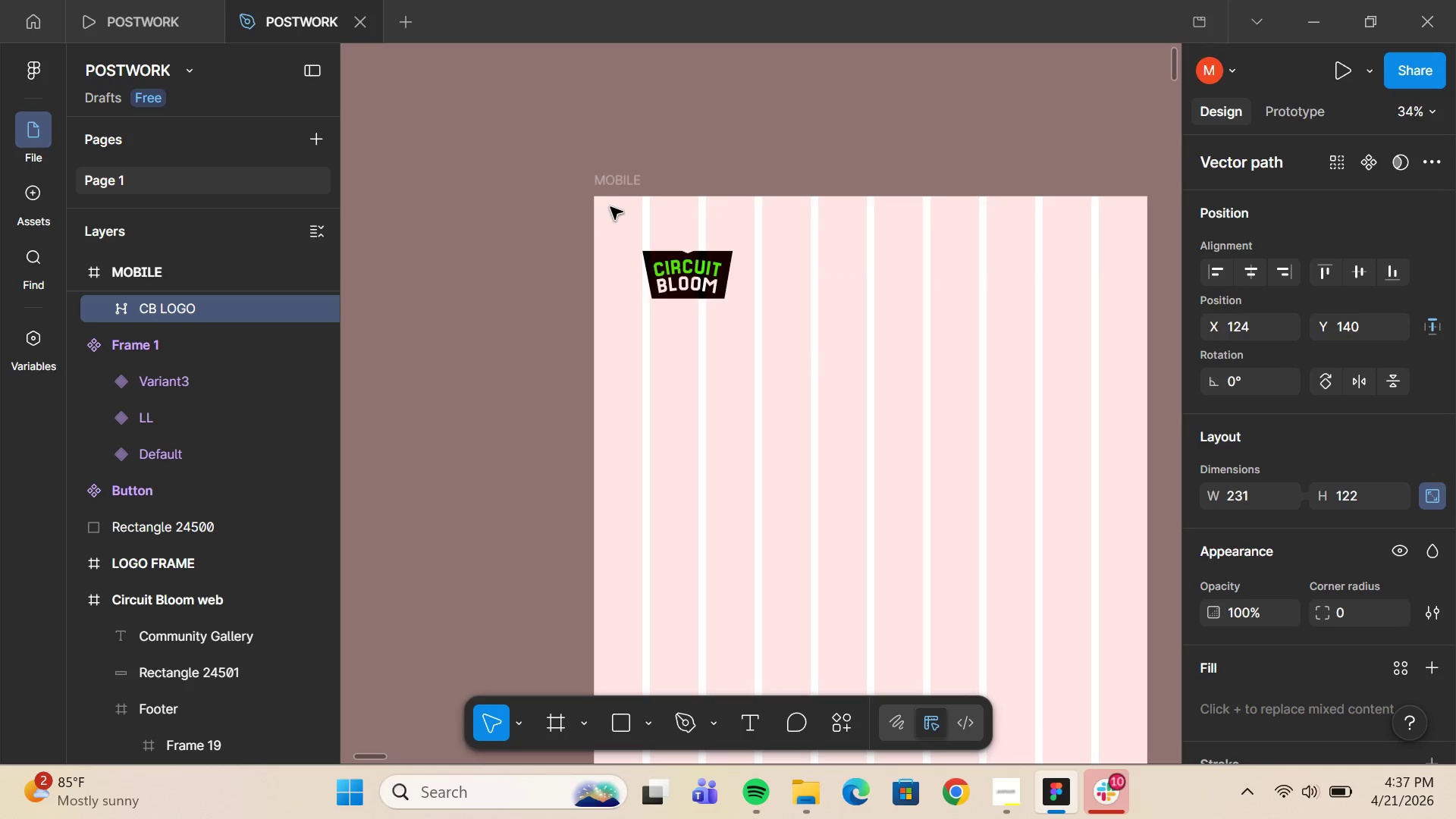 
key(ArrowUp)
 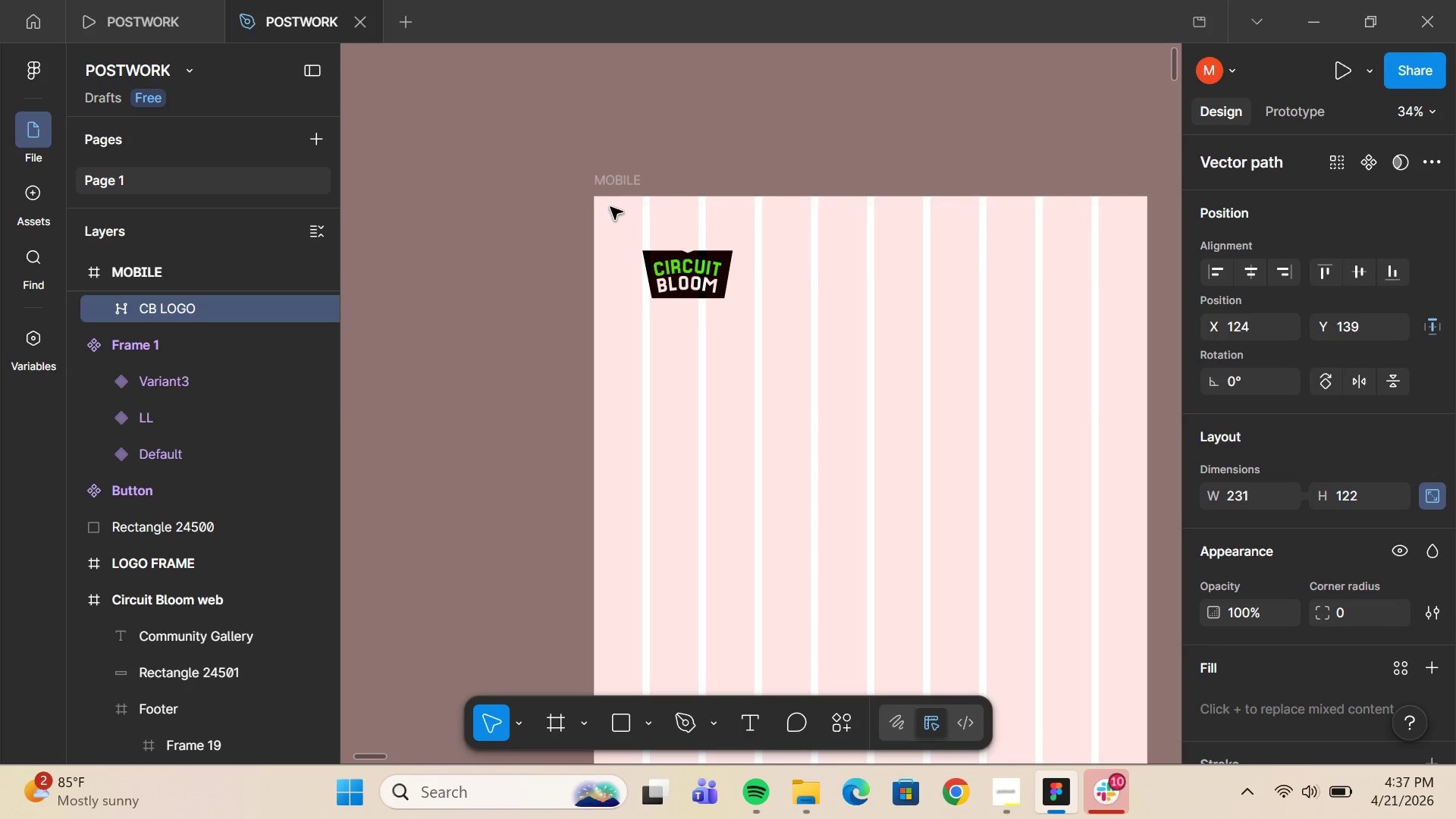 
key(Alt+AltLeft)
 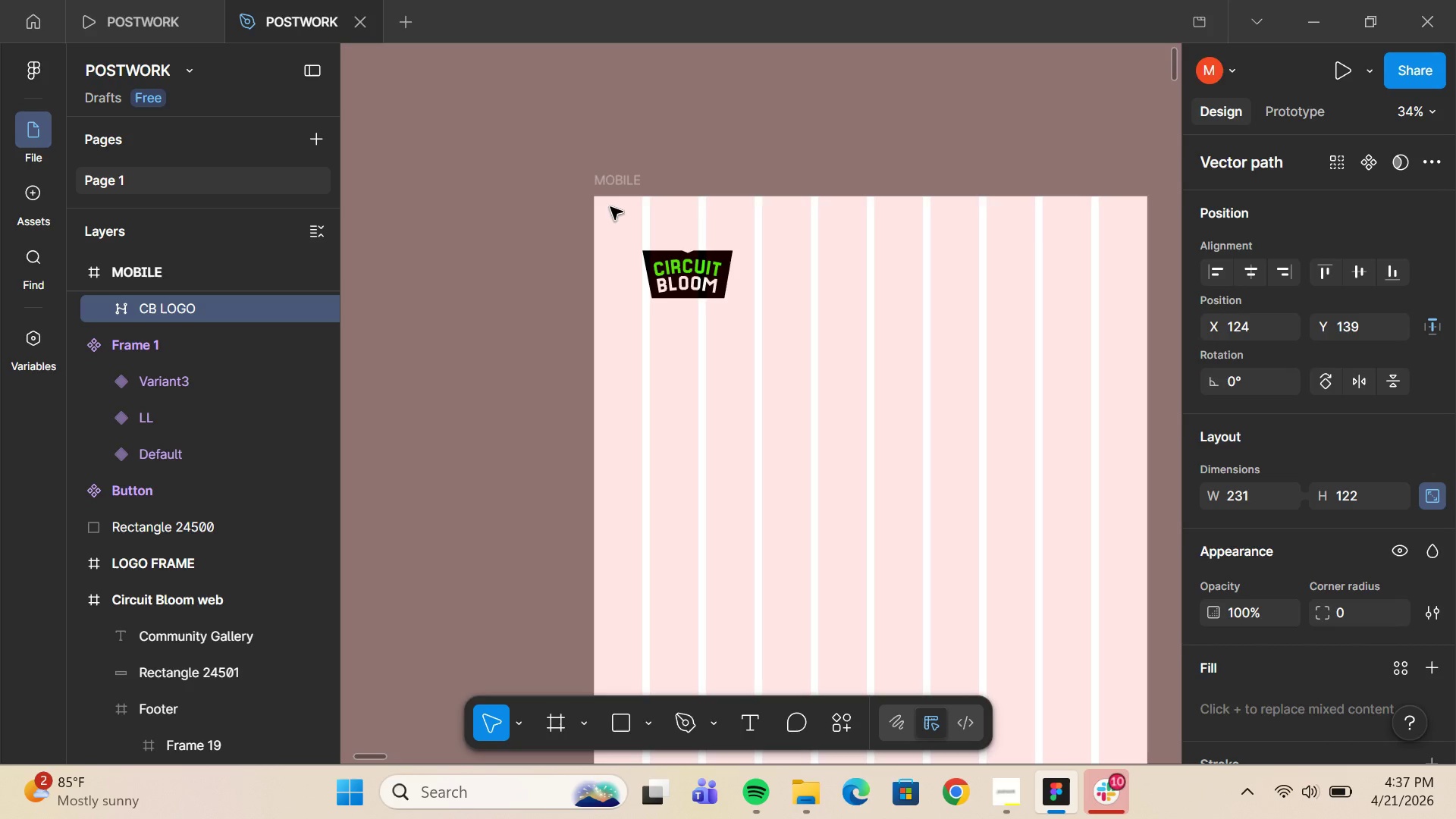 
key(ArrowUp)
 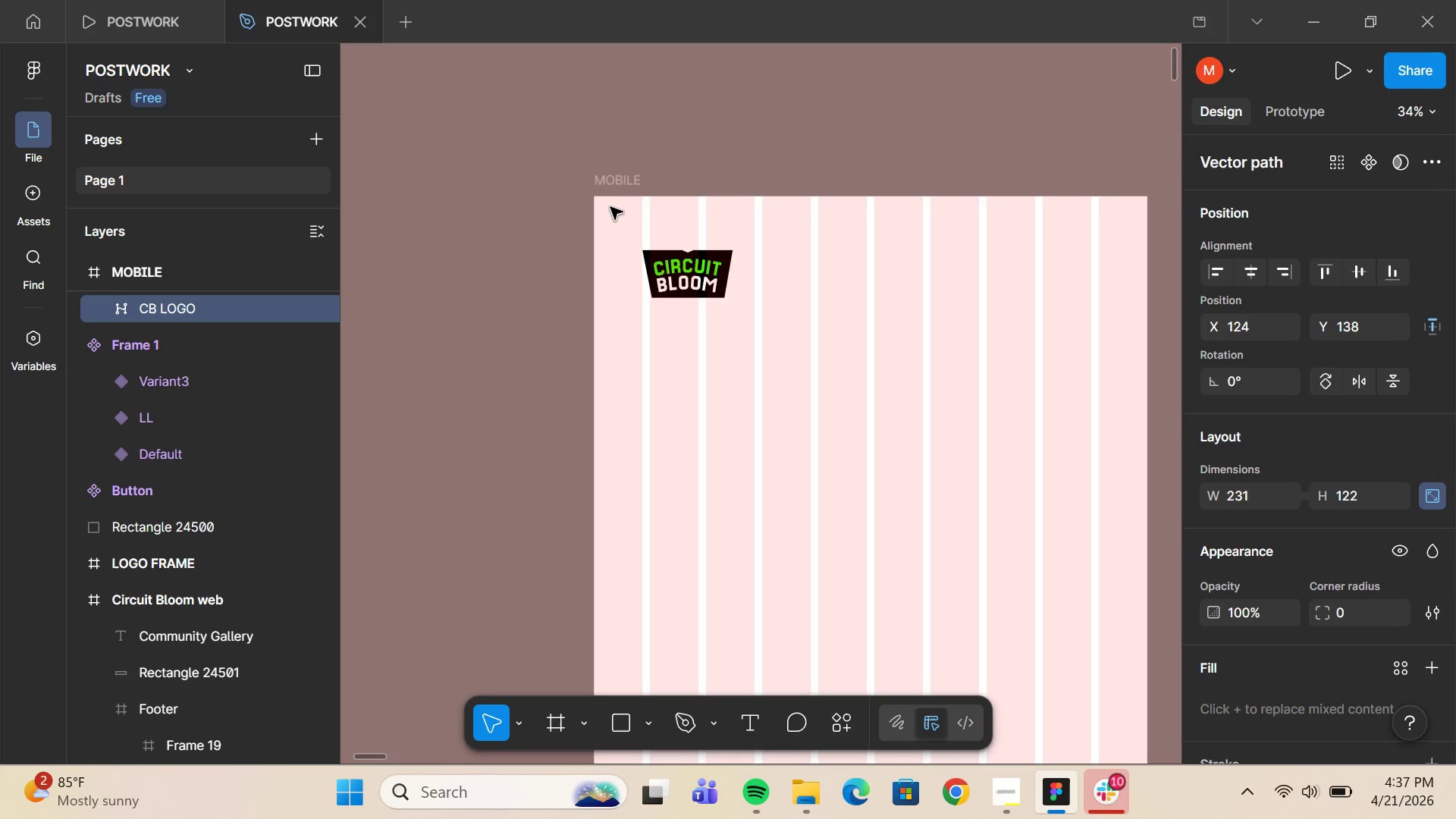 
key(ArrowUp)
 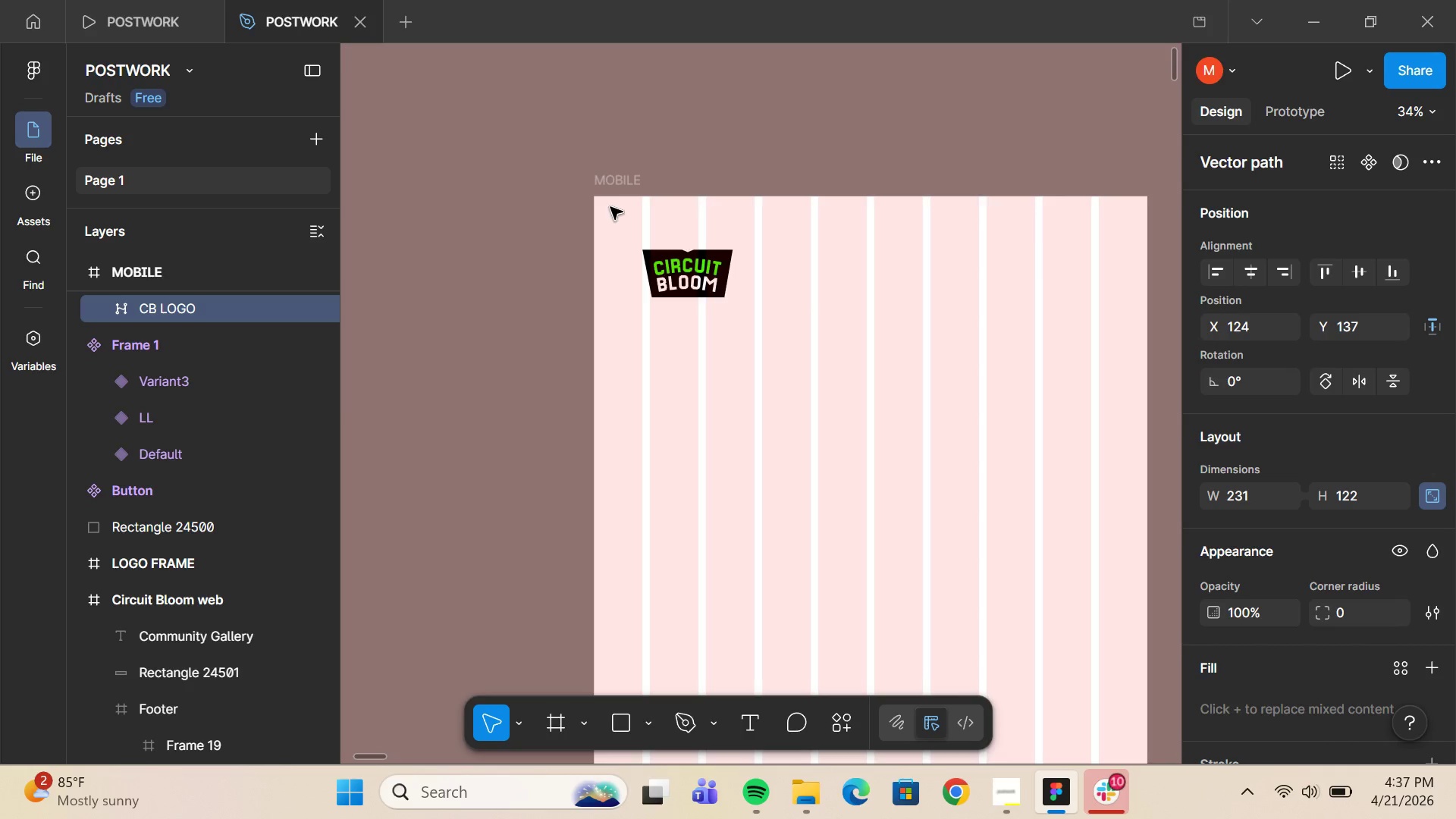 
key(Alt+AltLeft)
 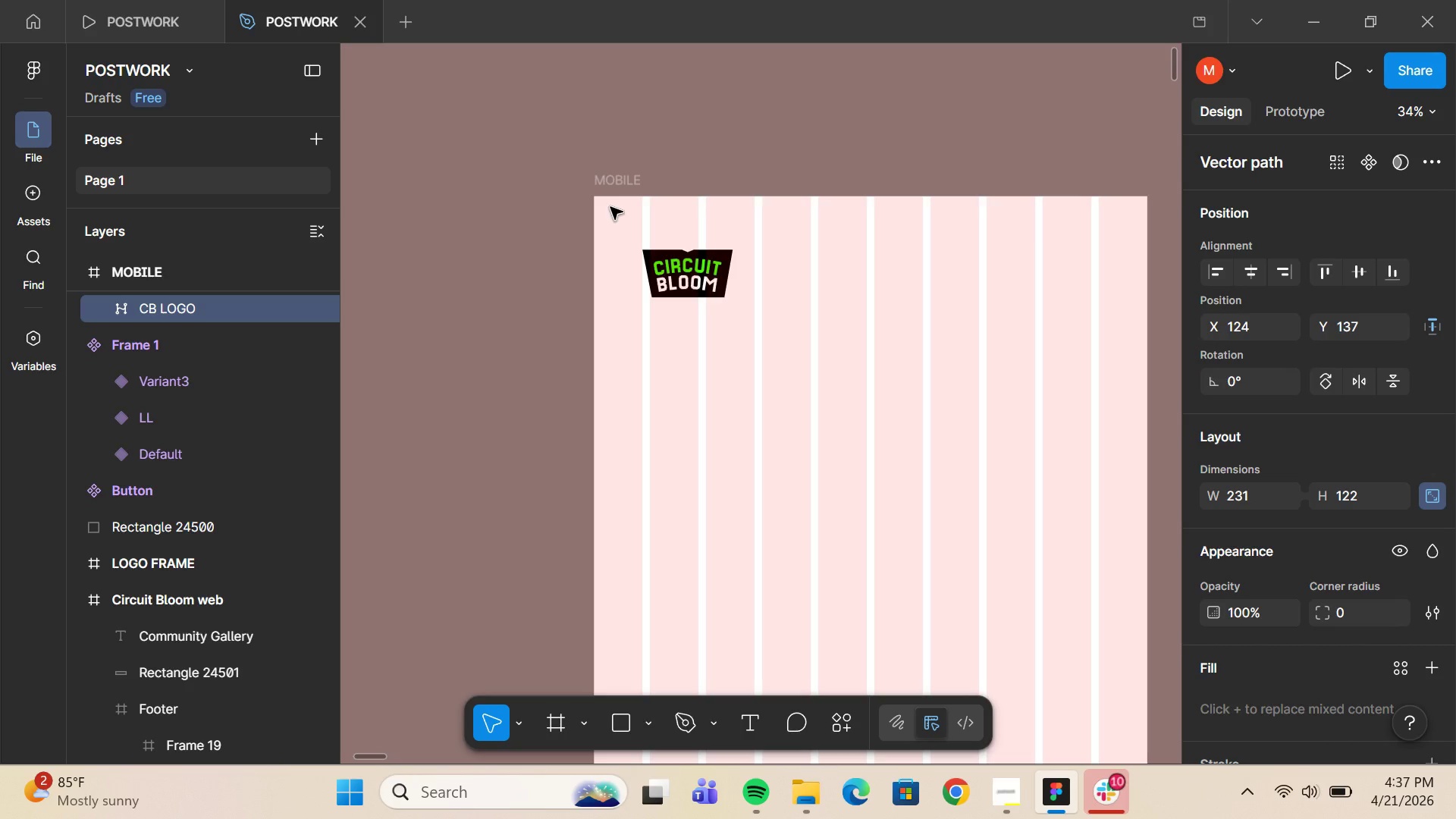 
hold_key(key=AltLeft, duration=0.42)
 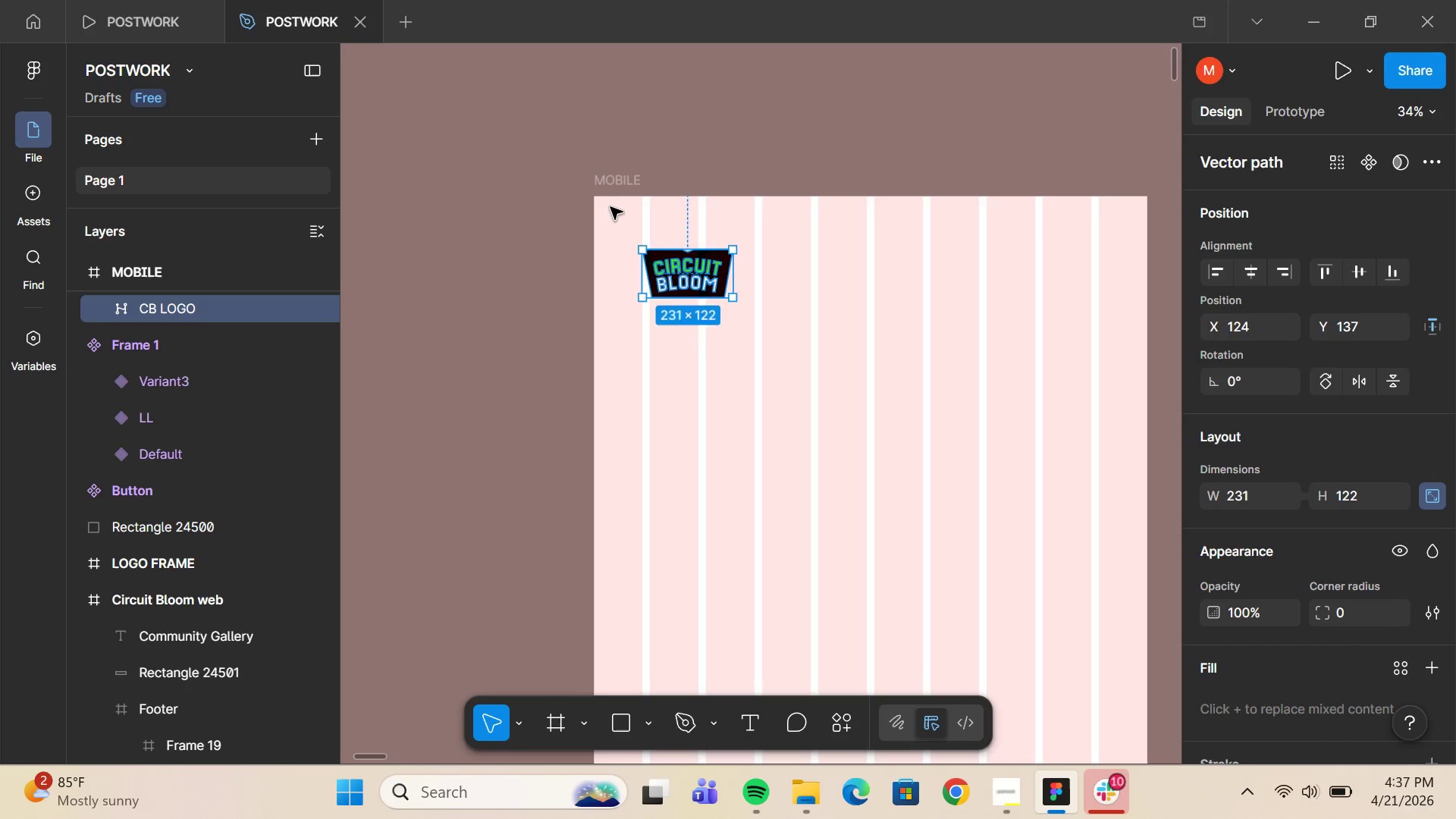 
key(ArrowUp)
 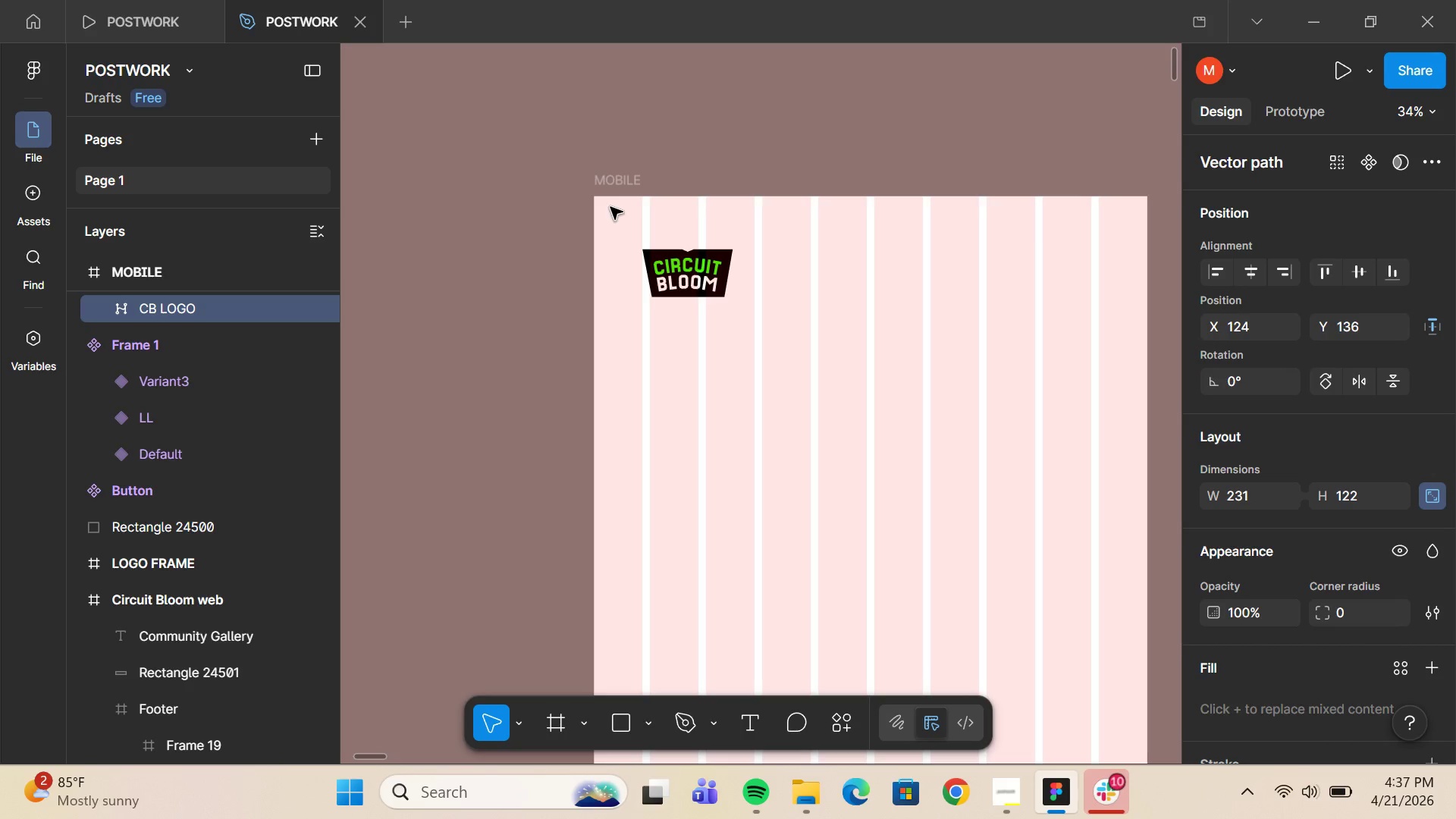 
key(ArrowUp)
 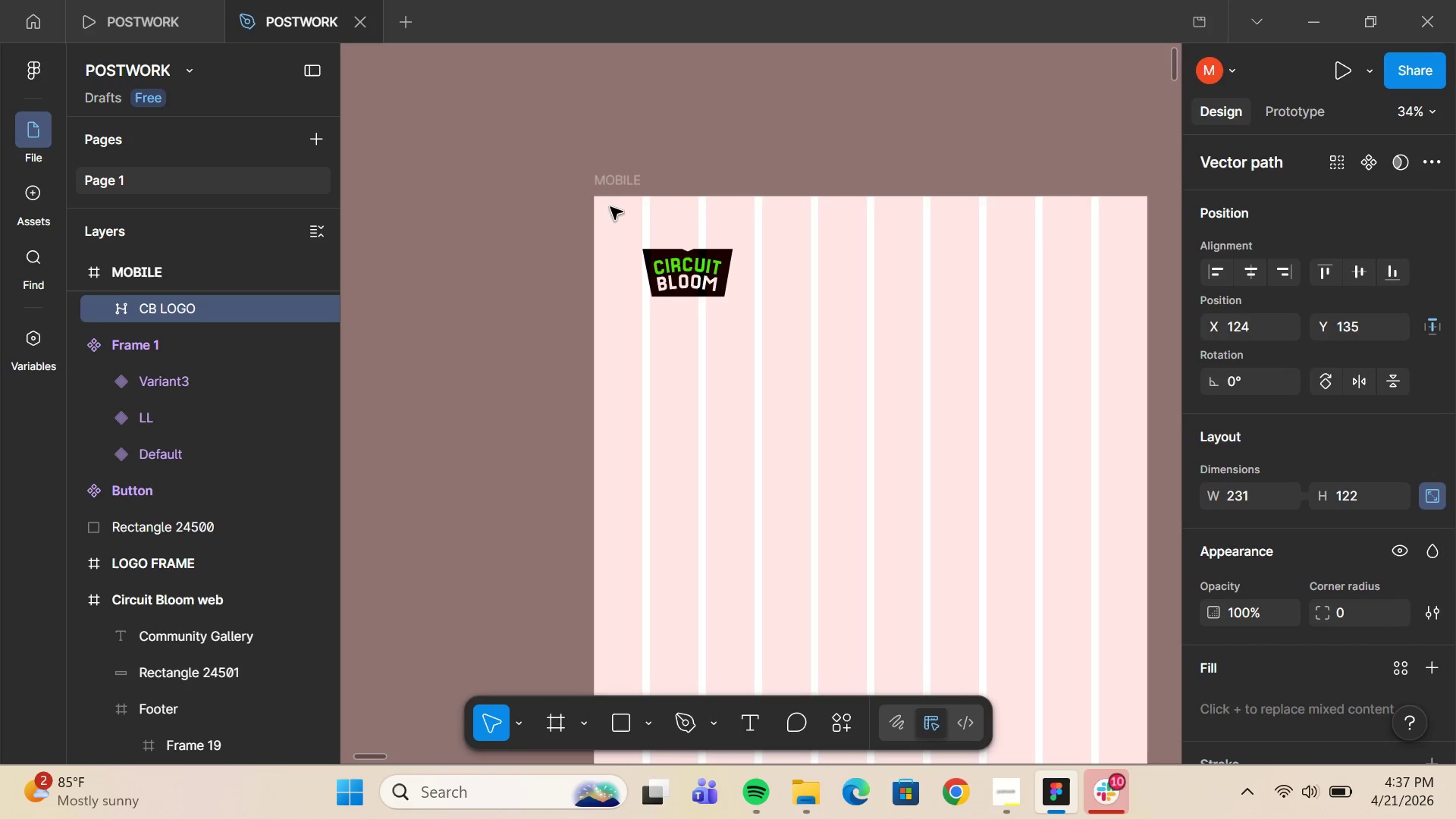 
key(ArrowUp)
 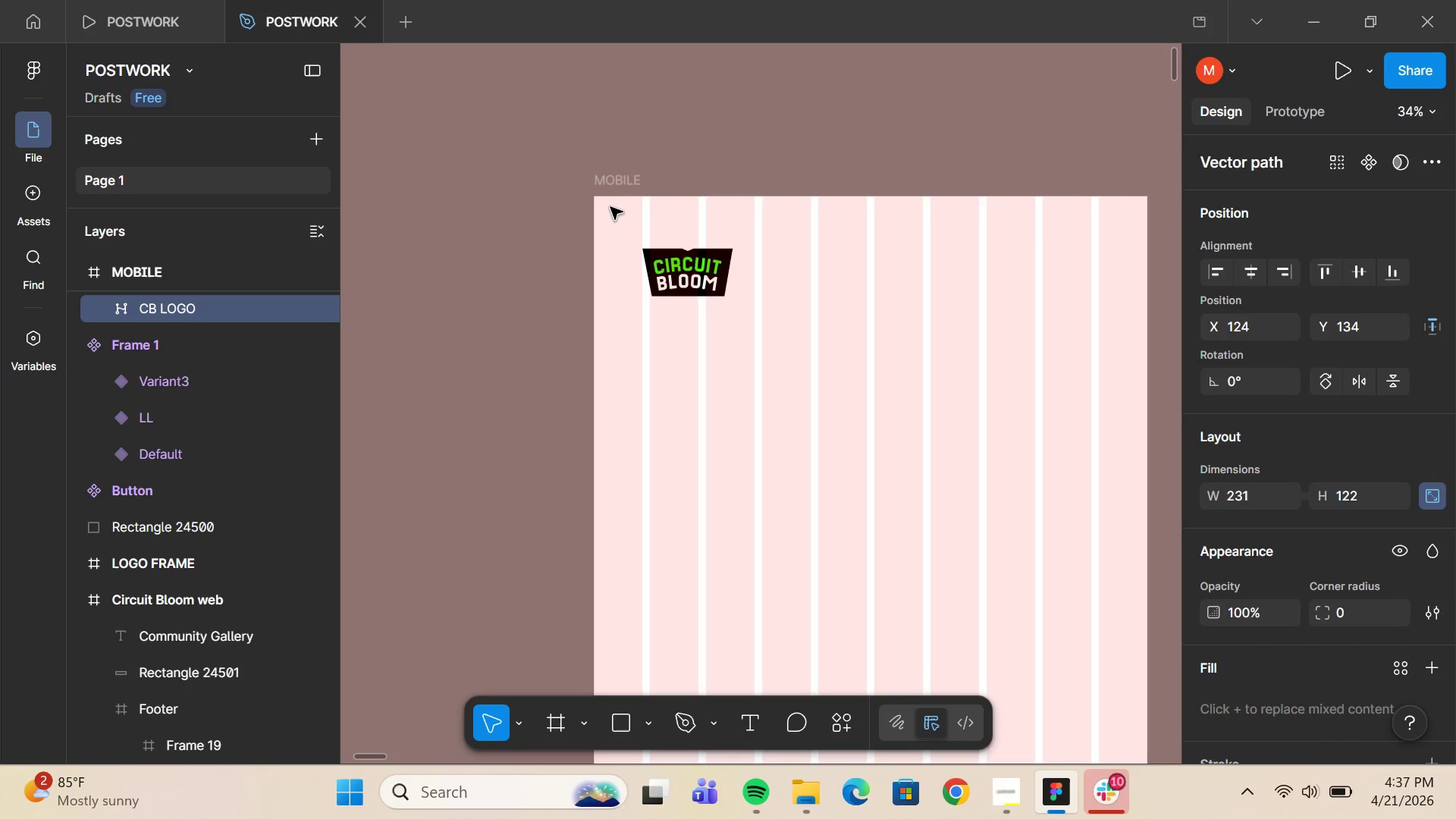 
key(ArrowUp)
 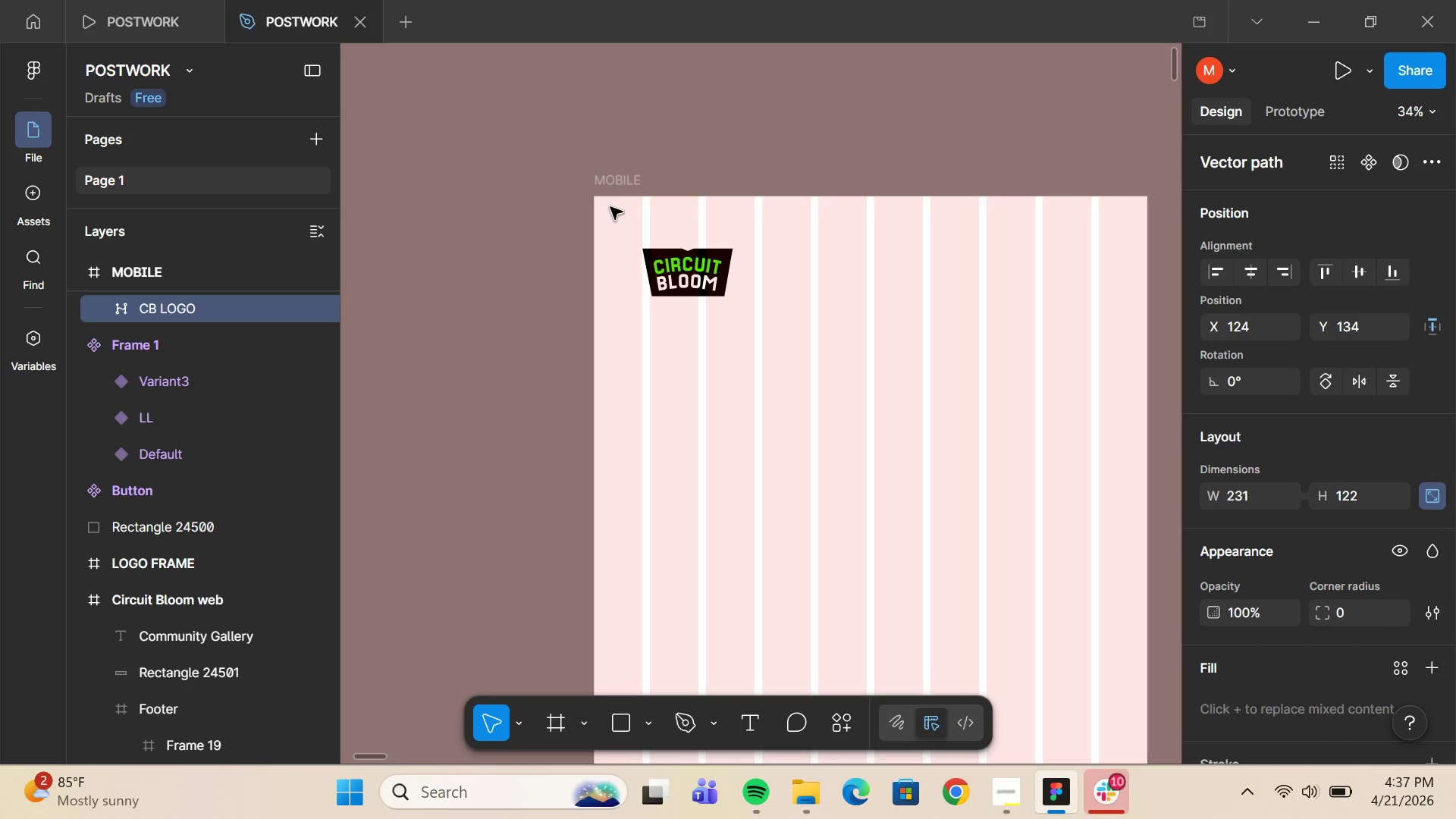 
key(ArrowUp)
 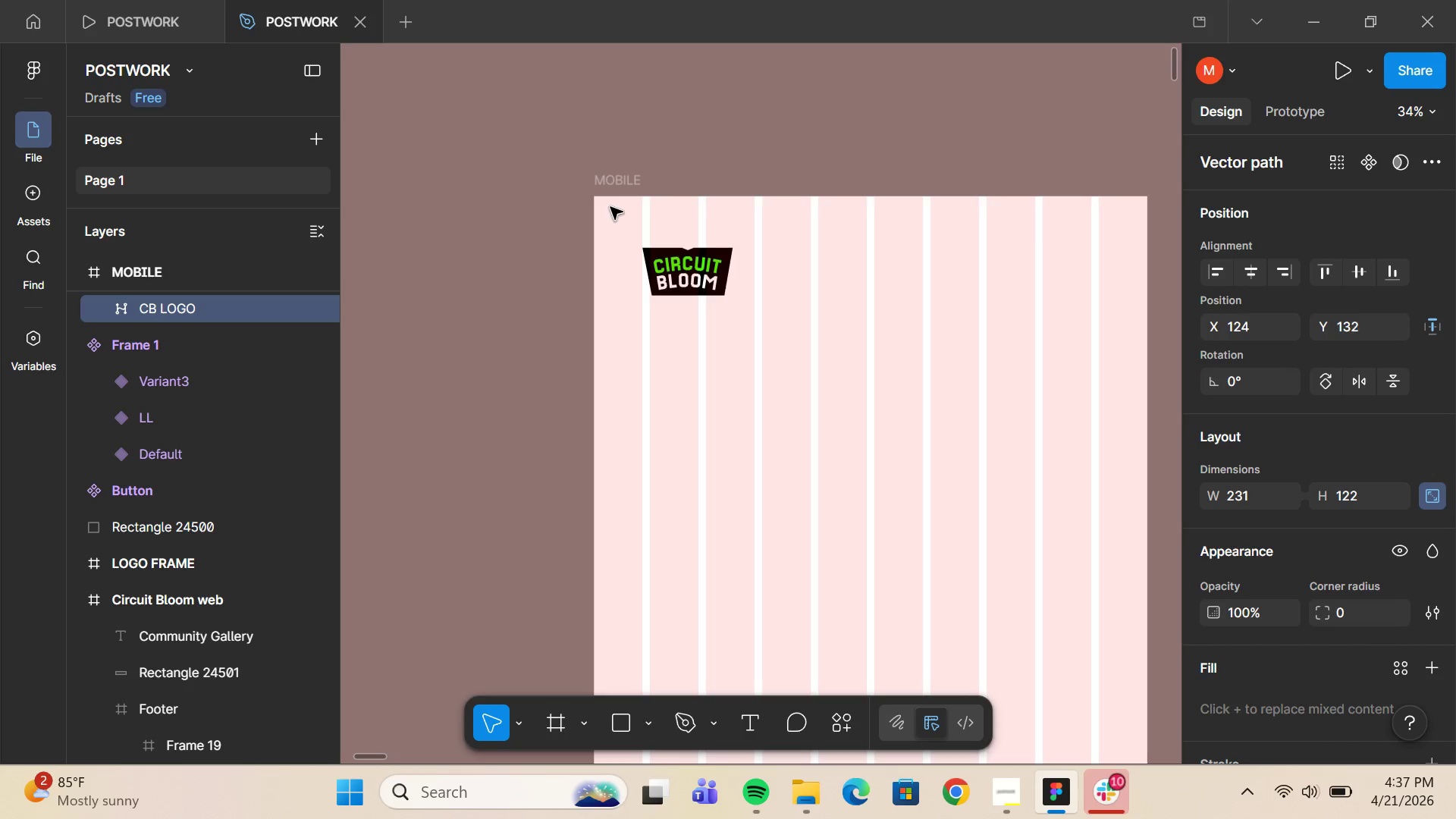 
key(ArrowUp)
 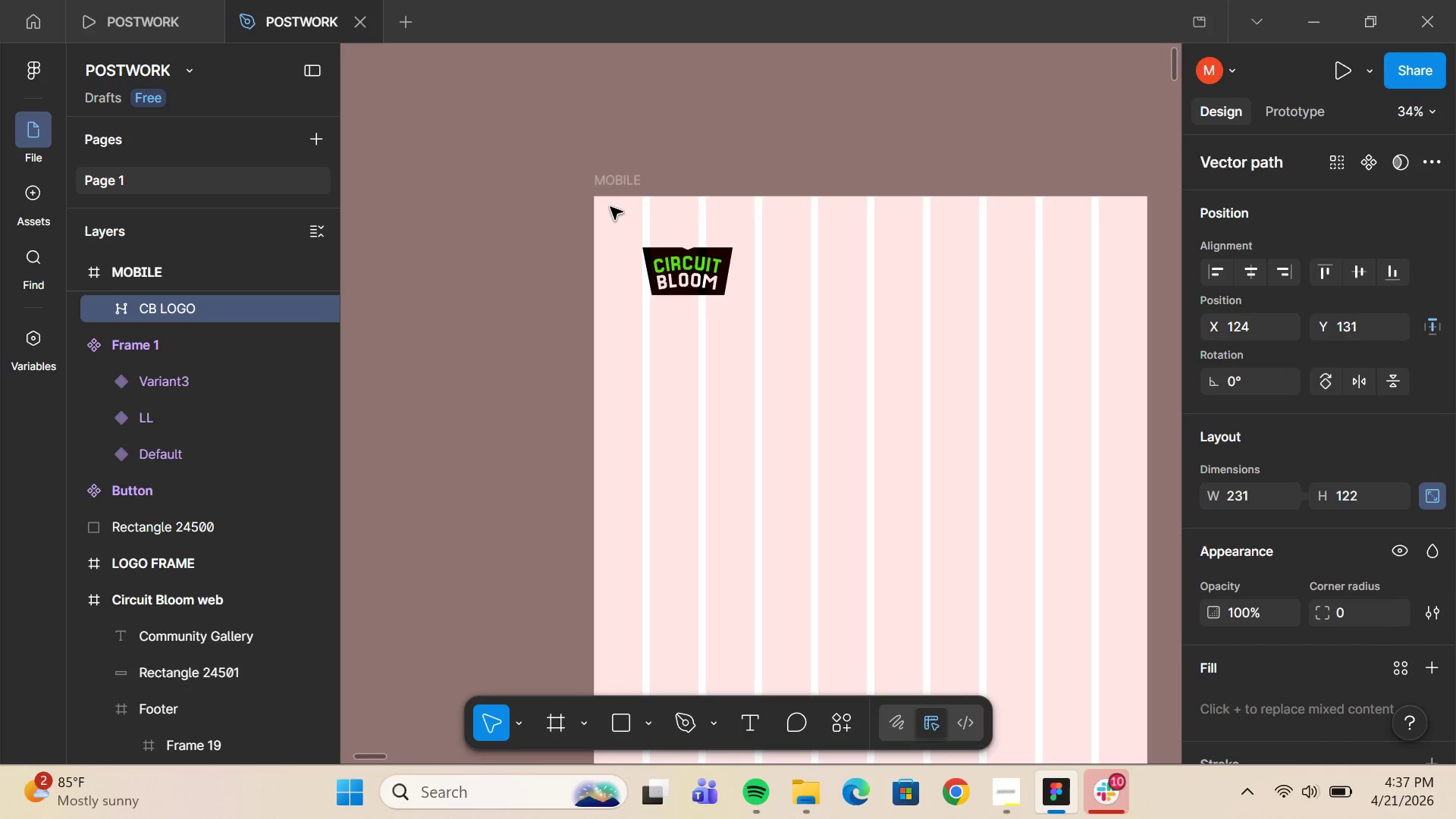 
key(ArrowUp)
 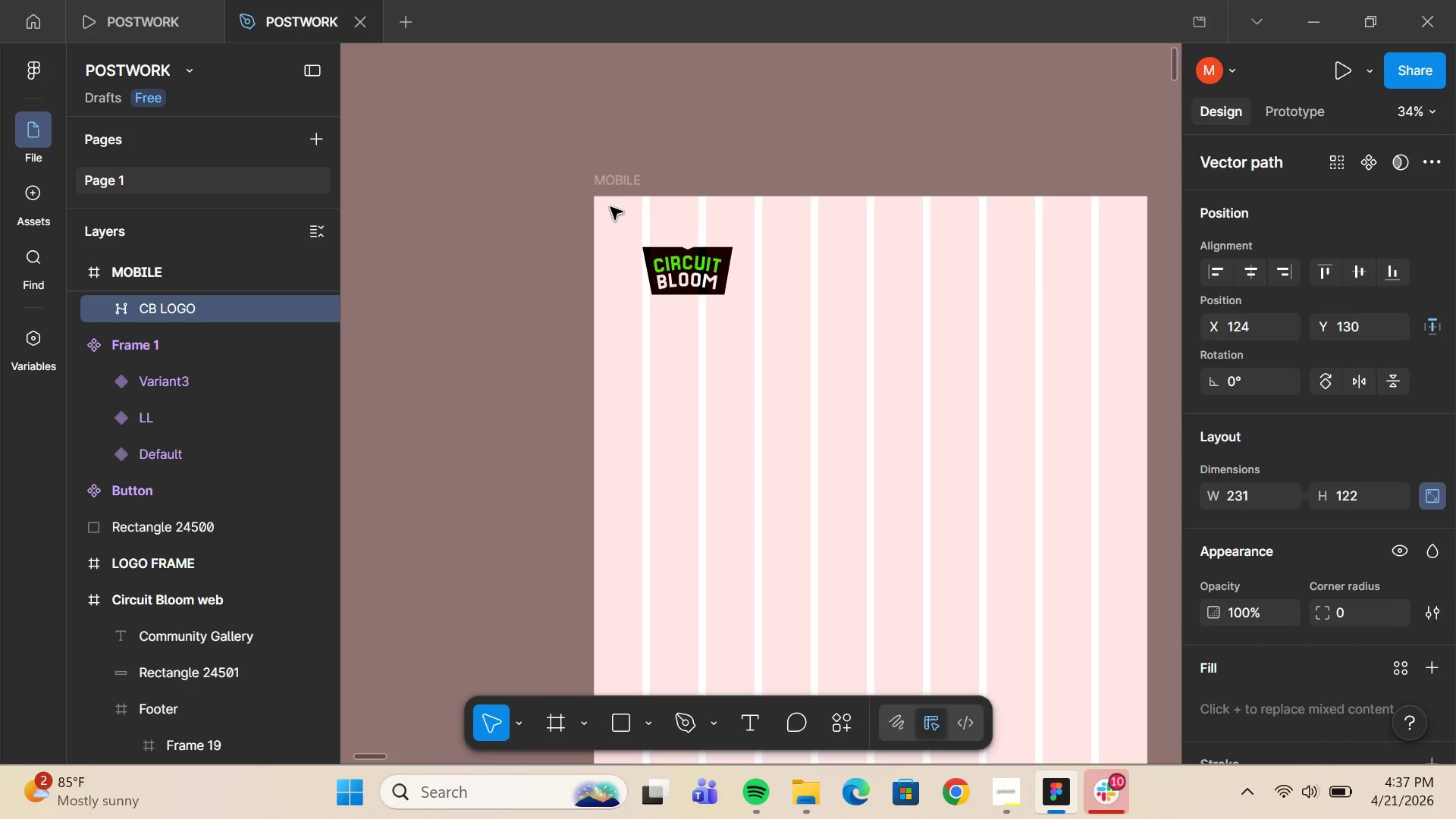 
hold_key(key=AltLeft, duration=0.31)
 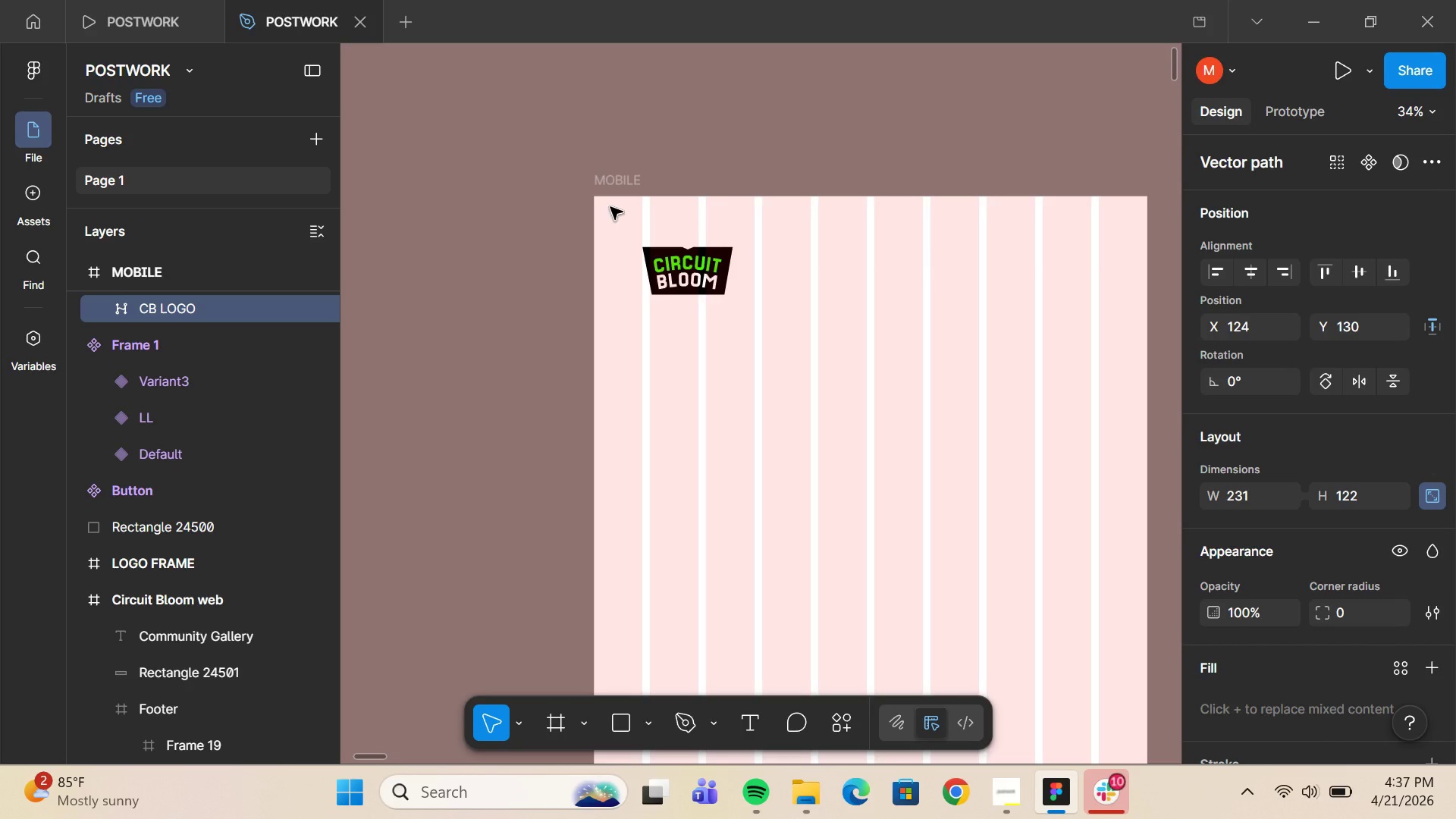 
key(ArrowUp)
 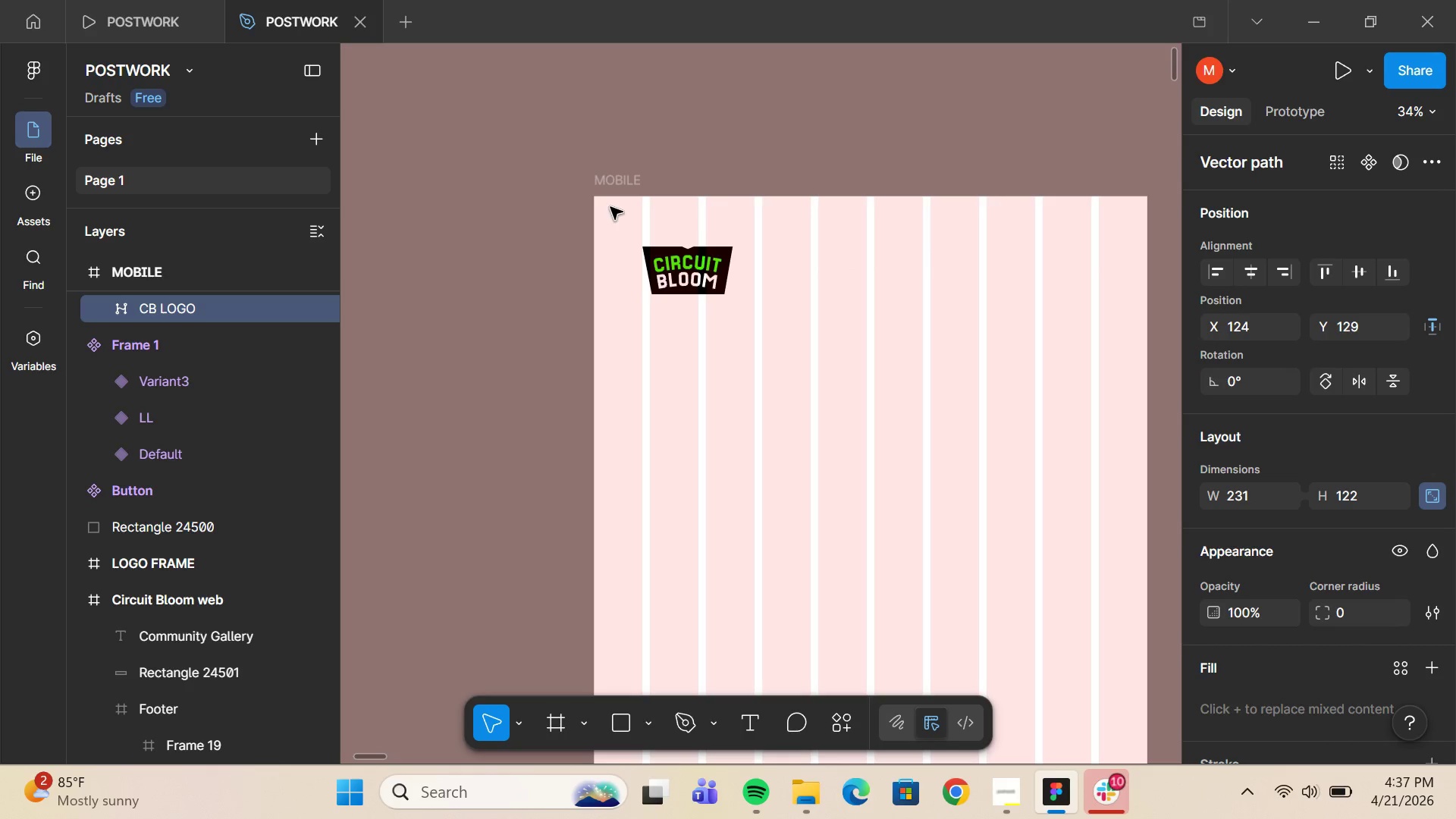 
key(ArrowUp)
 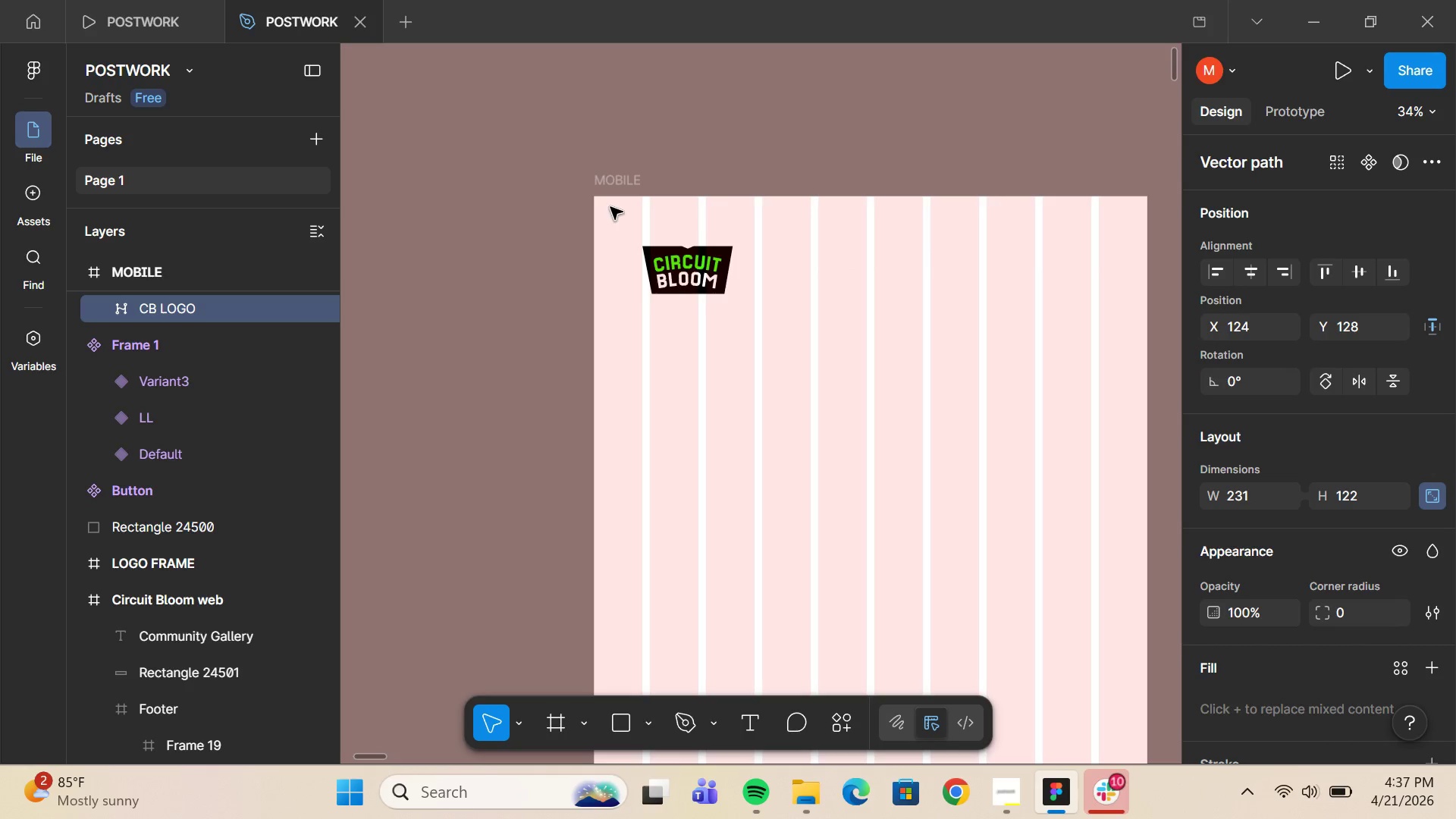 
key(ArrowUp)
 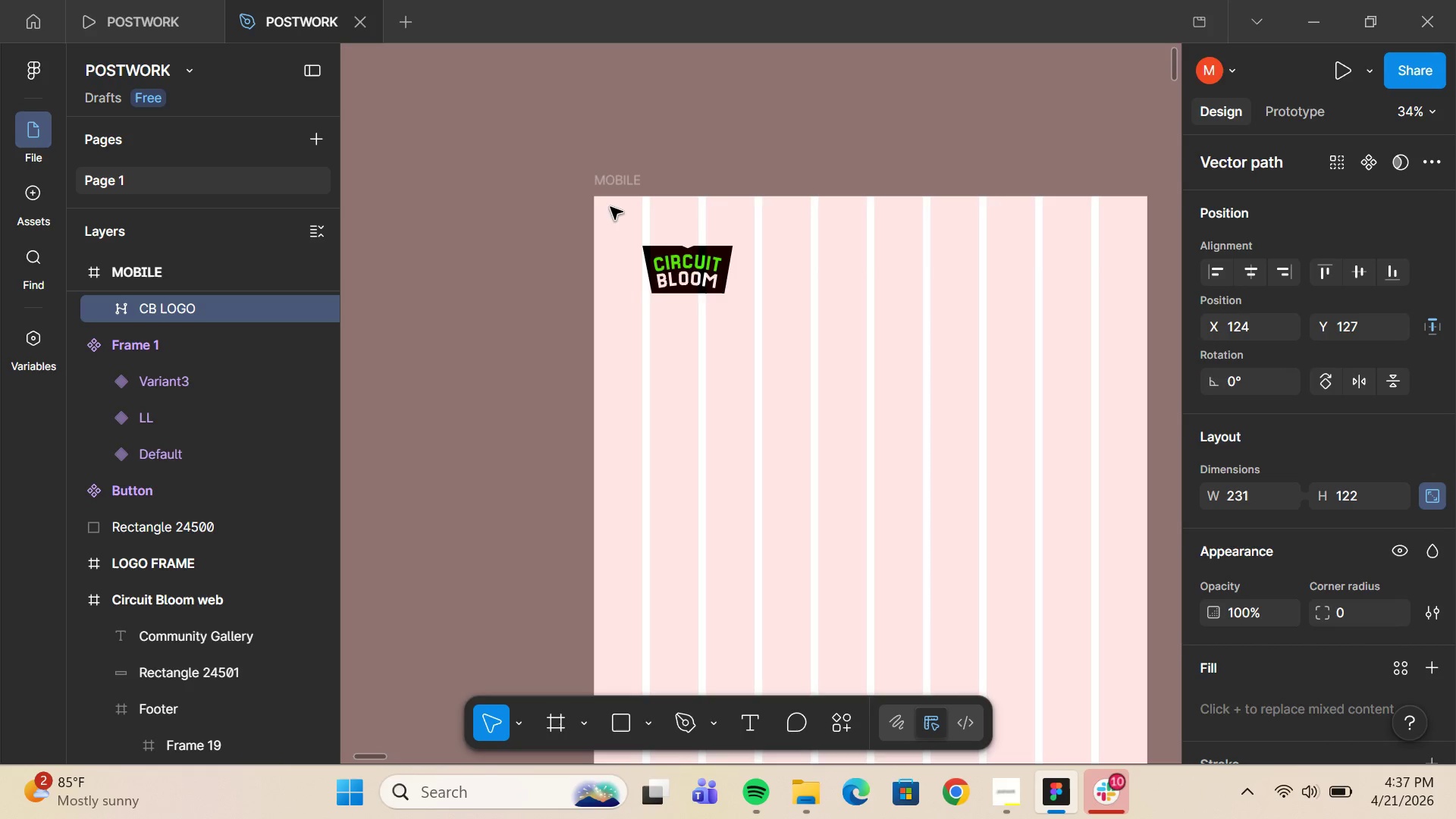 
key(ArrowUp)
 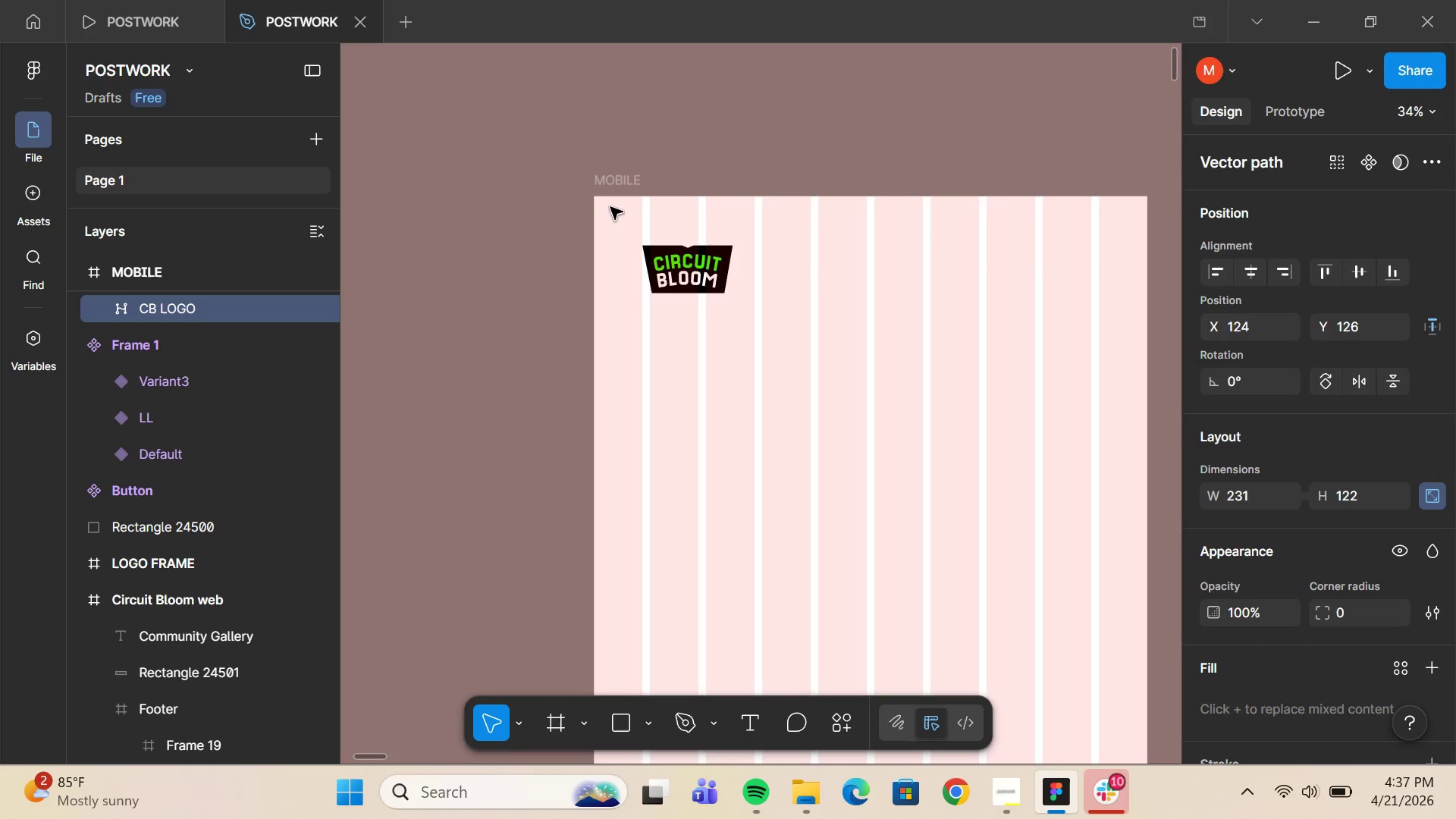 
key(ArrowUp)
 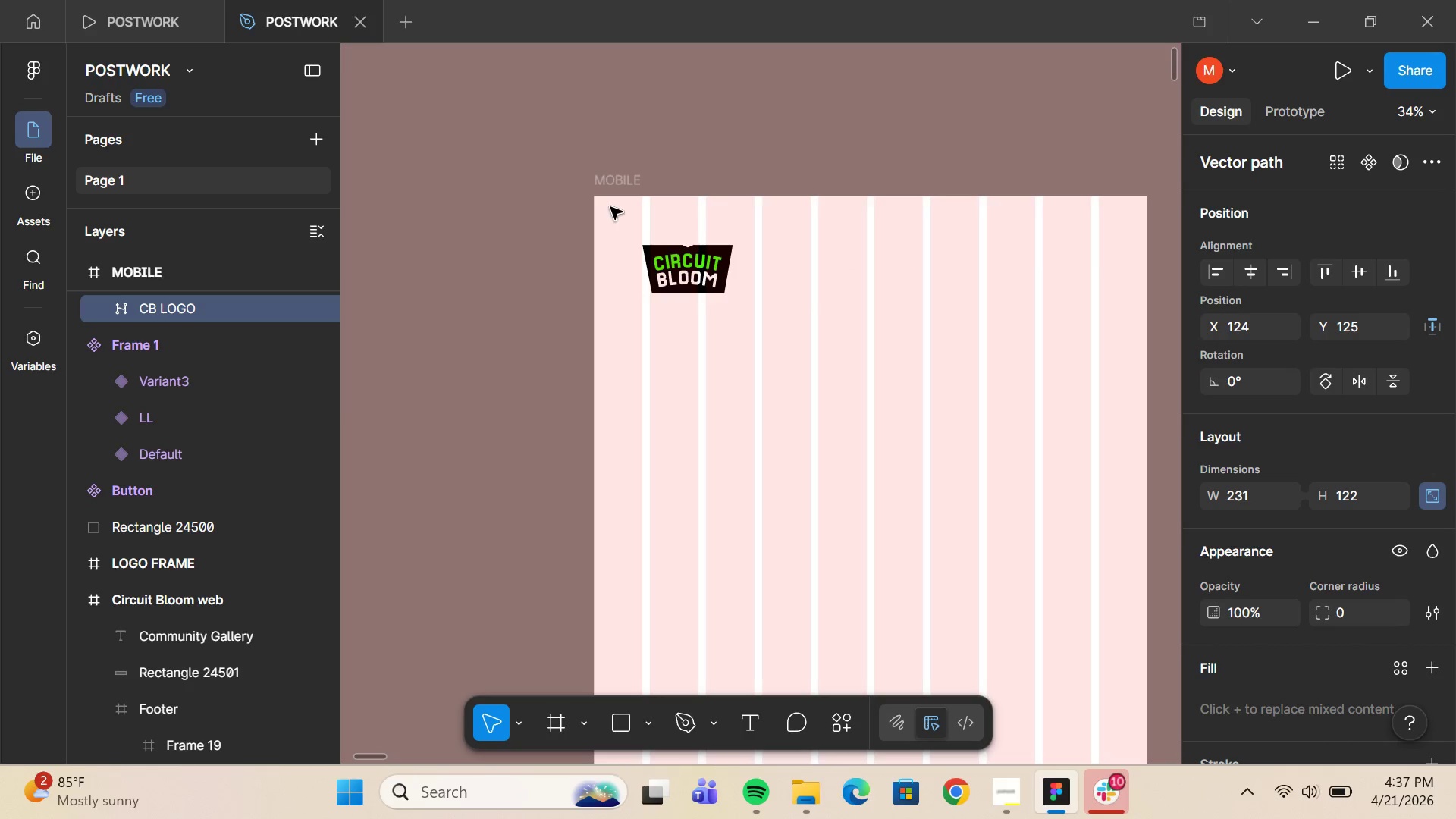 
hold_key(key=AltLeft, duration=0.38)
 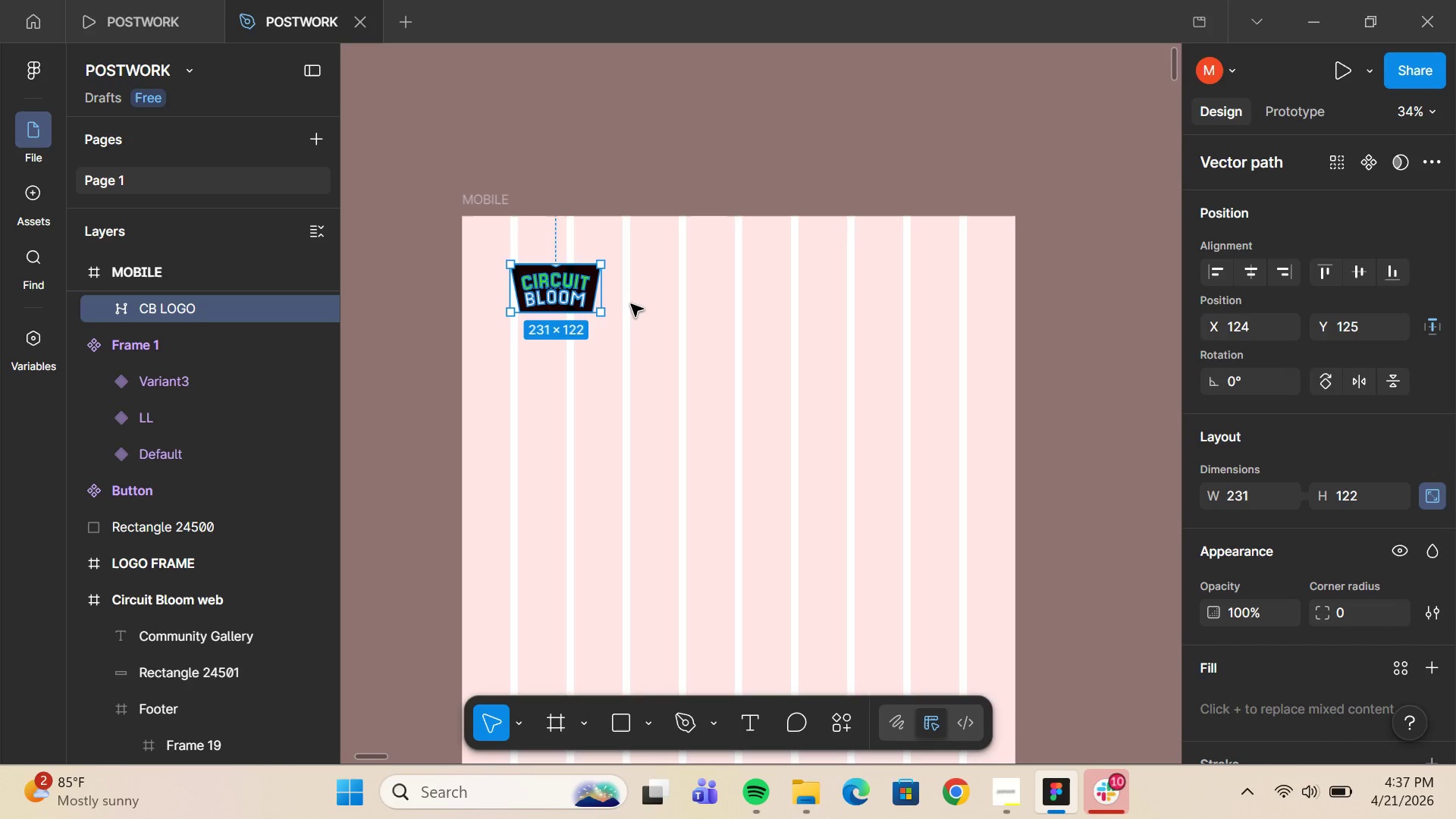 
wait(30.64)
 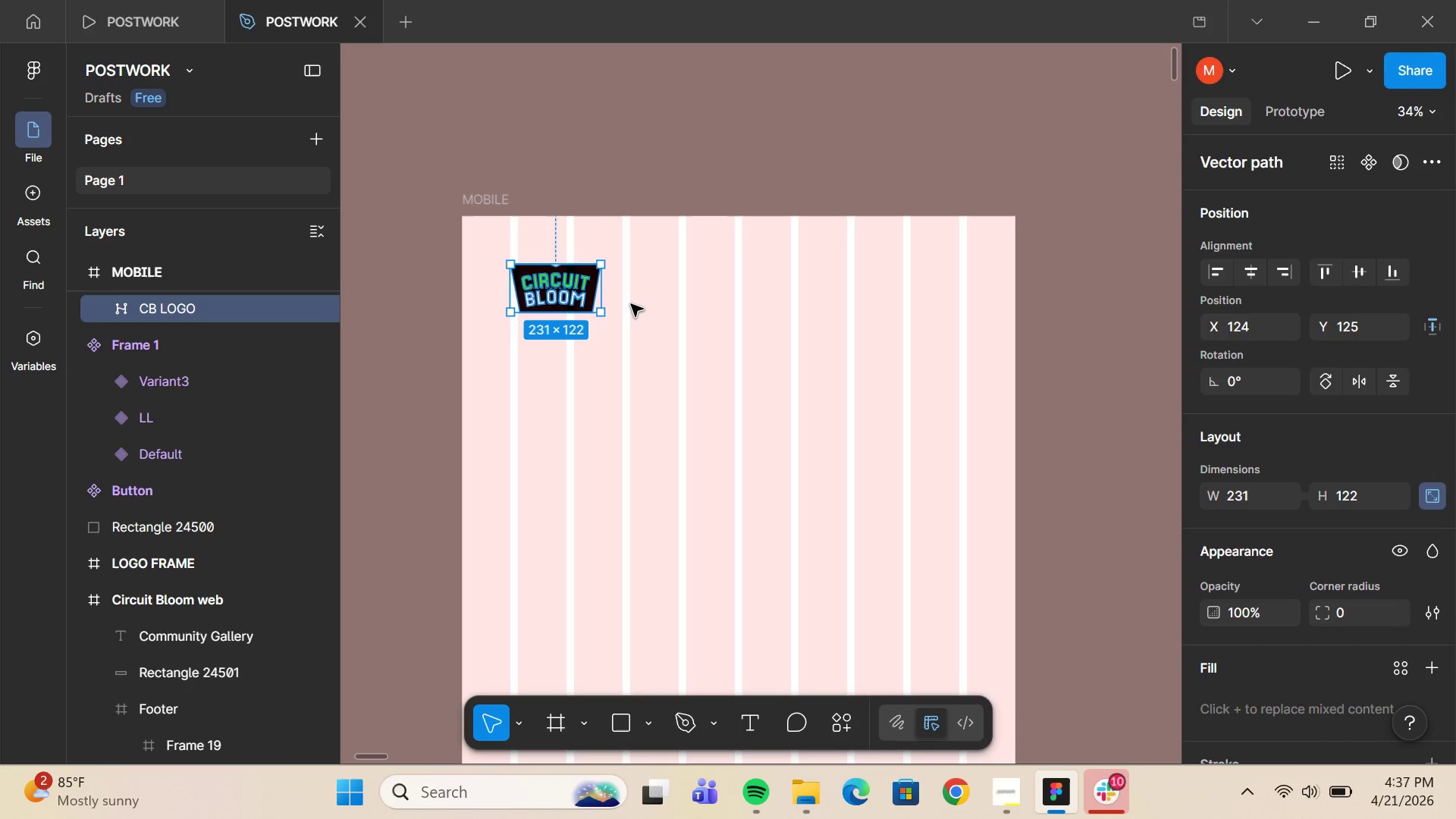 
left_click_drag(start_coordinate=[598, 295], to_coordinate=[613, 295])
 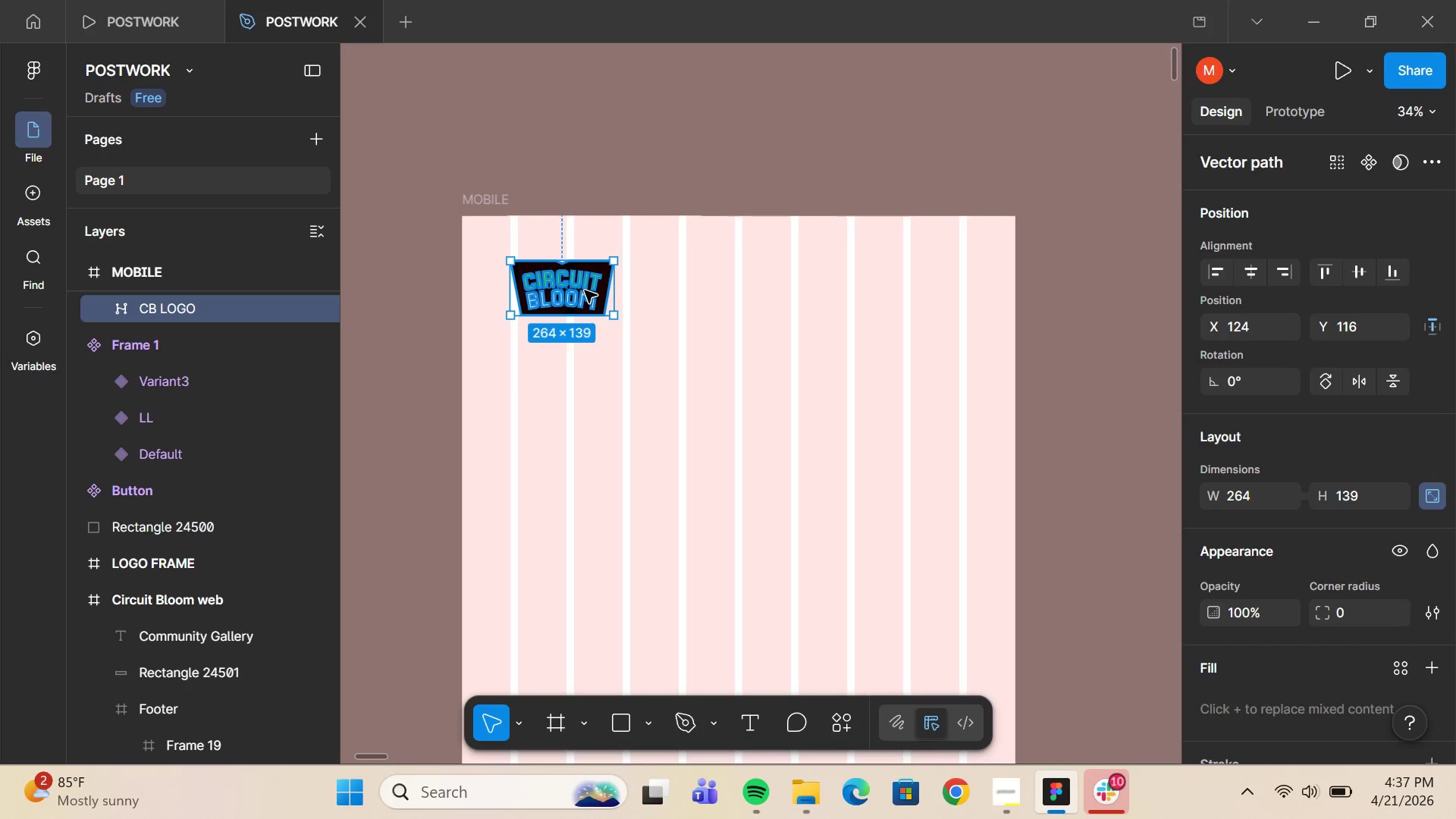 
left_click_drag(start_coordinate=[585, 290], to_coordinate=[582, 315])
 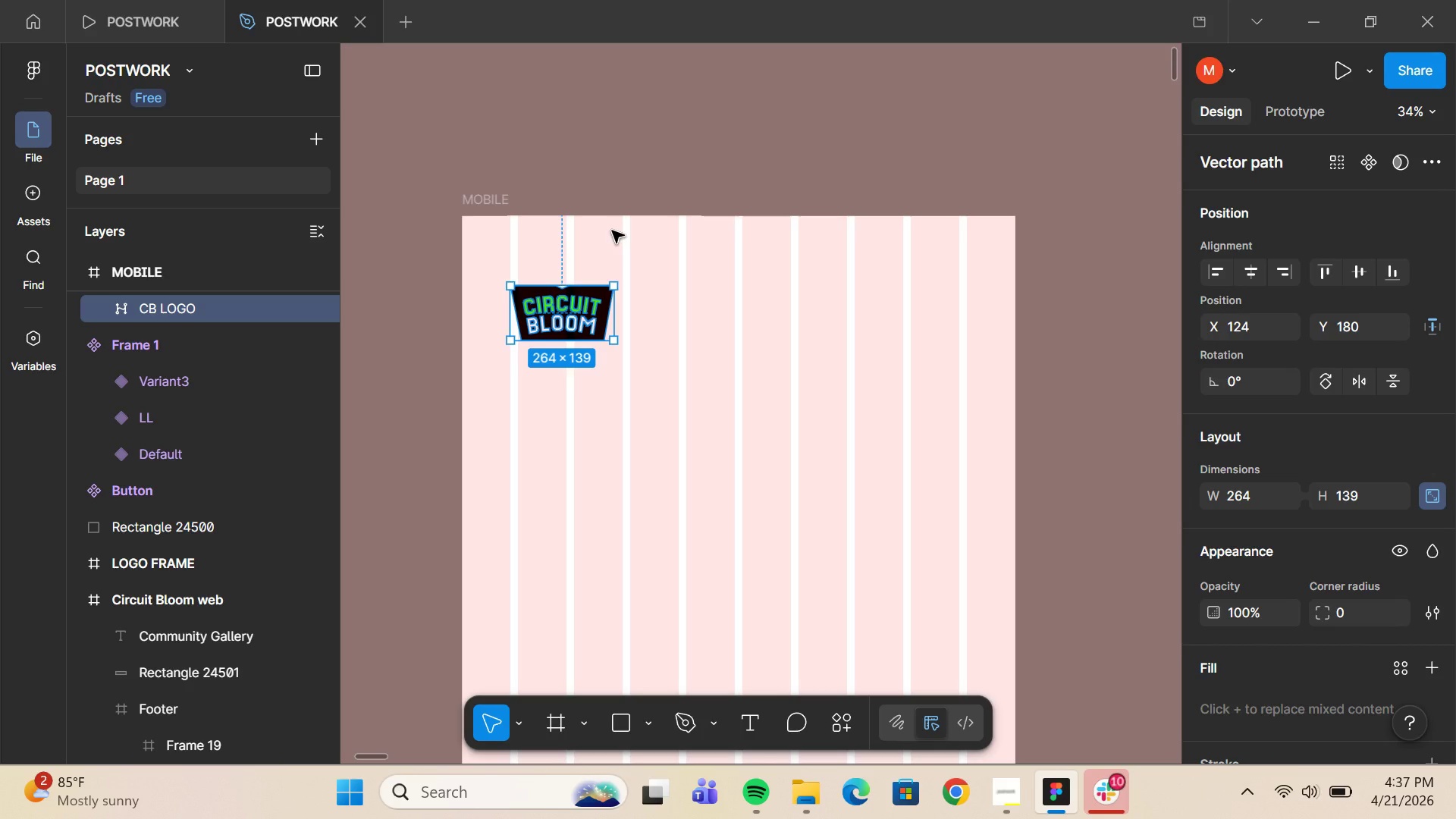 
wait(16.88)
 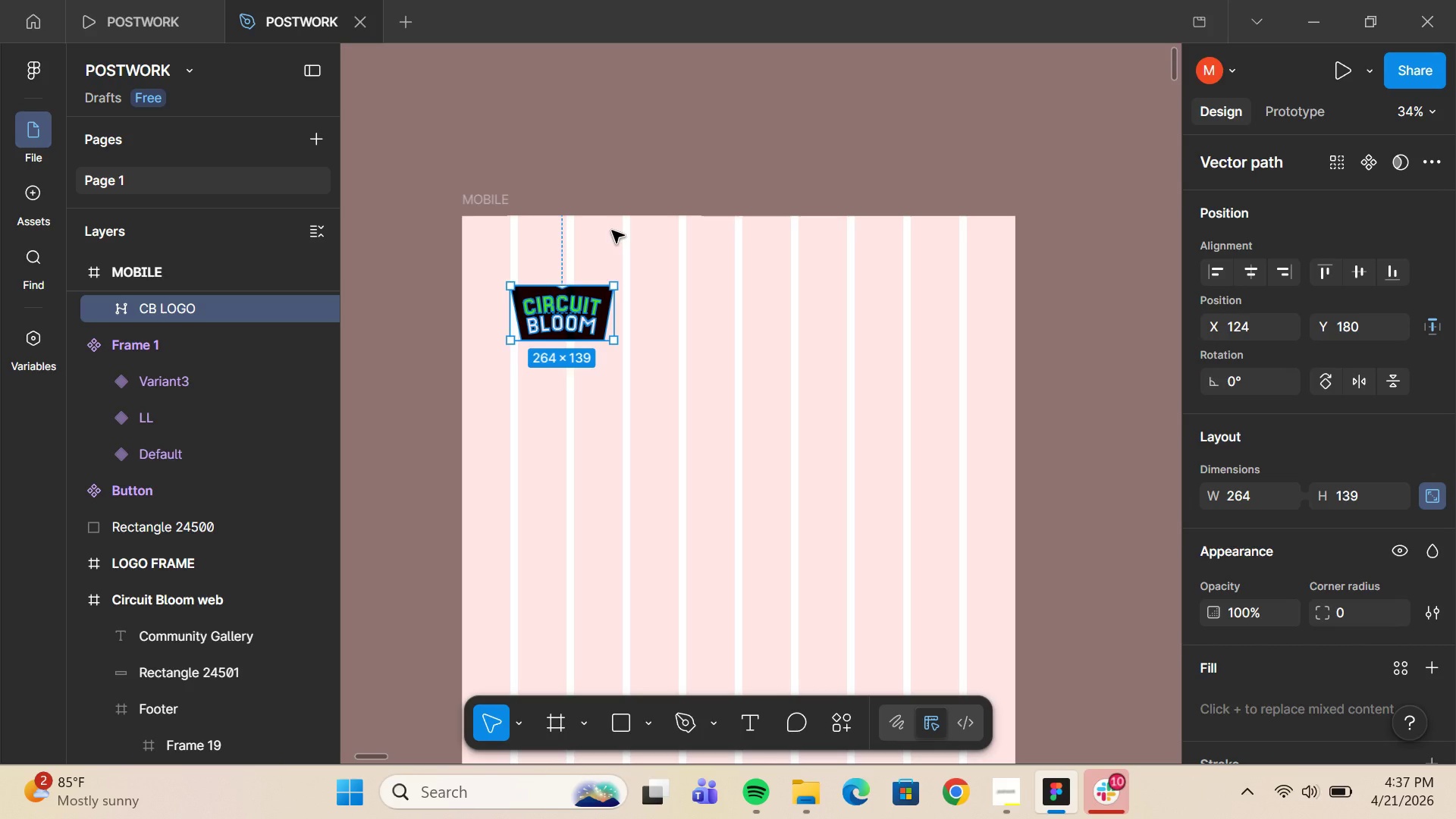 
left_click([1253, 507])
 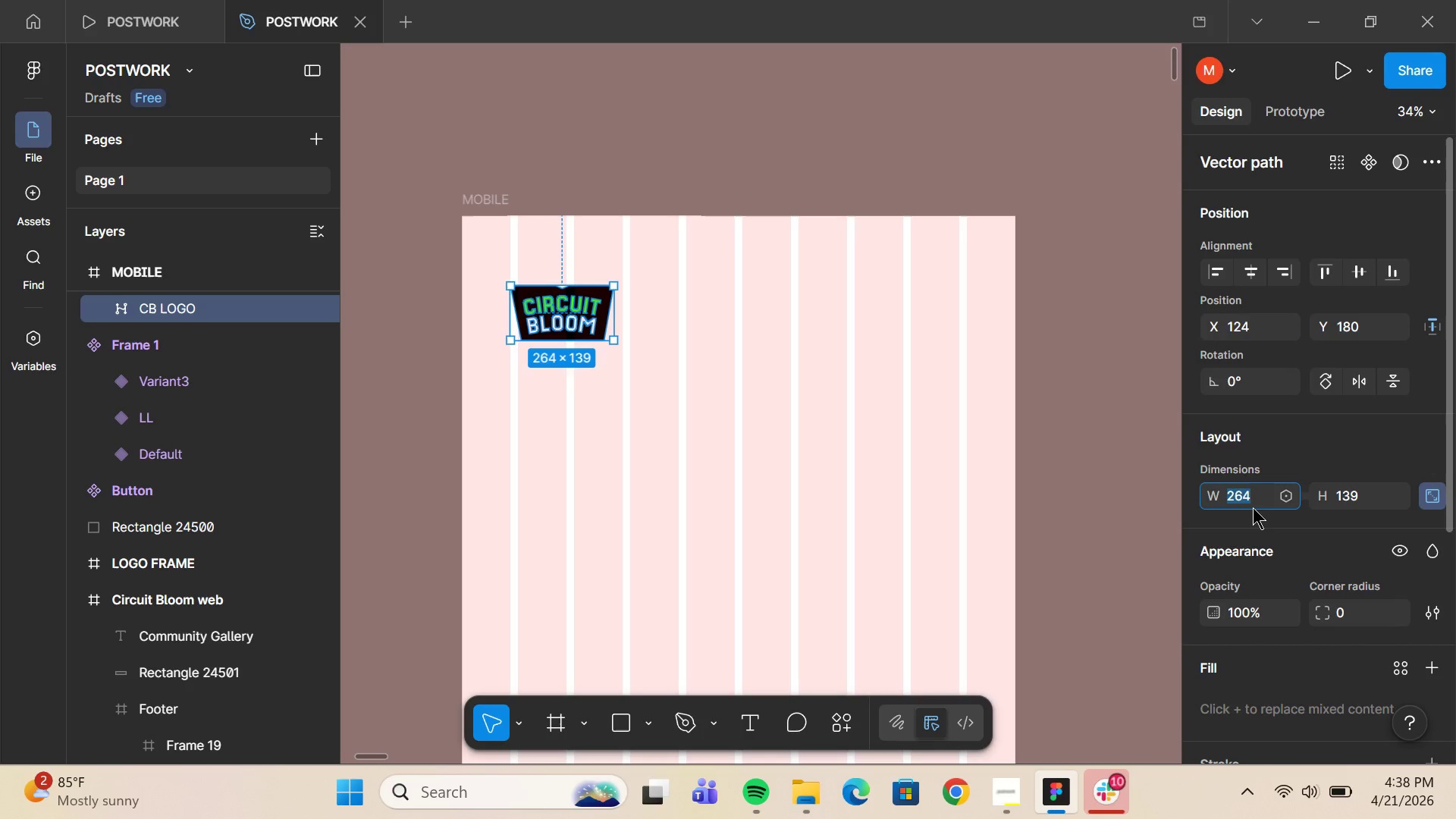 
type(250)
 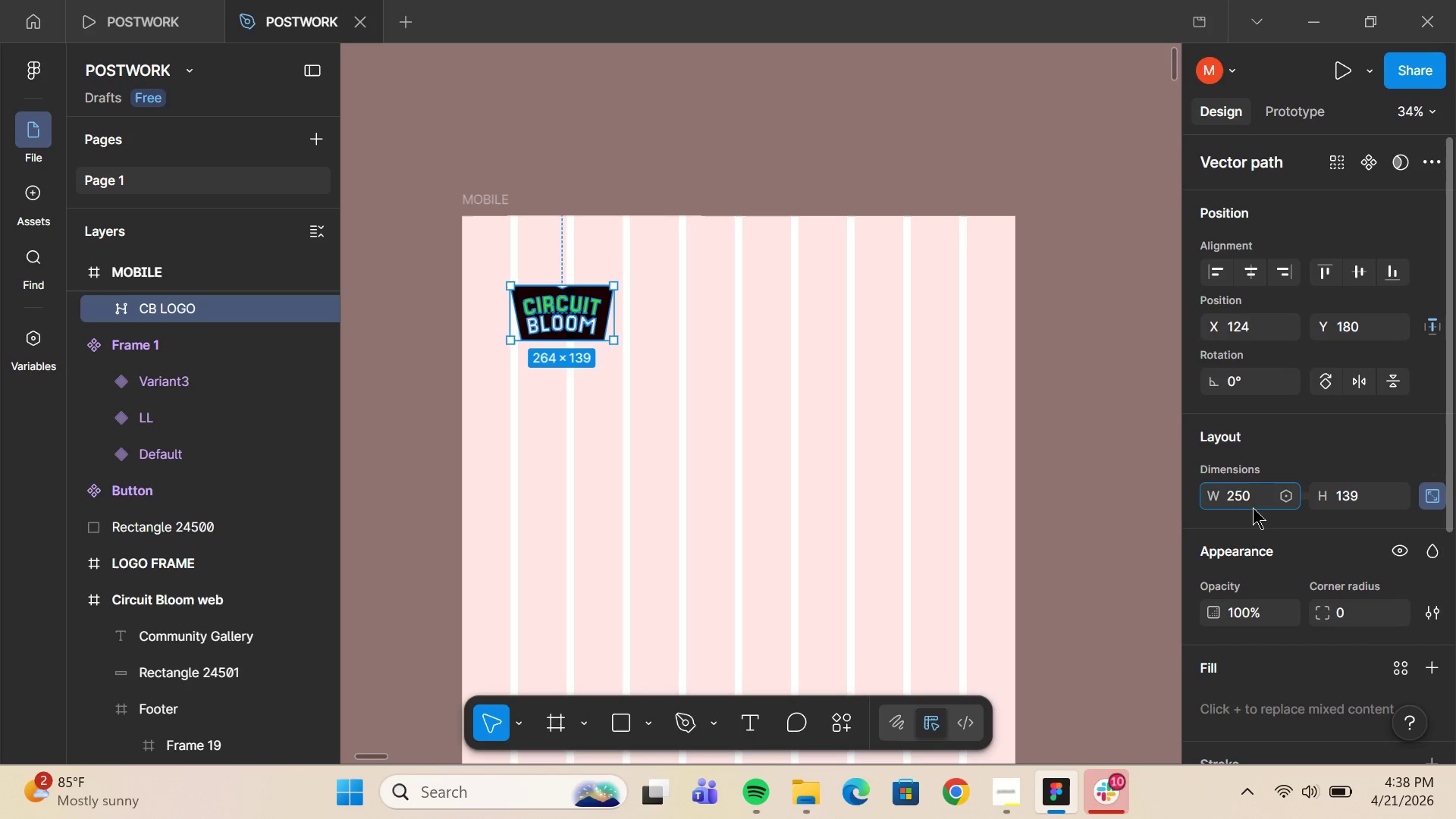 
key(Enter)
 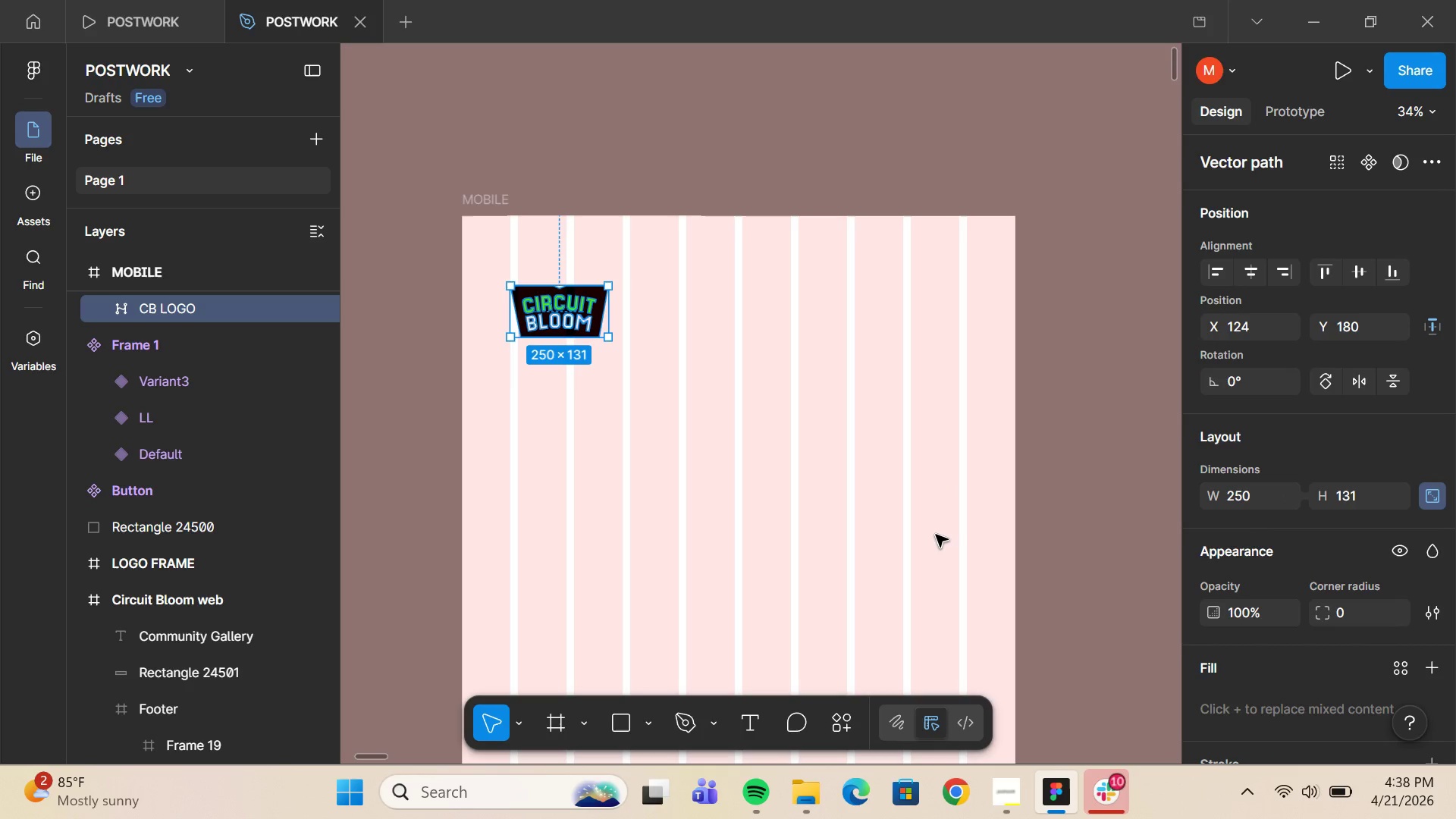 
key(L)
 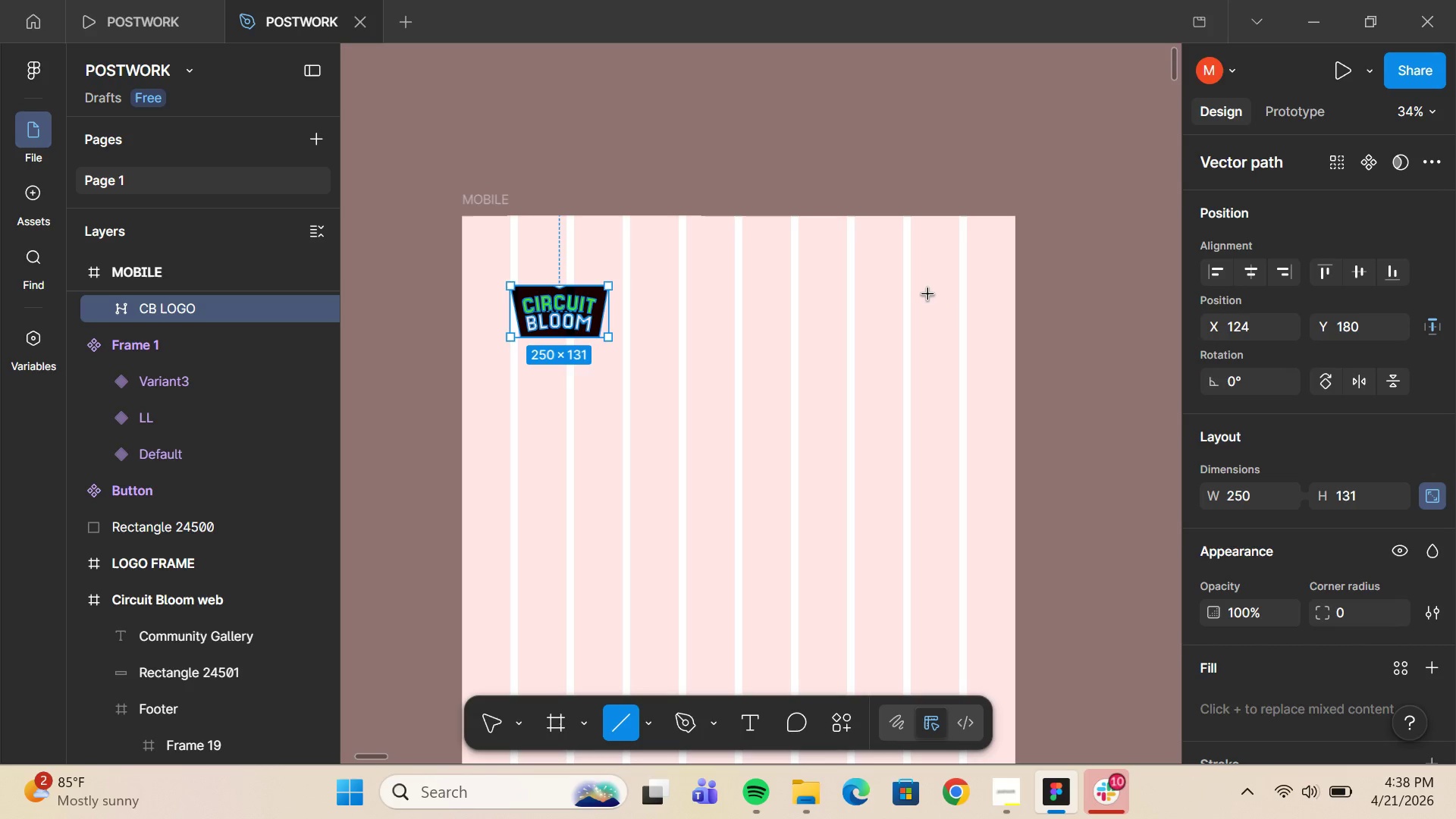 
hold_key(key=ShiftLeft, duration=2.14)
left_click_drag(start_coordinate=[924, 296], to_coordinate=[966, 296])
 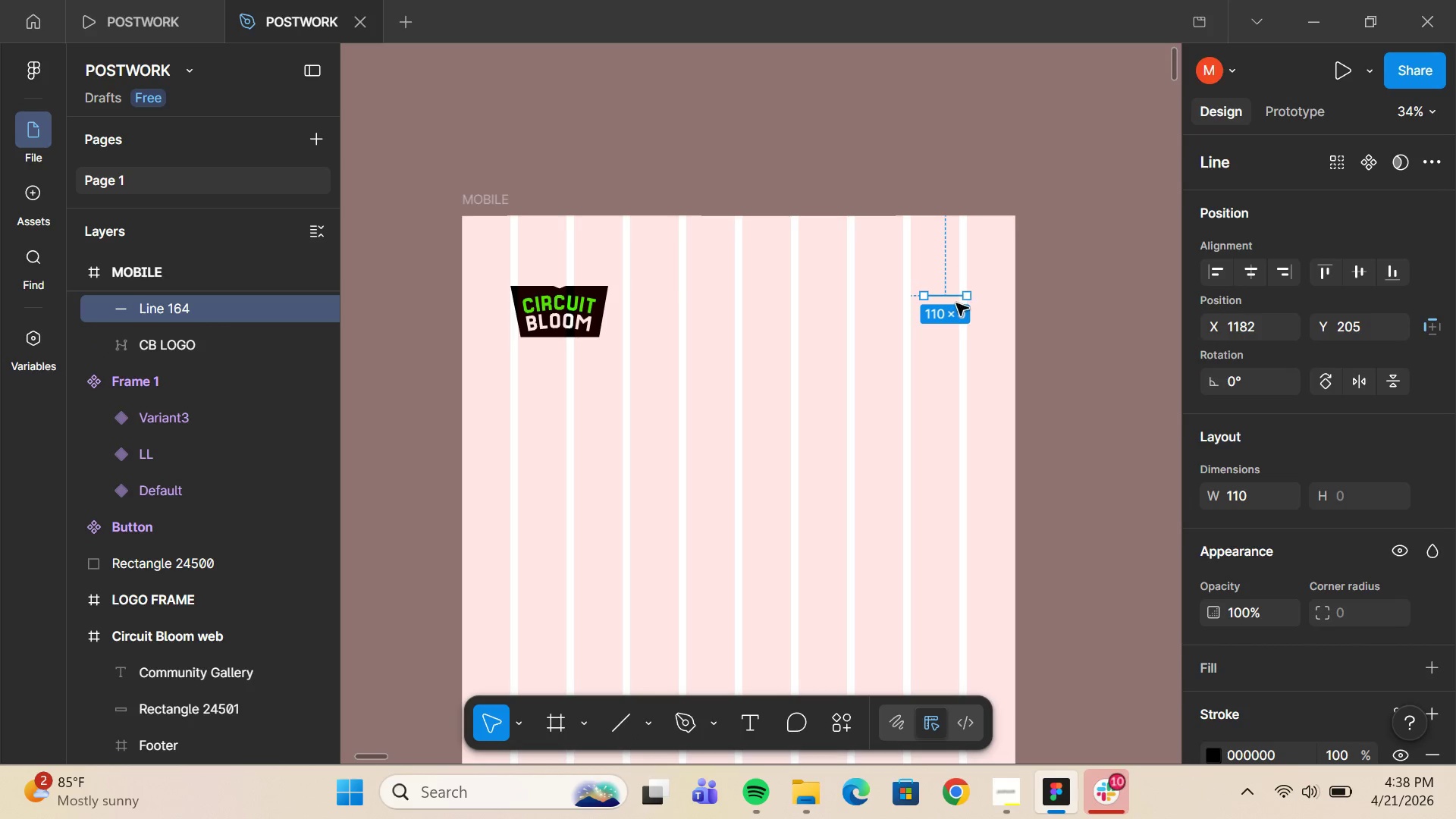 
hold_key(key=ControlLeft, duration=0.92)
scroll: coordinate [956, 303], scroll_direction: up, amount: 10.0
 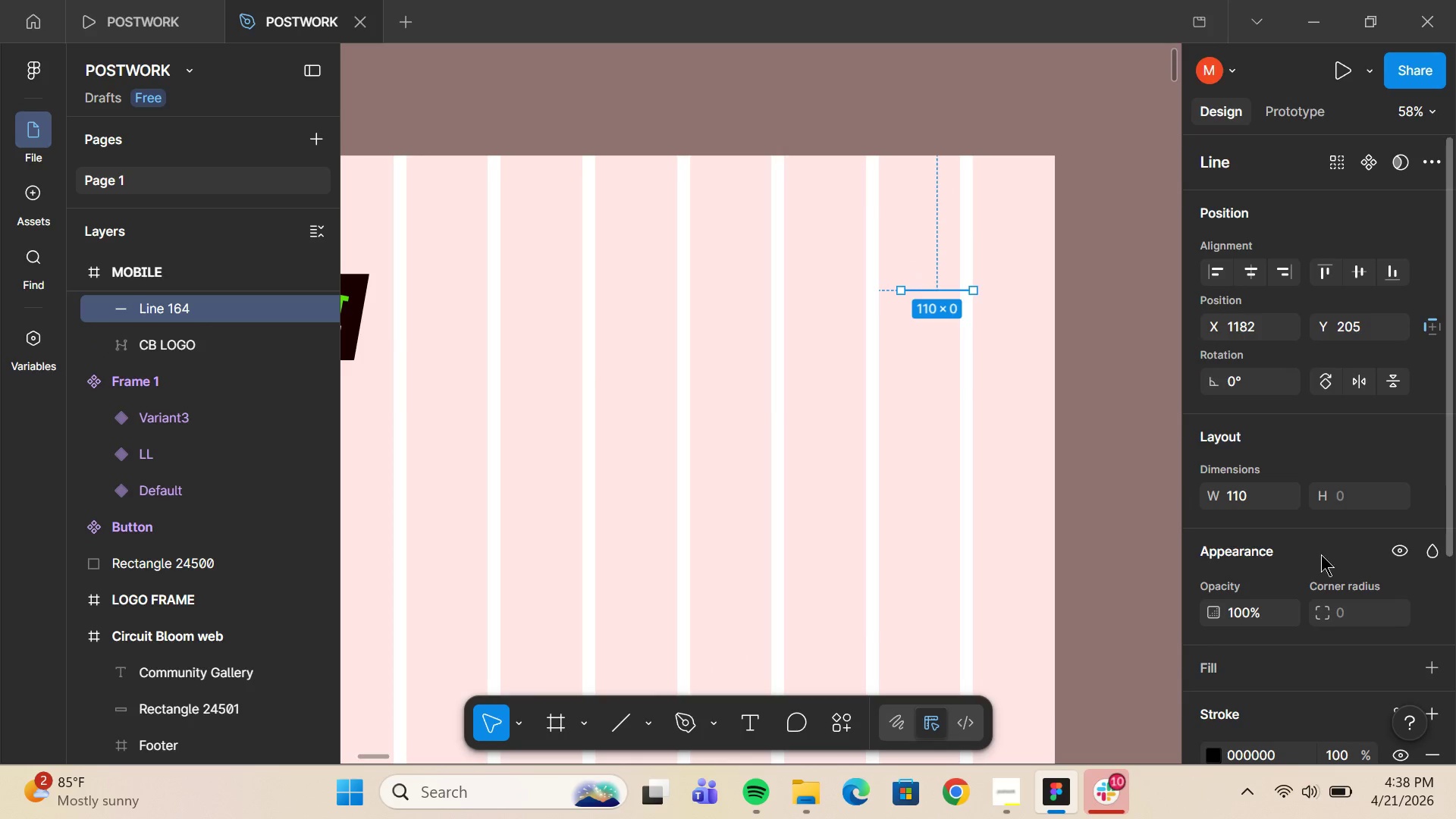 
scroll: coordinate [1324, 553], scroll_direction: down, amount: 3.0
 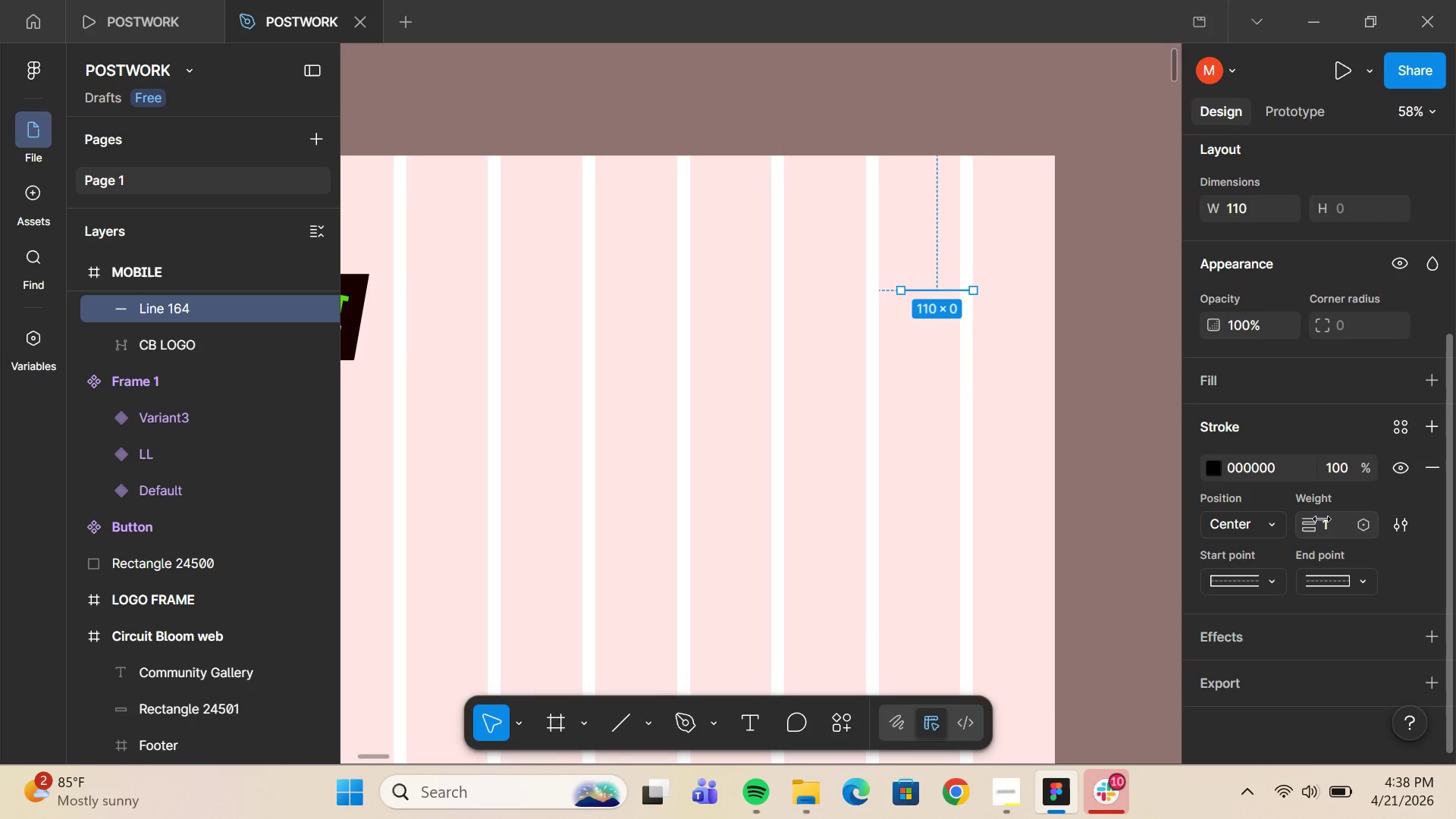 
left_click([1322, 526])
 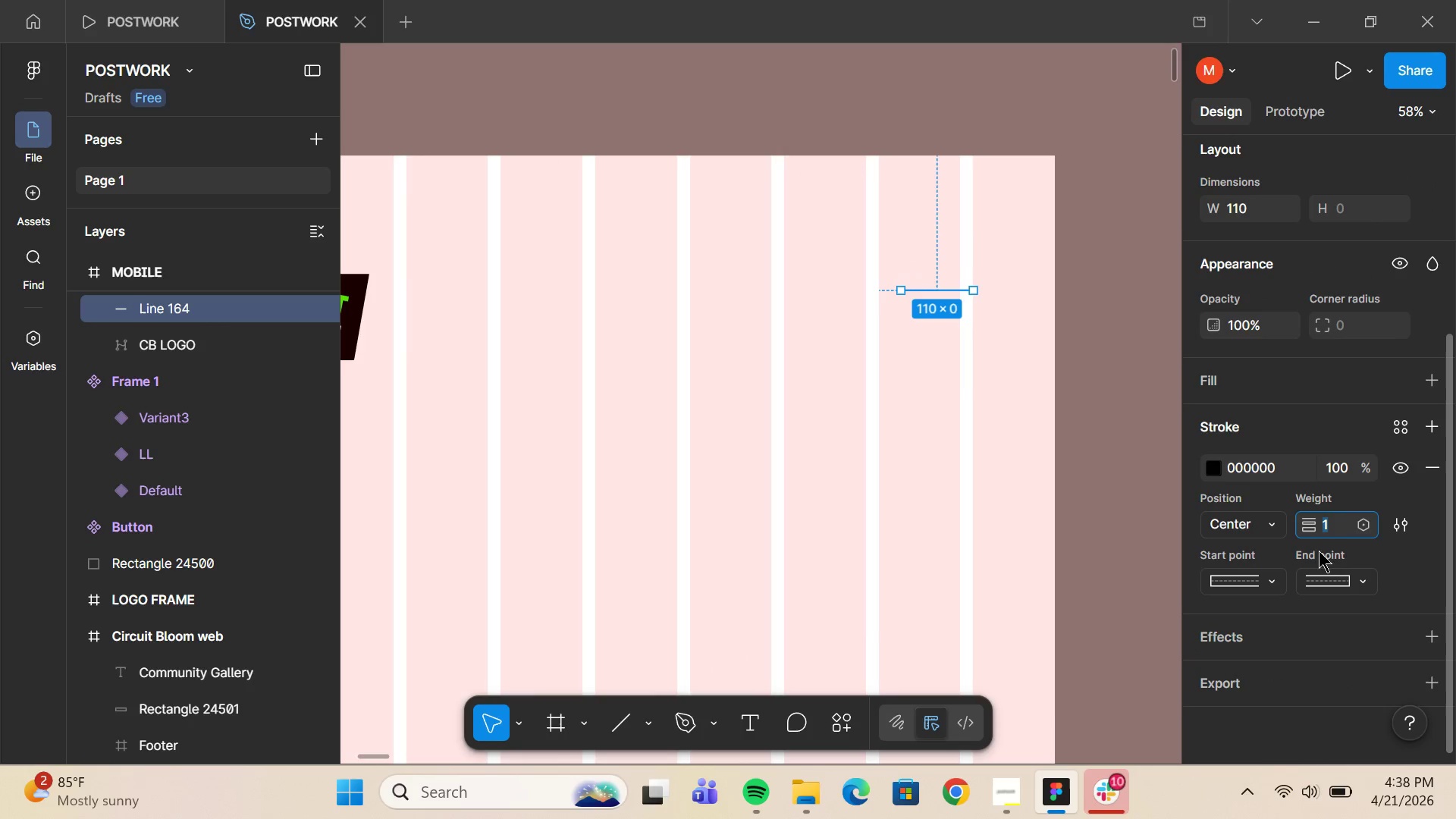 
key(3)
 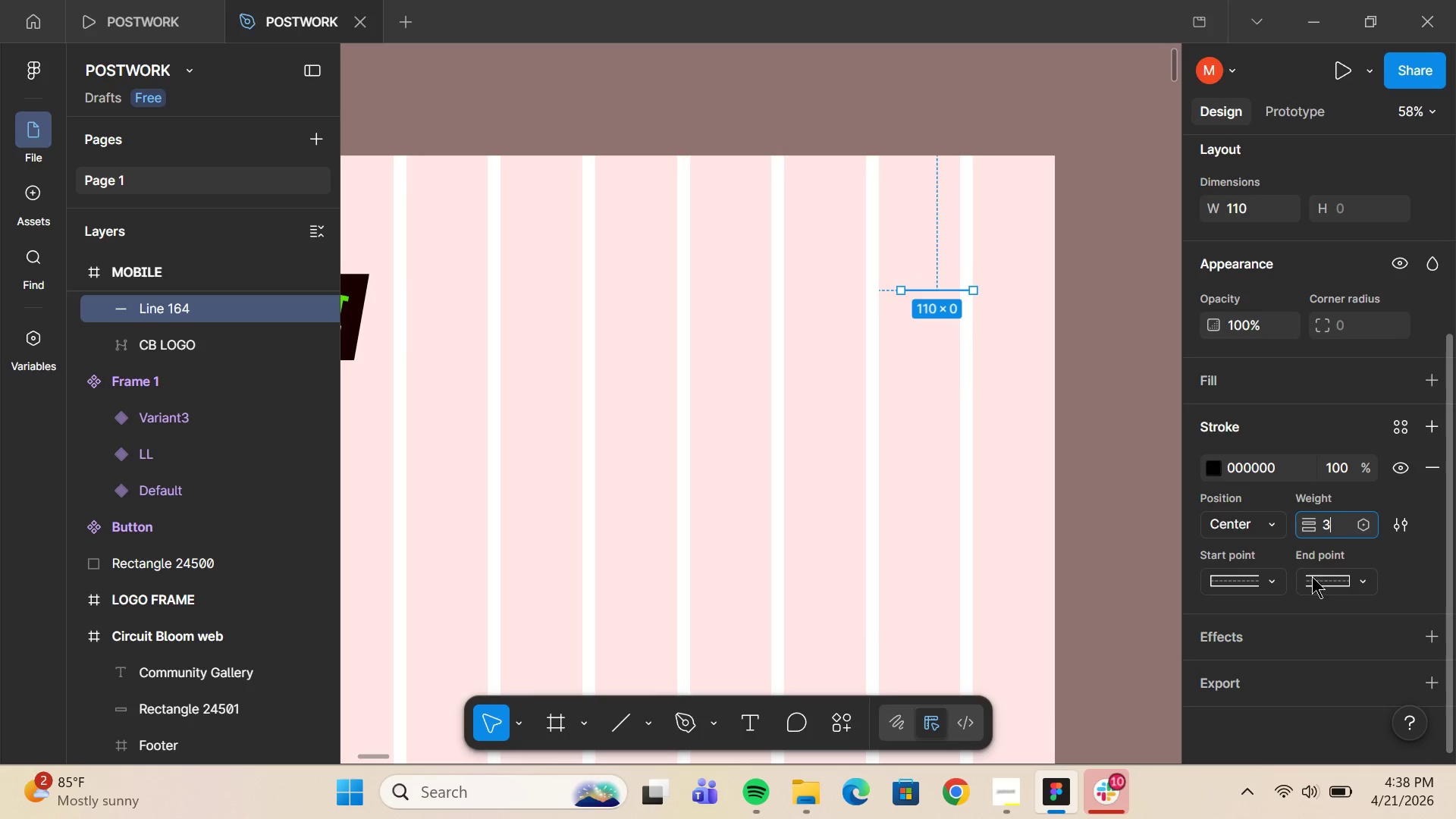 
key(Enter)
 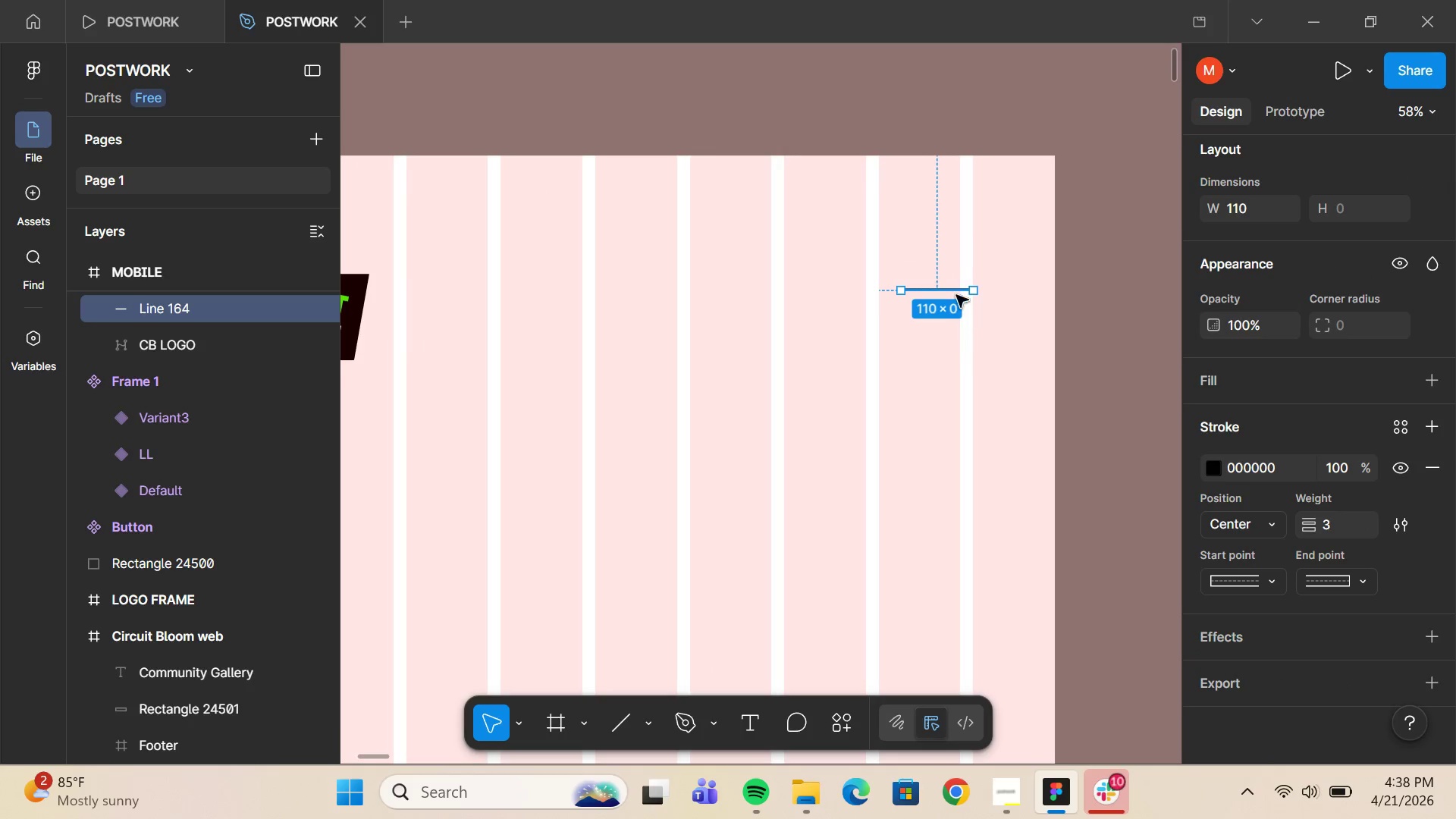 
left_click_drag(start_coordinate=[952, 292], to_coordinate=[956, 279])
 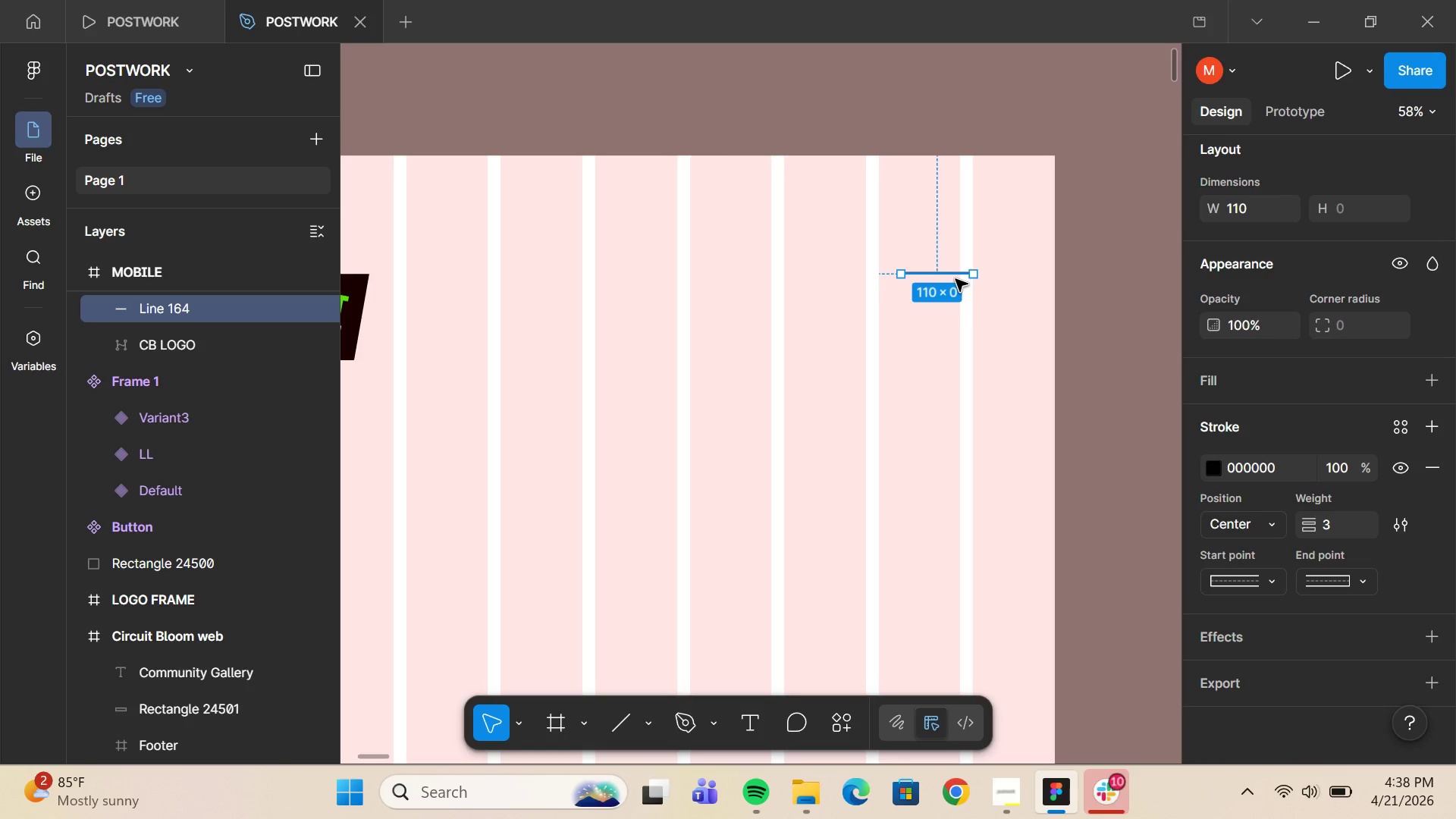 
hold_key(key=ShiftLeft, duration=0.91)
hold_key(key=AltLeft, duration=0.73)
left_click_drag(start_coordinate=[956, 279], to_coordinate=[956, 290])
 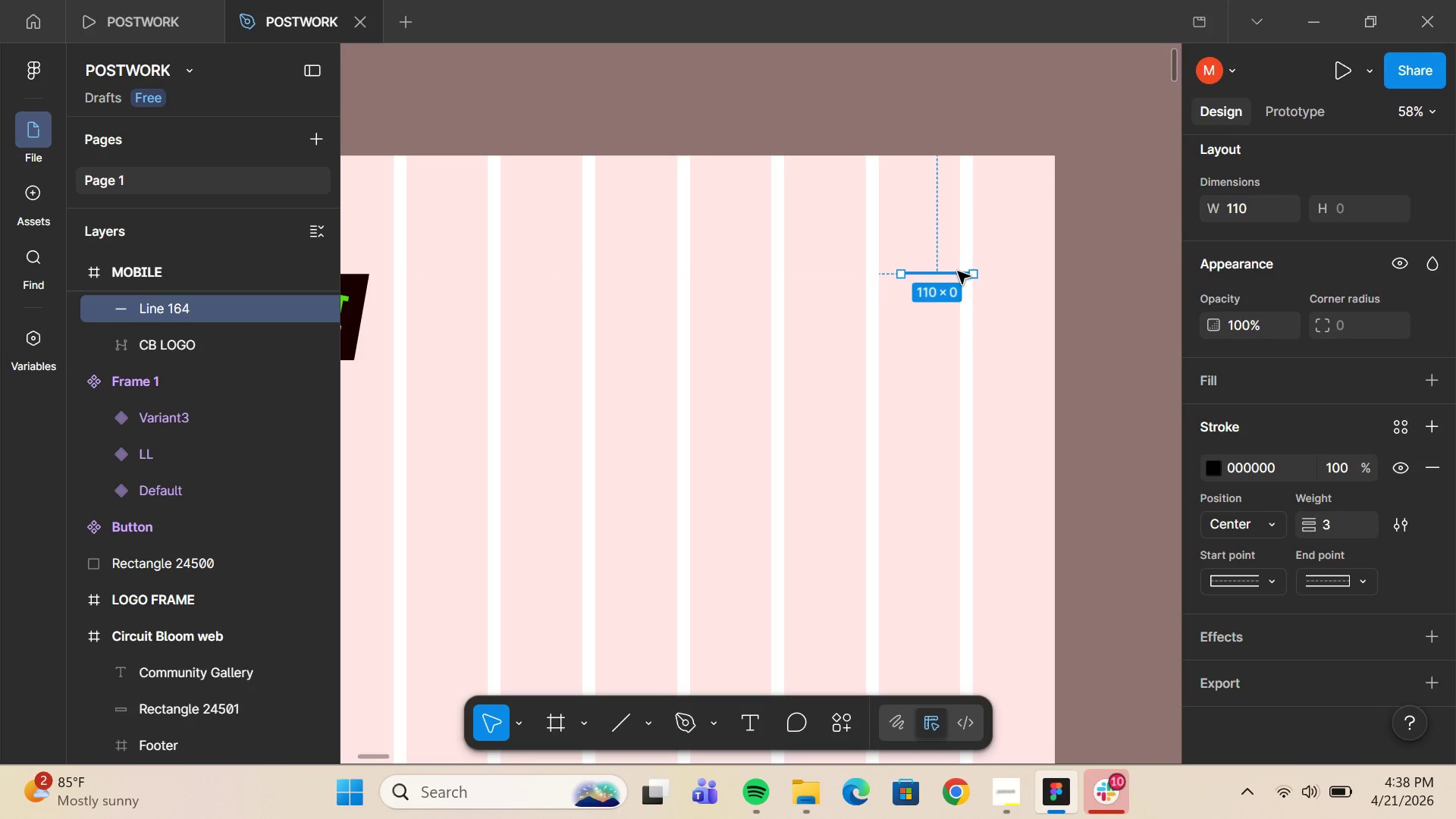 
key(Control+D)
 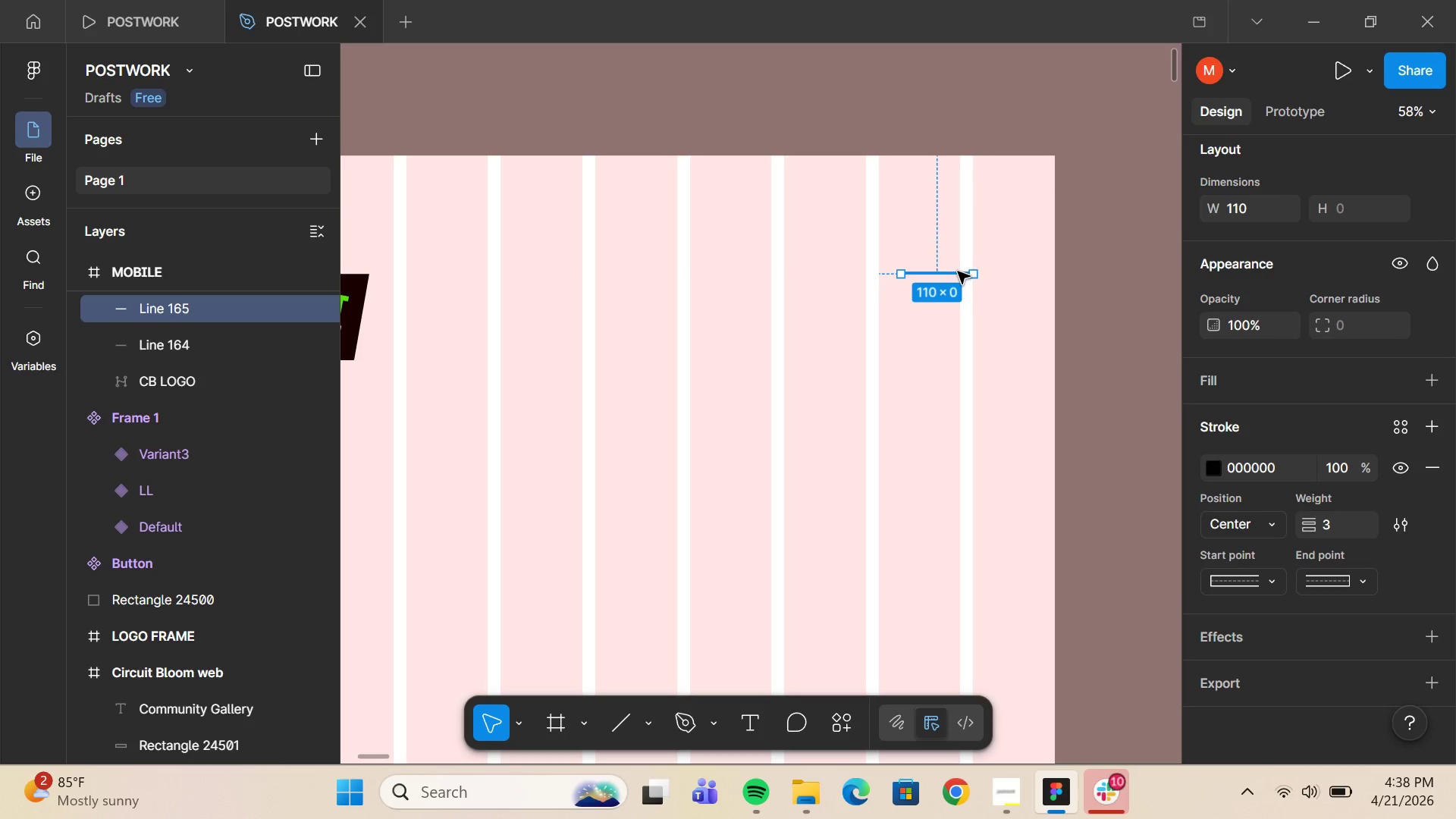 
hold_key(key=ShiftLeft, duration=3.2)
left_click_drag(start_coordinate=[958, 271], to_coordinate=[956, 283])
 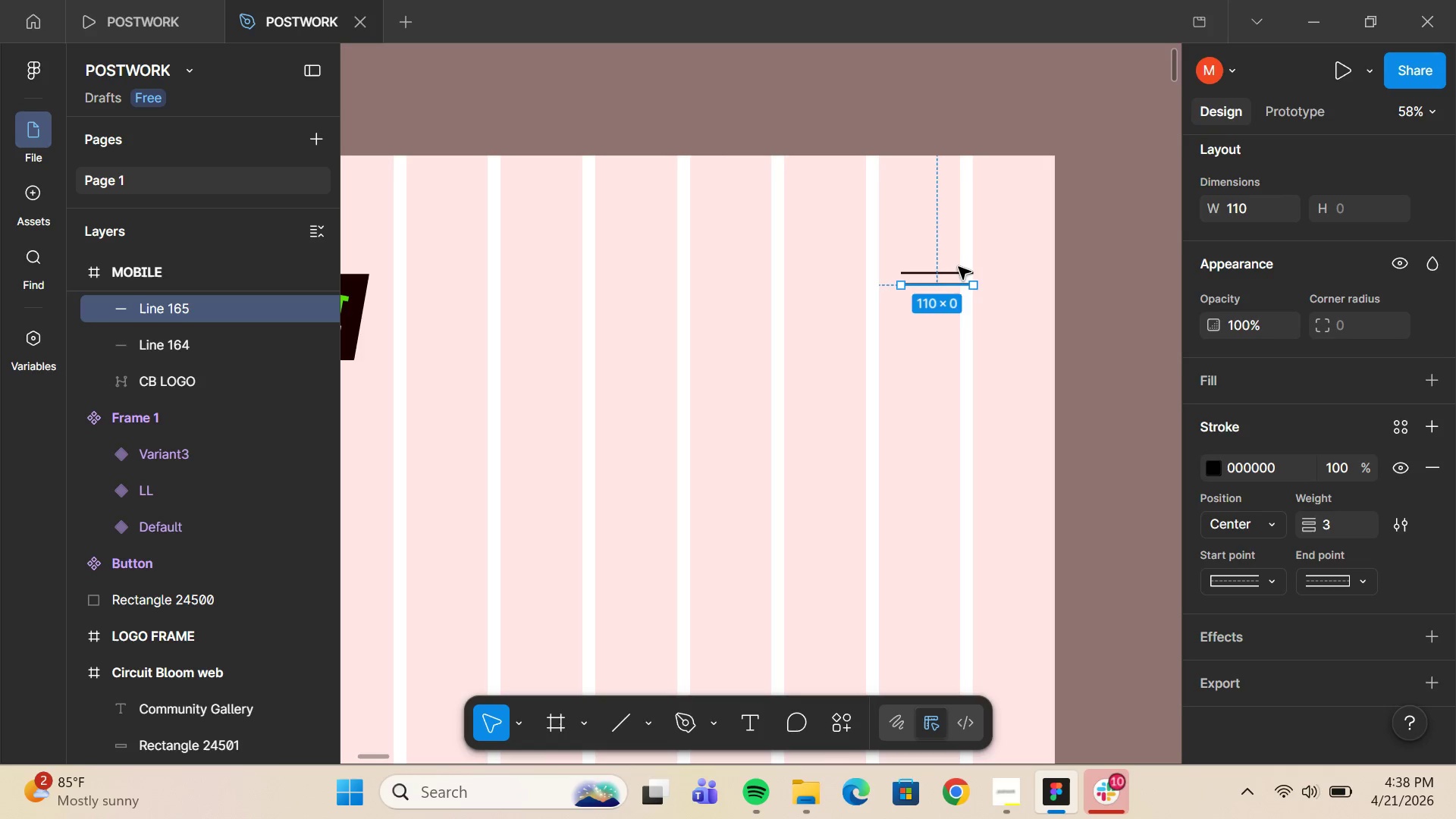 
hold_key(key=AltLeft, duration=0.33)
 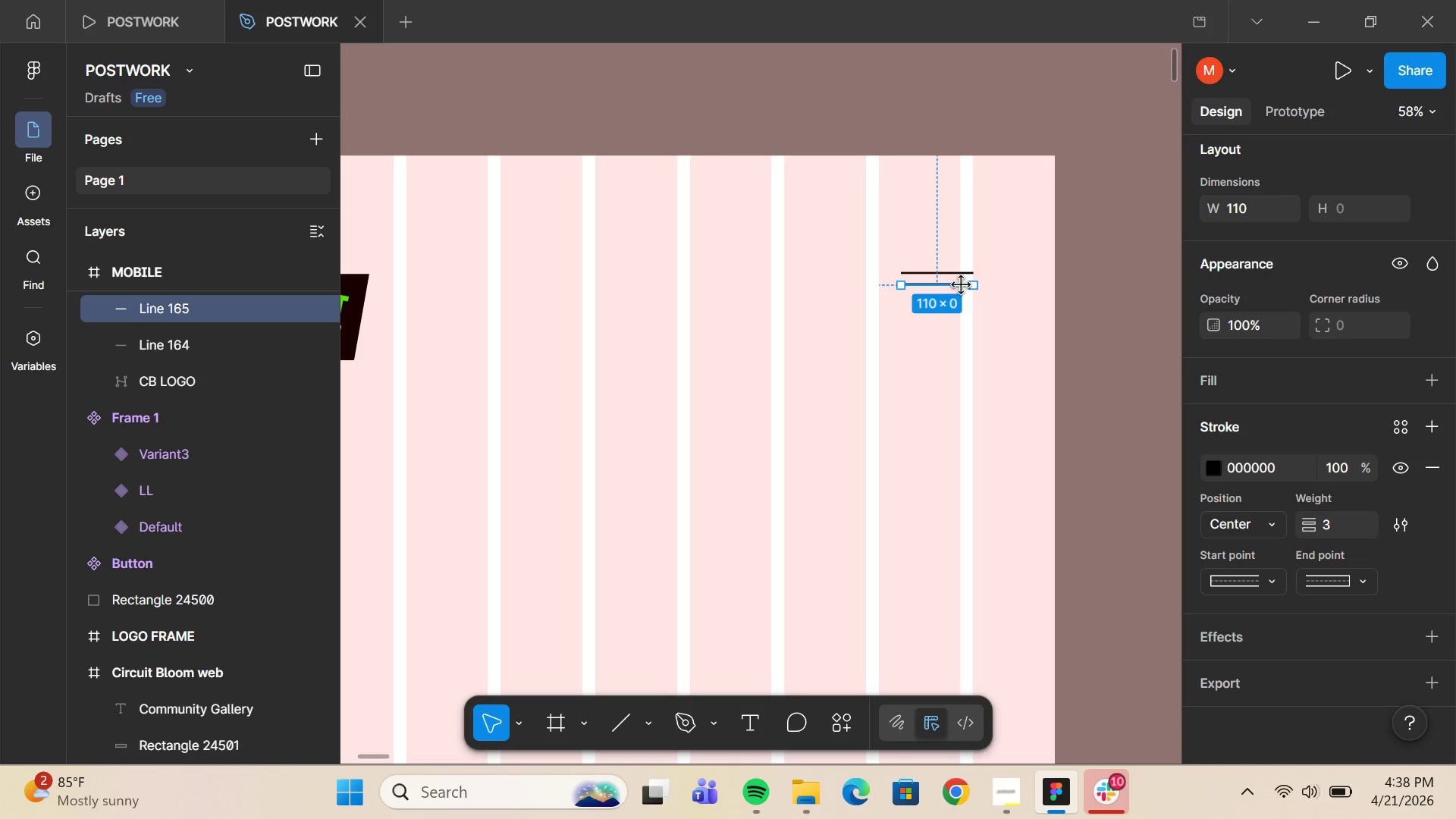 
wait(5.28)
 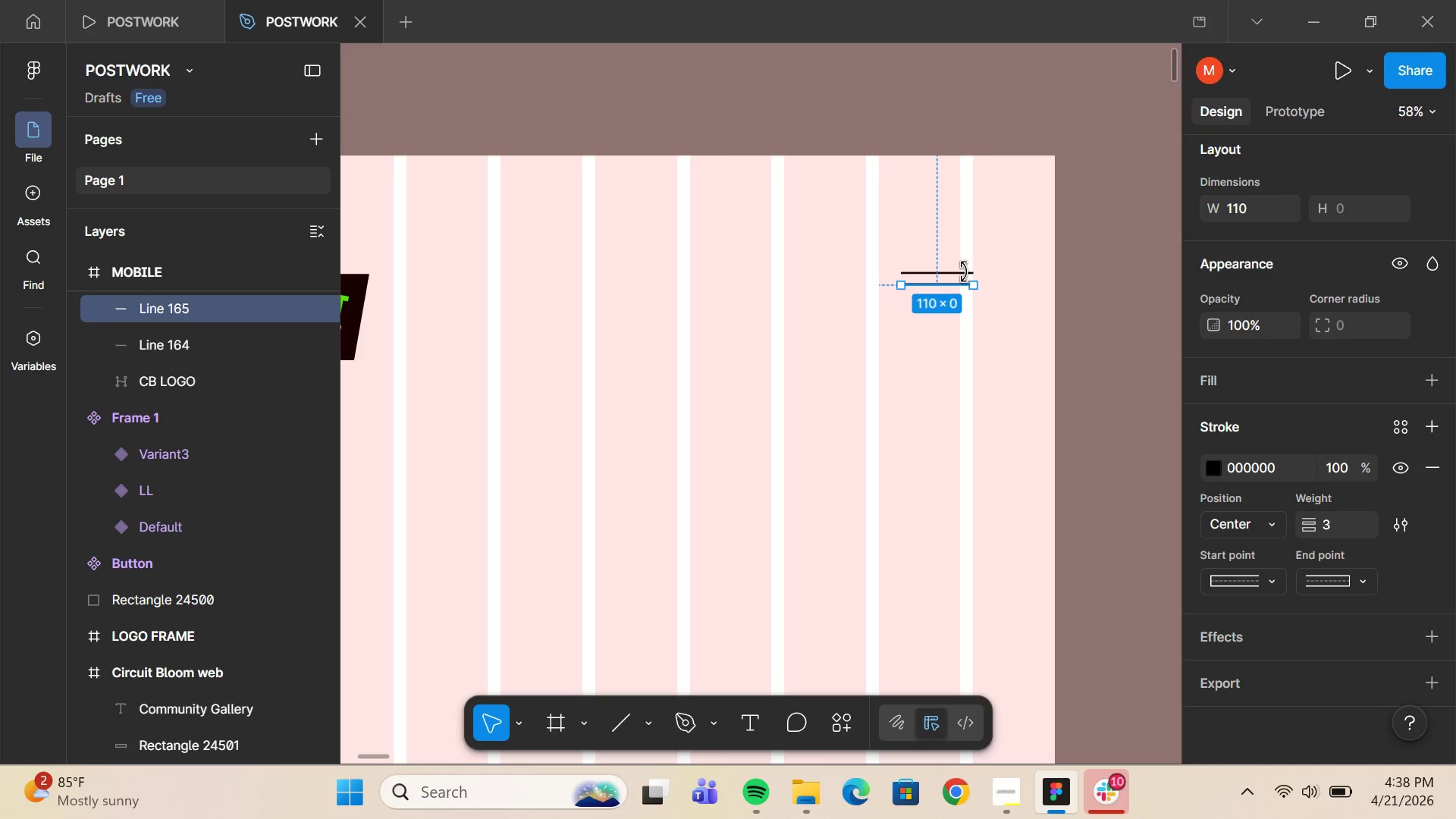 
hold_key(key=ShiftLeft, duration=1.62)
hold_key(key=AltLeft, duration=1.47)
left_click_drag(start_coordinate=[952, 282], to_coordinate=[953, 301])
 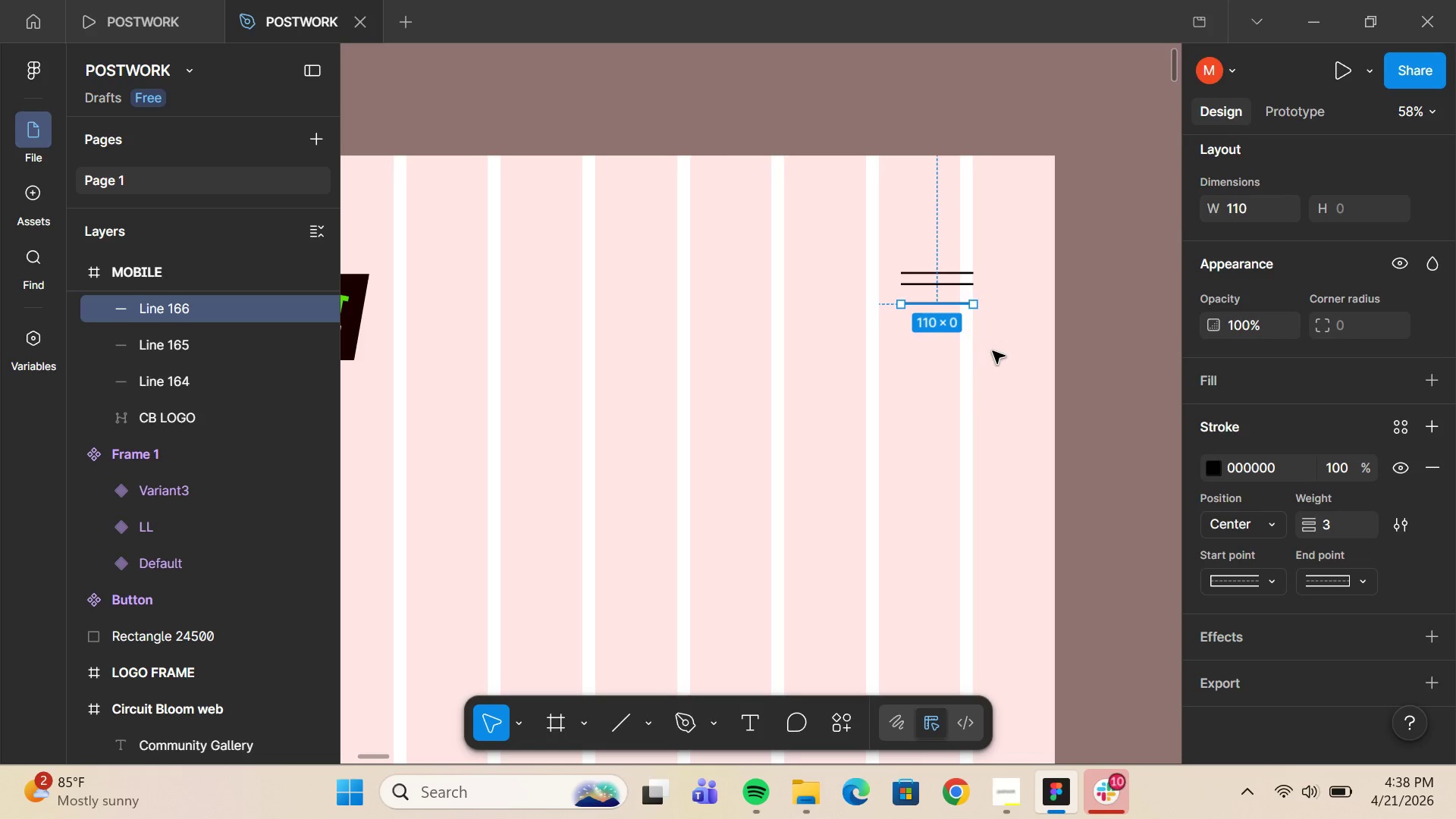 
left_click_drag(start_coordinate=[993, 351], to_coordinate=[928, 261])
 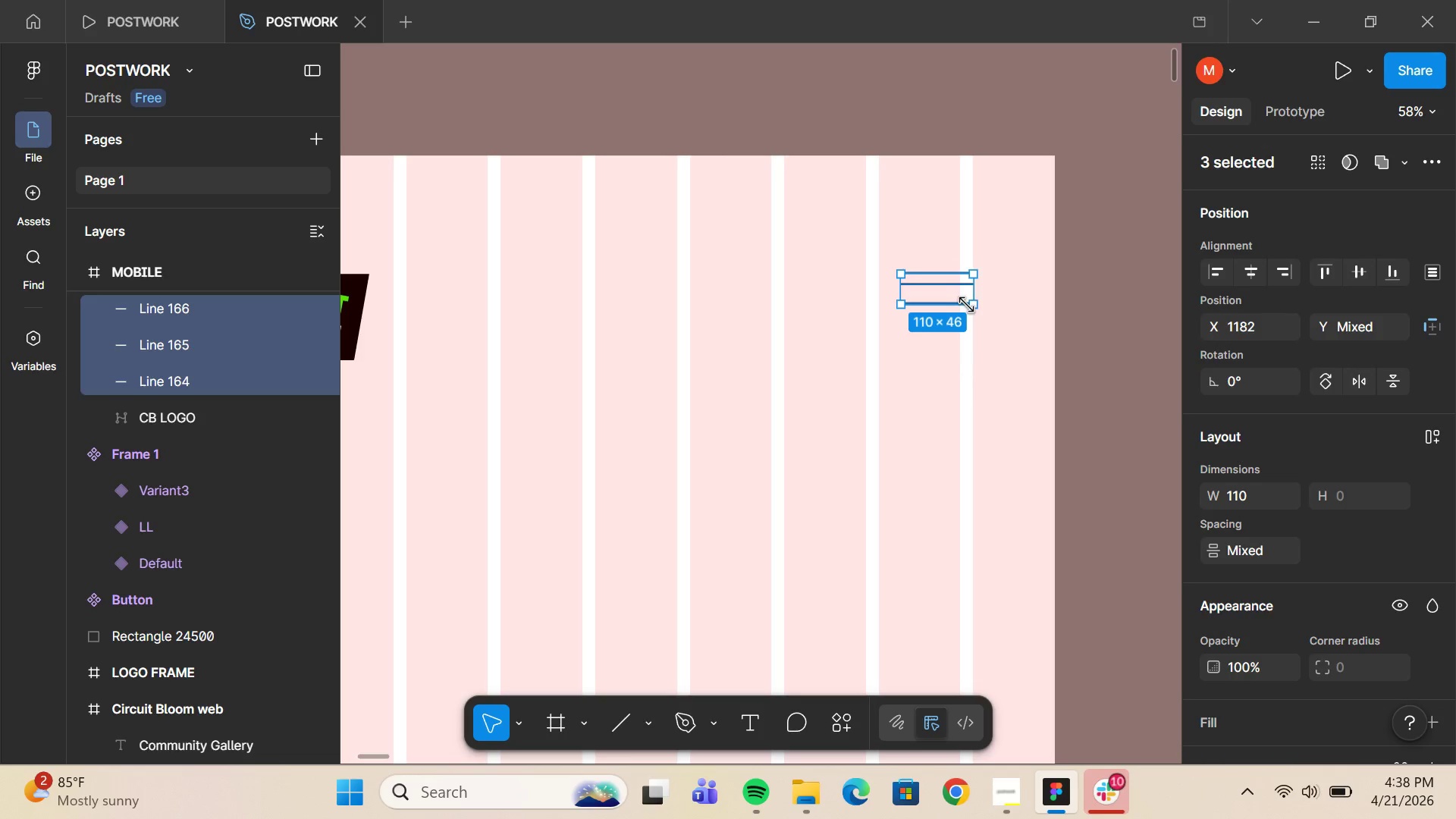 
hold_key(key=ControlLeft, duration=0.81)
scroll: coordinate [966, 305], scroll_direction: up, amount: 7.0
 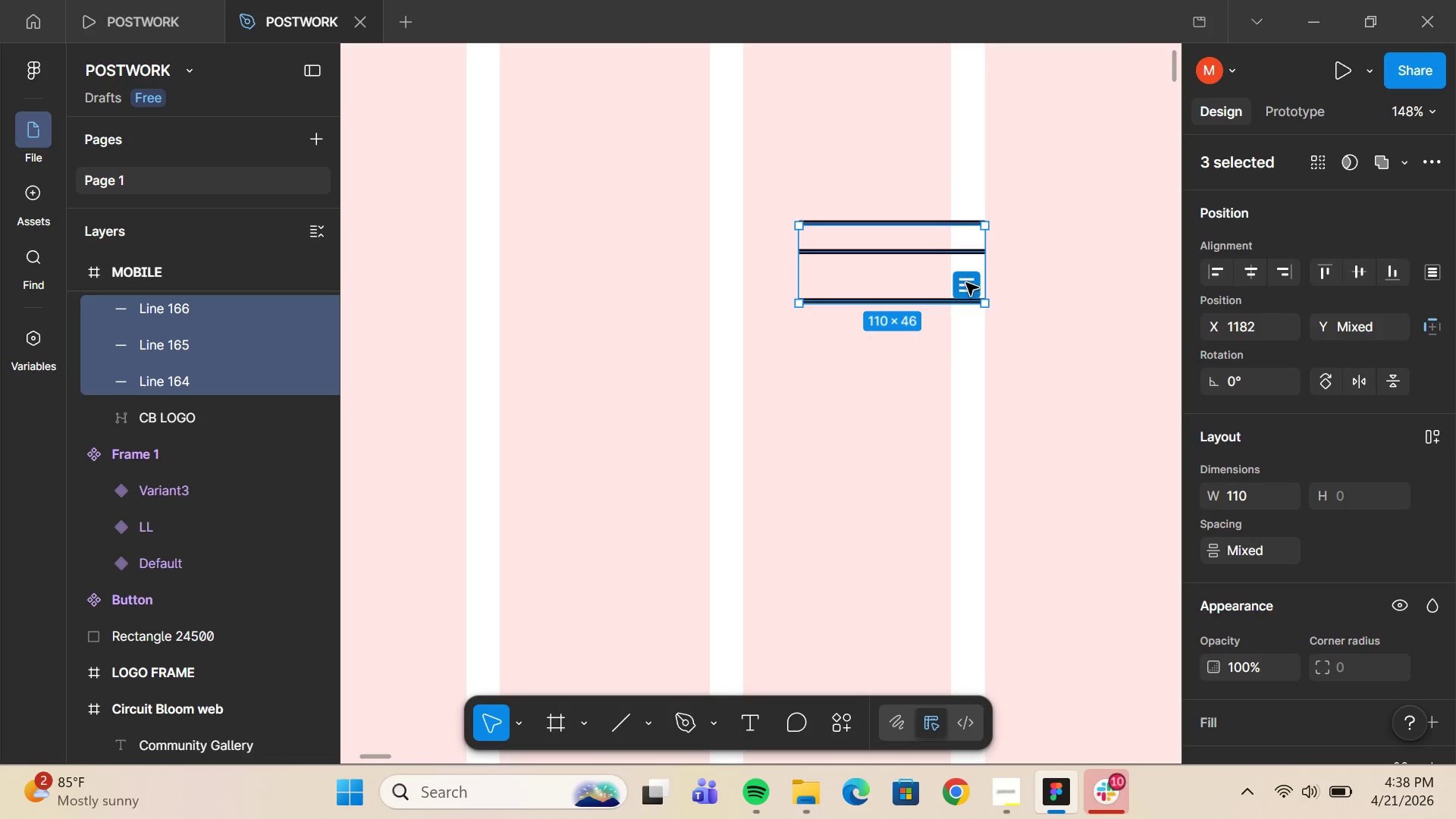 
left_click([966, 282])
 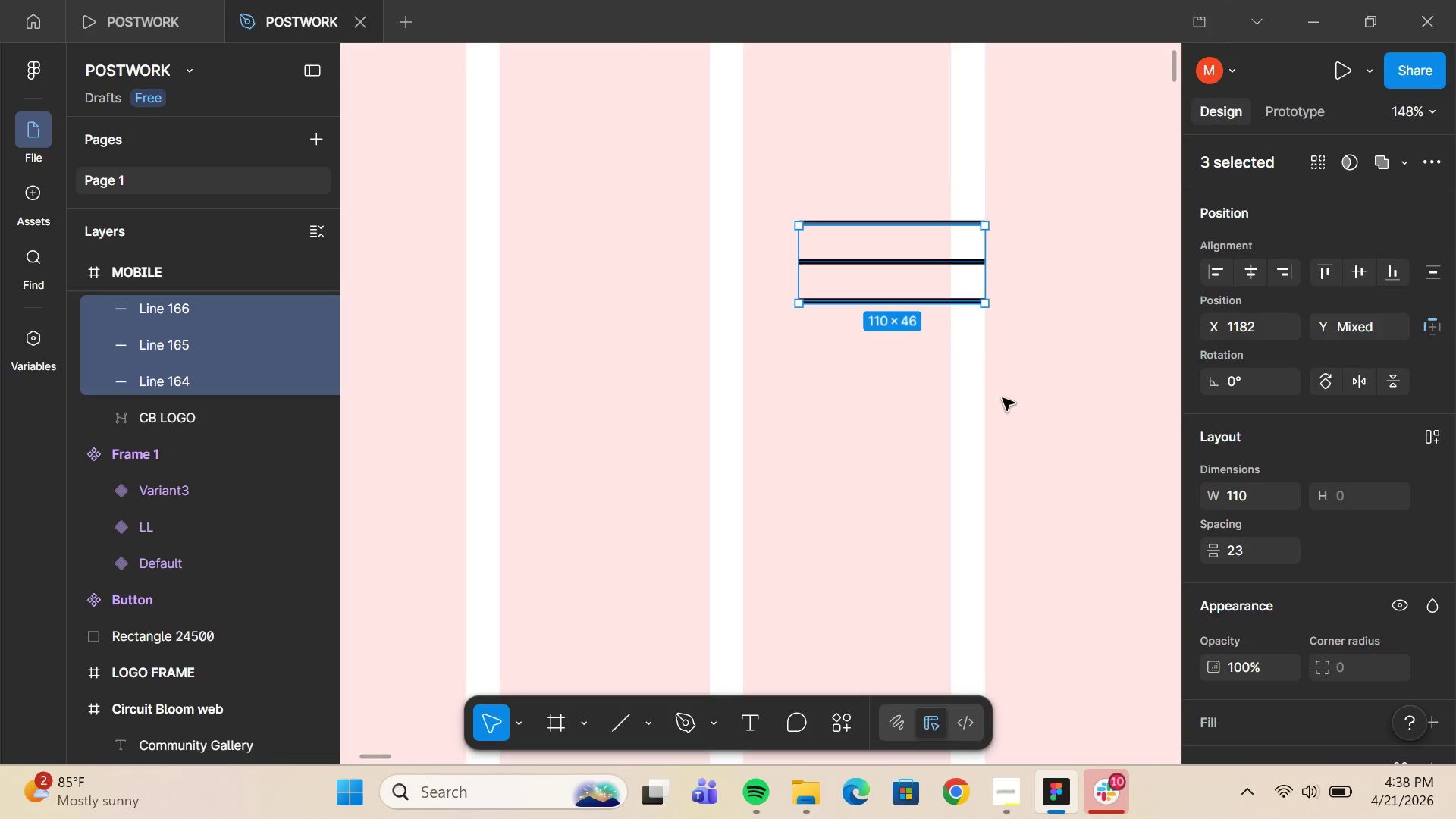 
scroll: coordinate [1397, 453], scroll_direction: down, amount: 4.0
 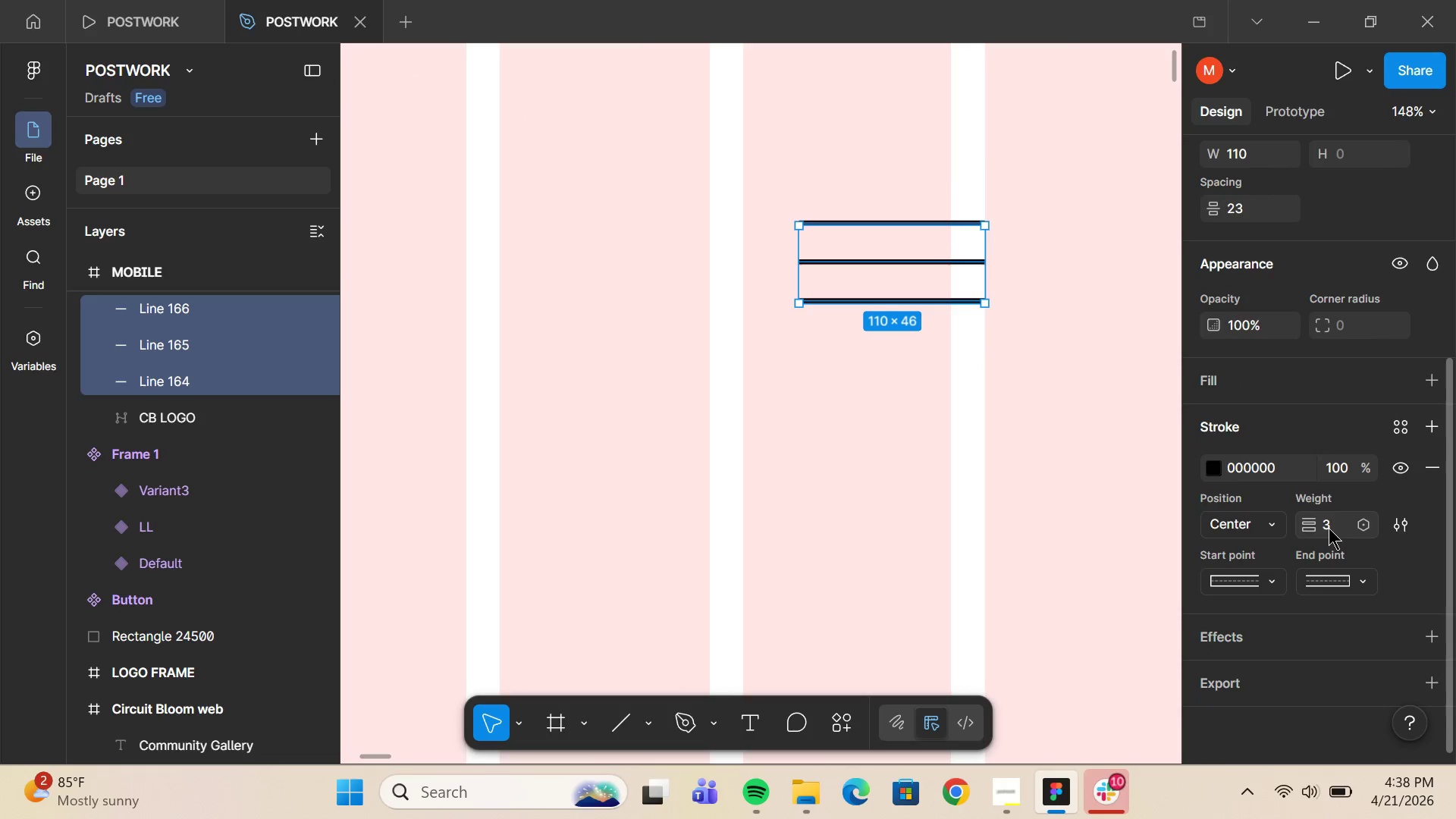 
left_click([1332, 528])
 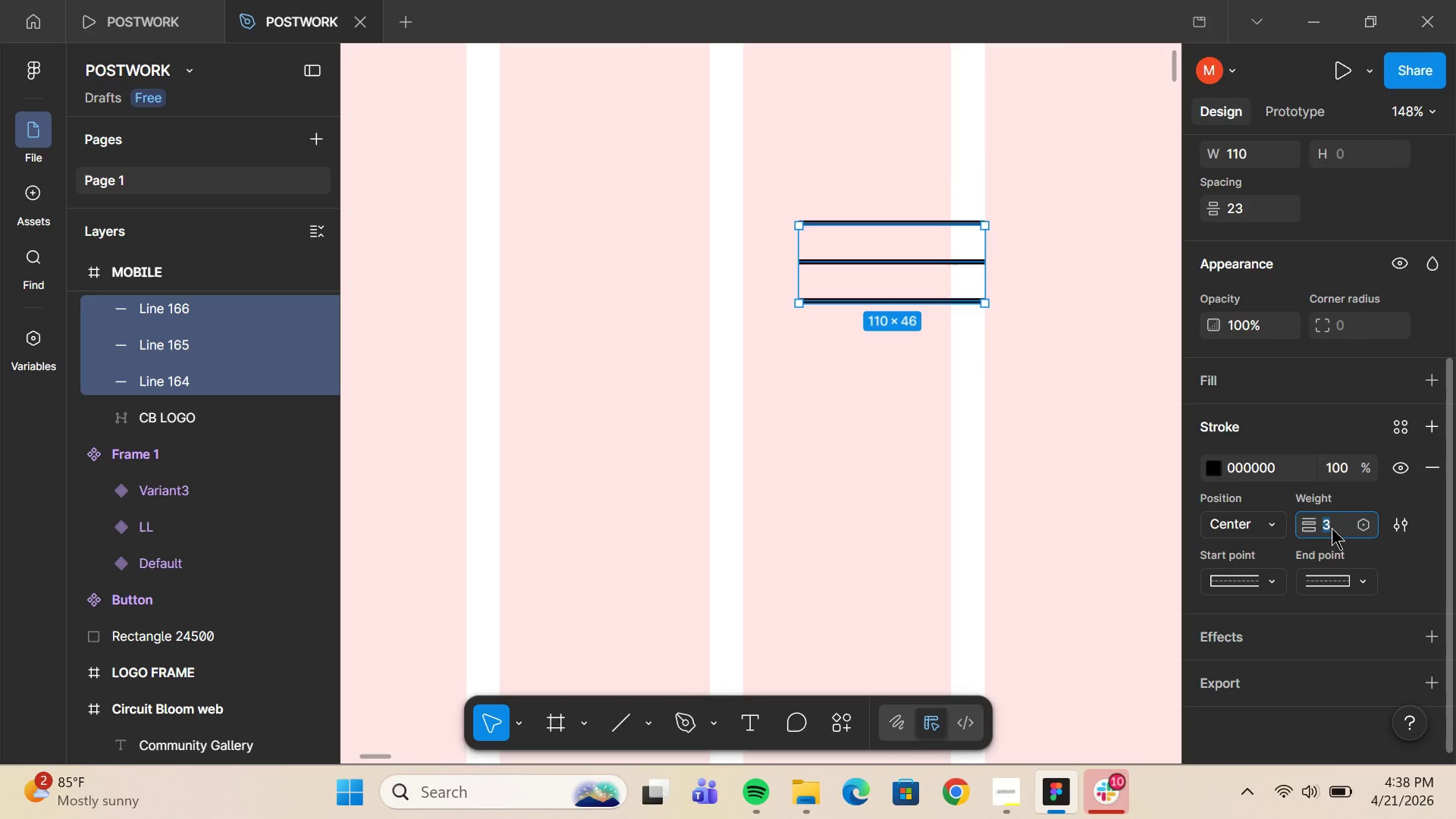 
key(7)
 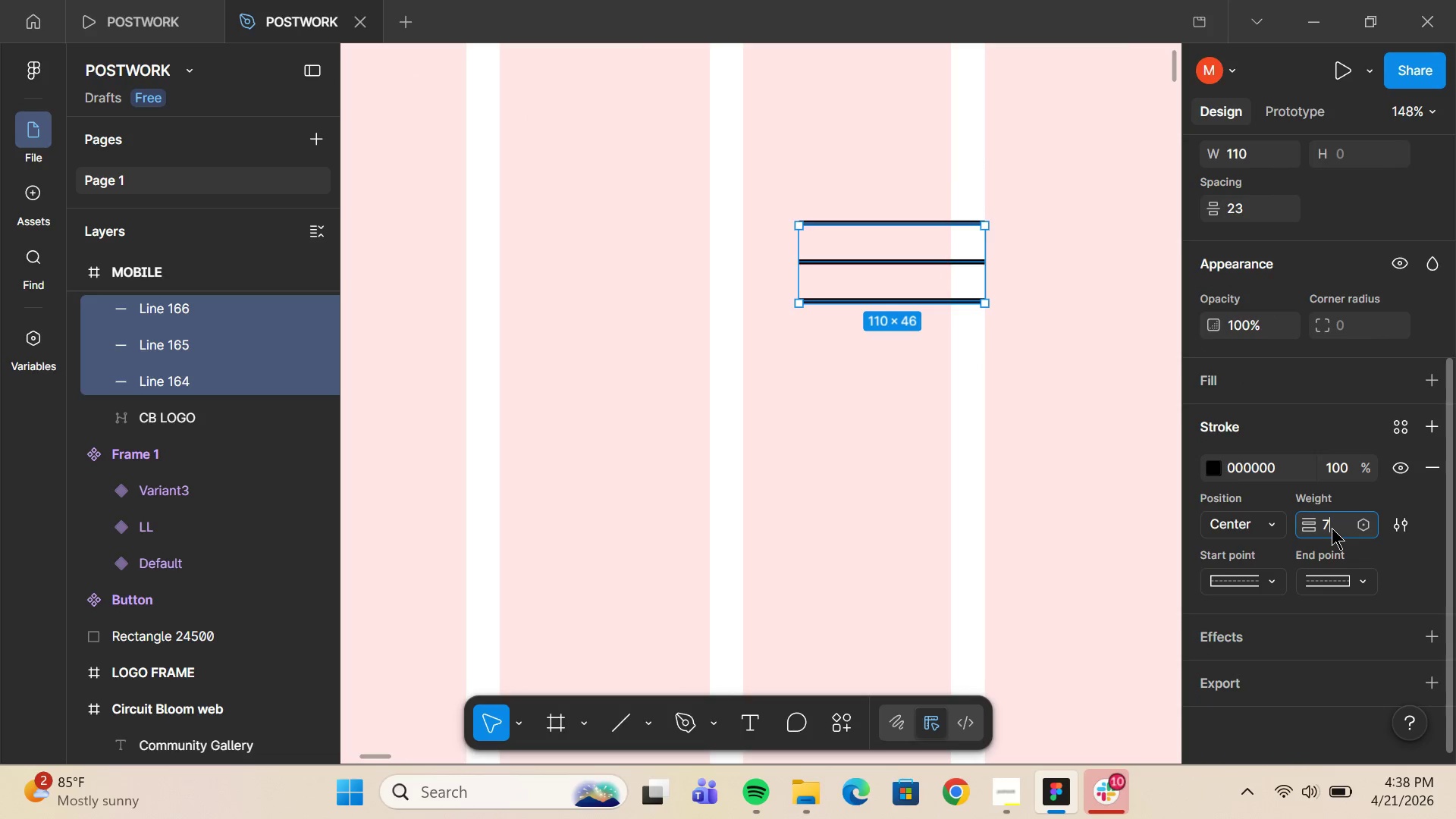 
key(Enter)
 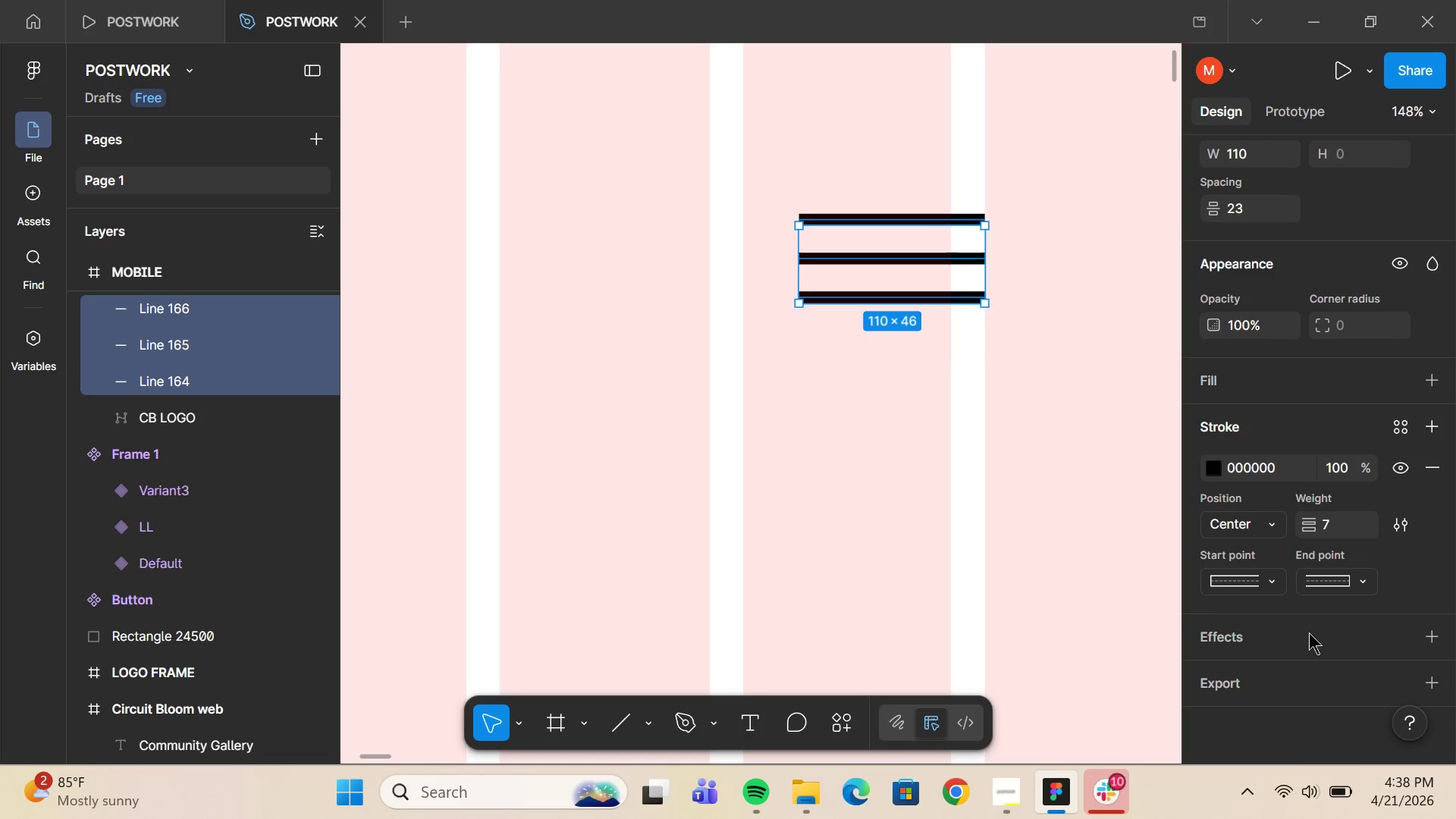 
left_click([1254, 573])
 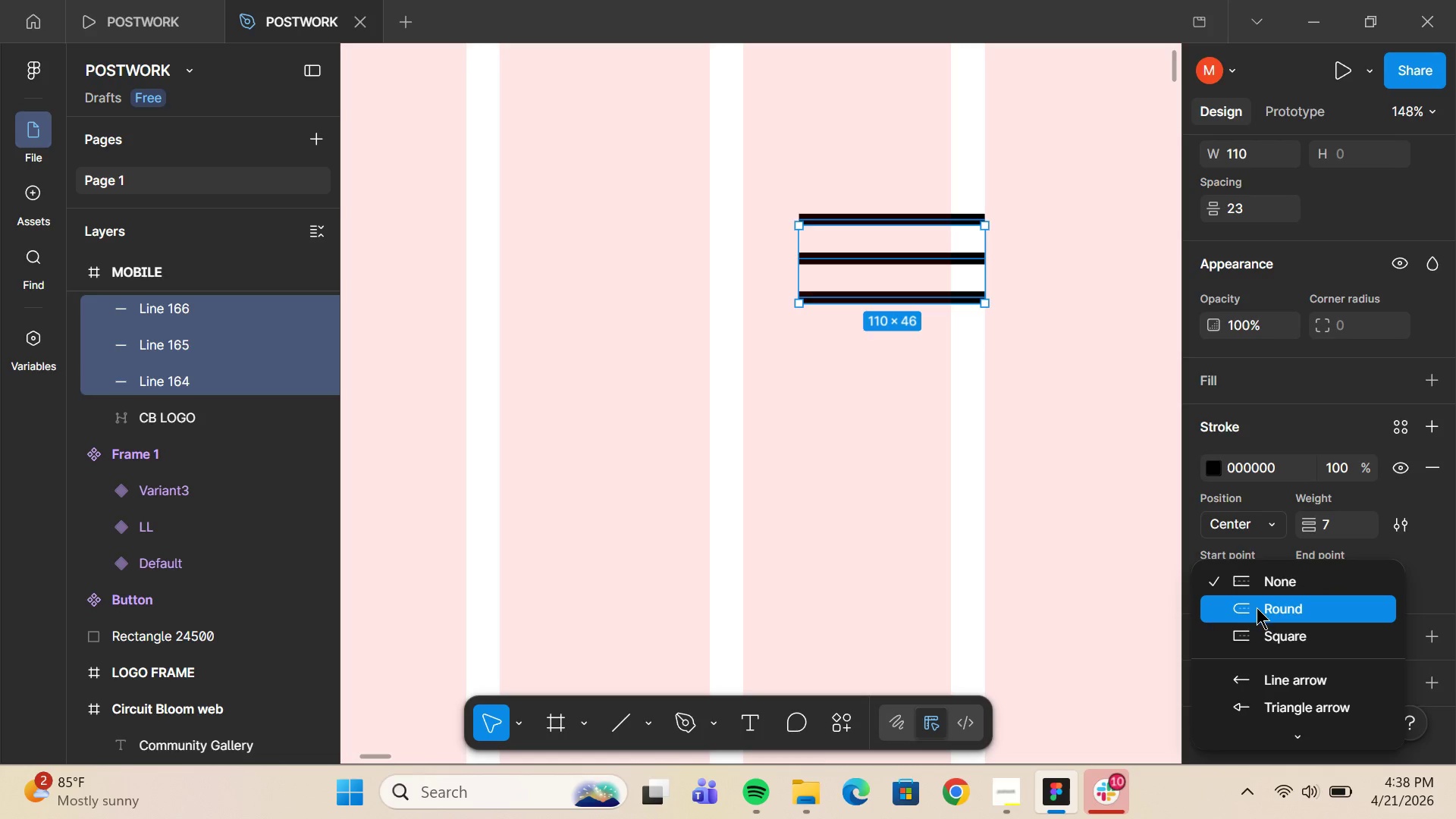 
left_click([1257, 607])
 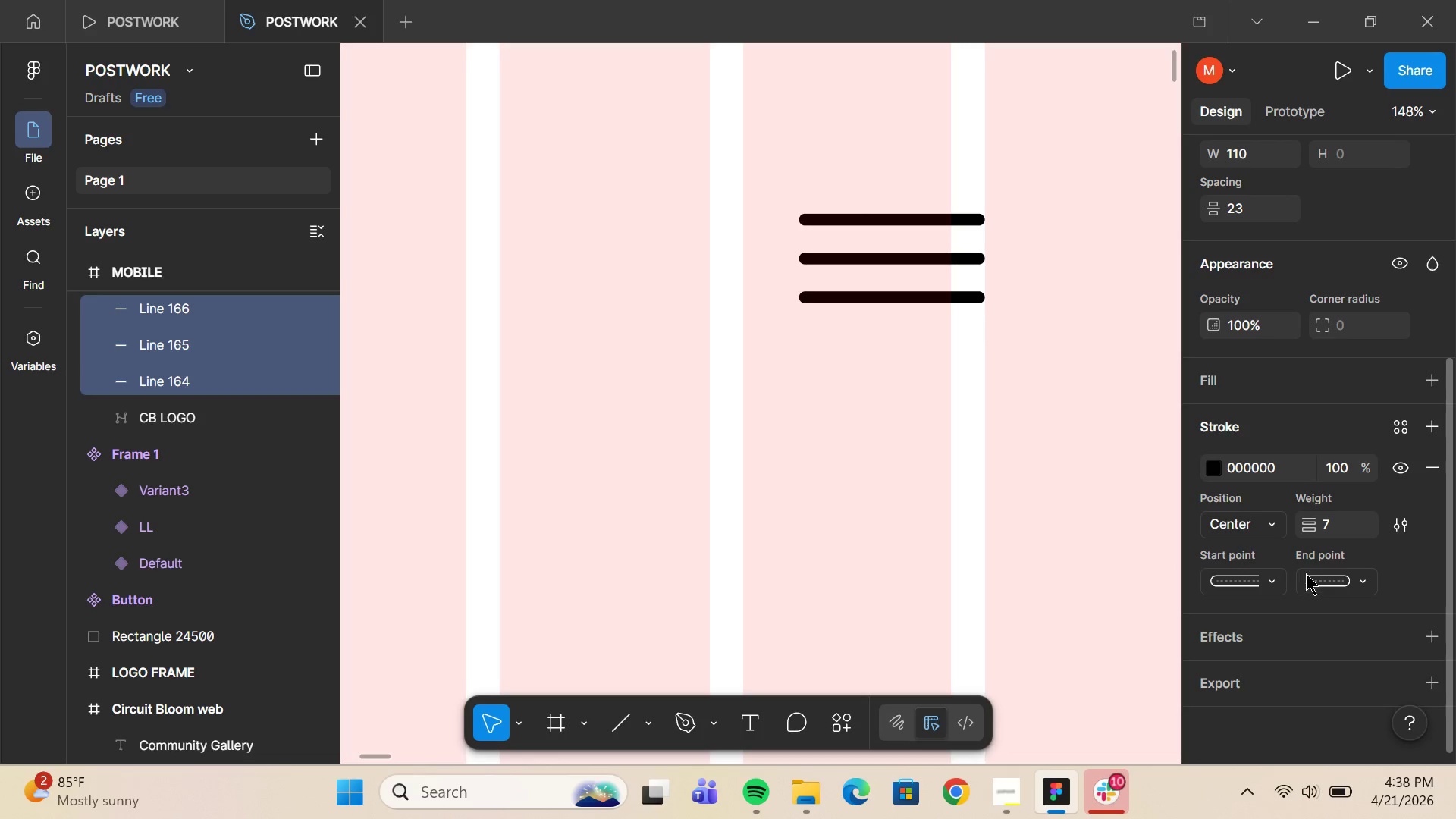 
left_click([1306, 573])
 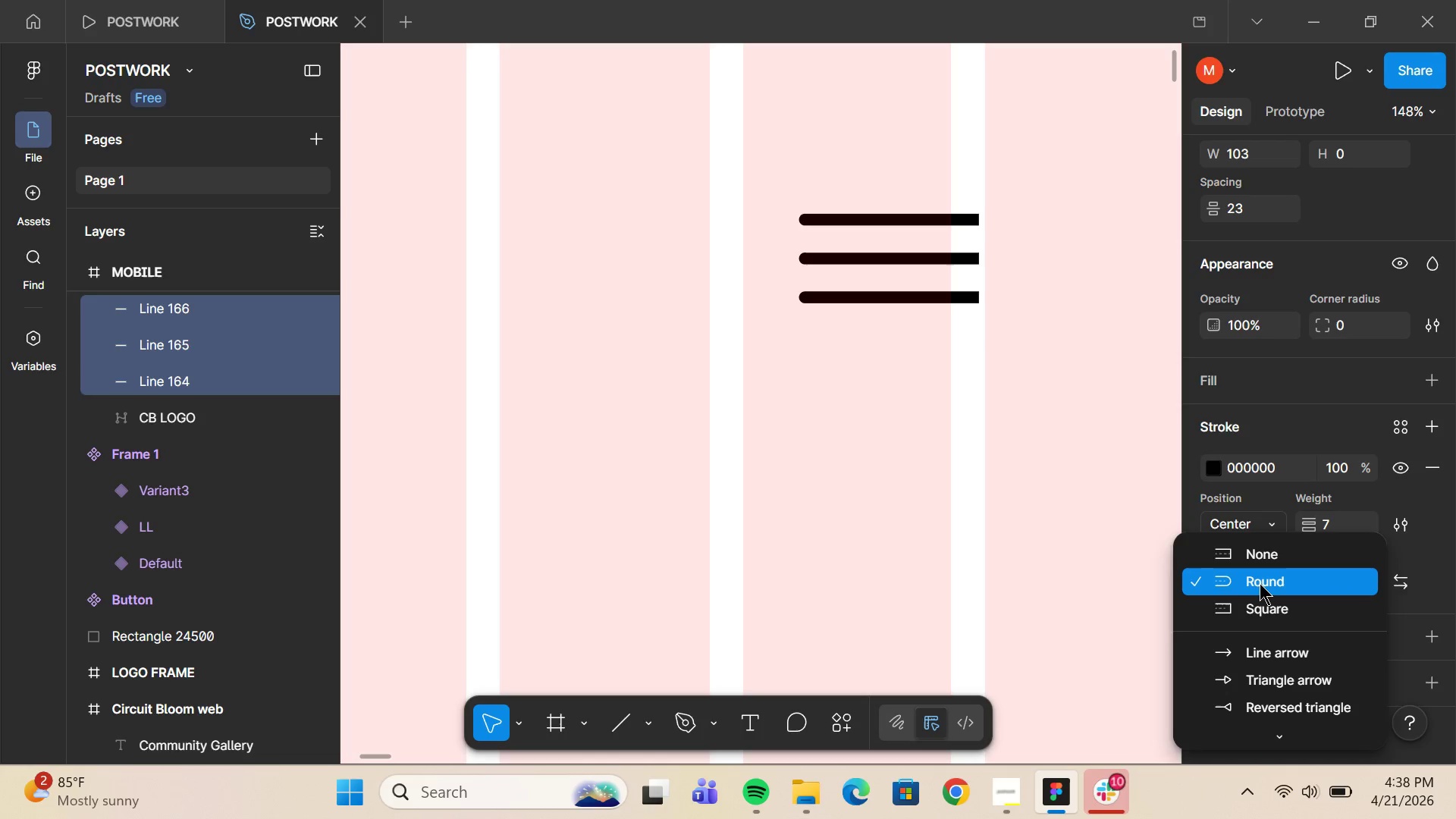 
left_click([1260, 583])
 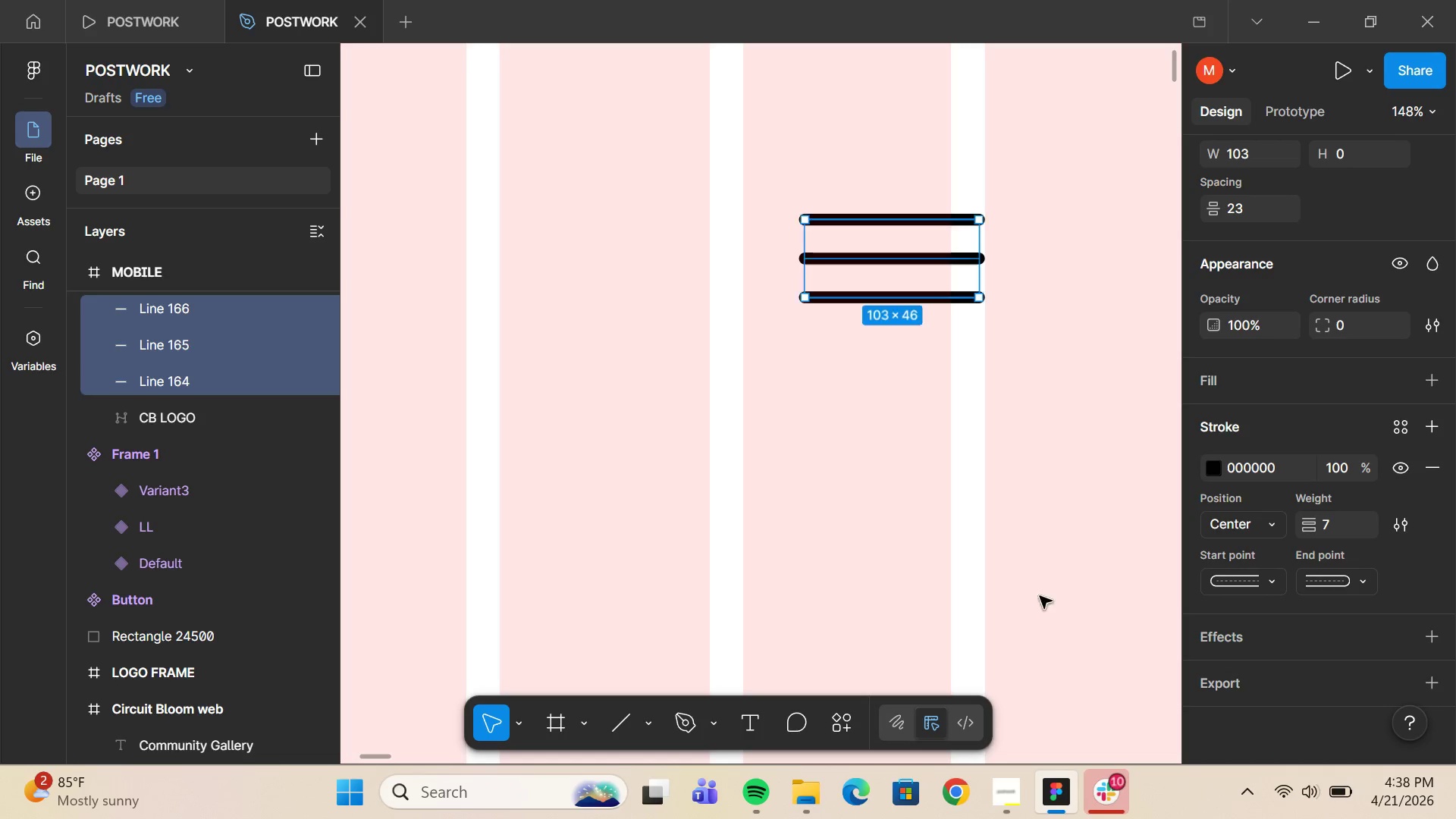 
left_click([1009, 528])
 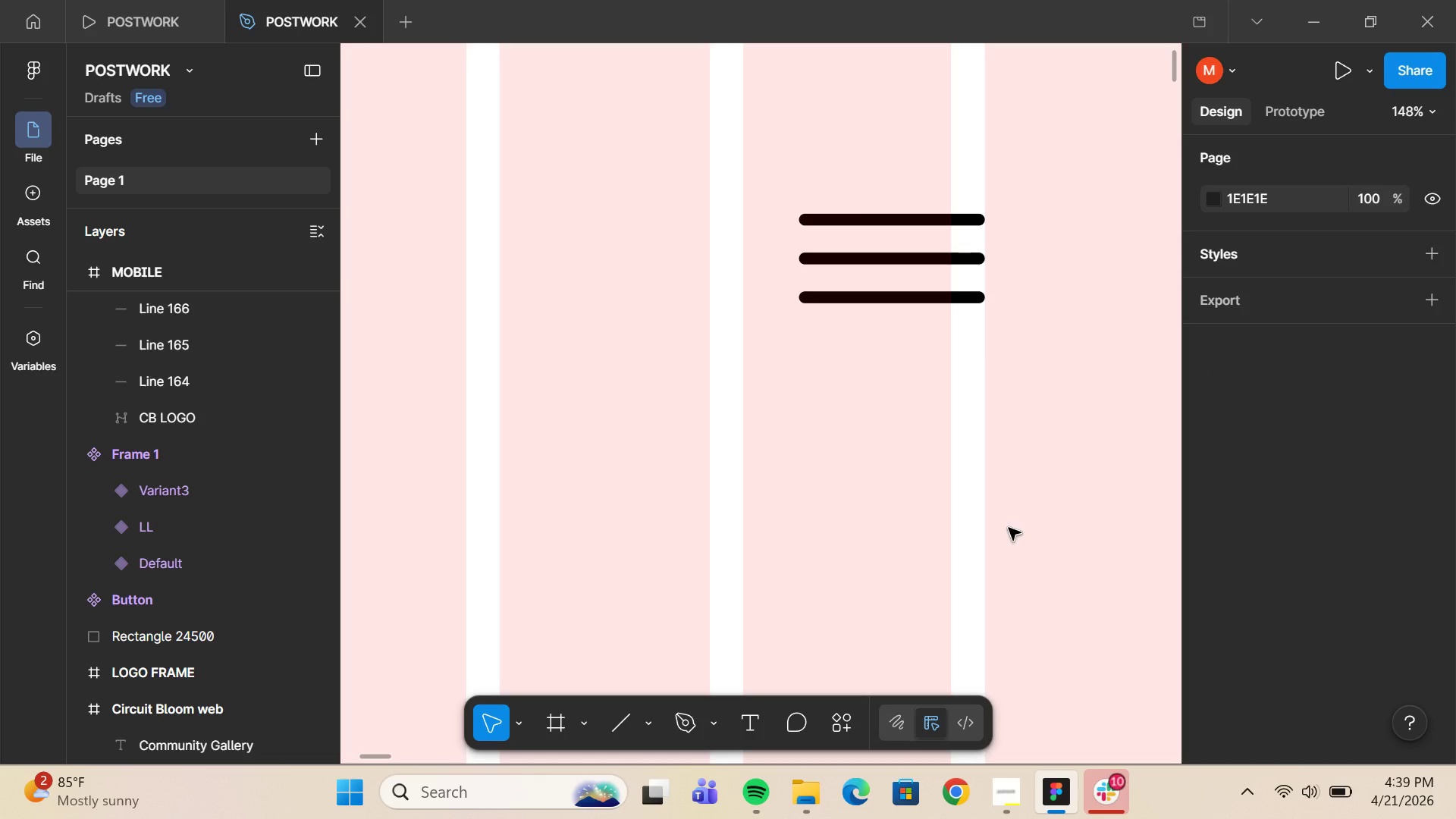 
wait(19.73)
 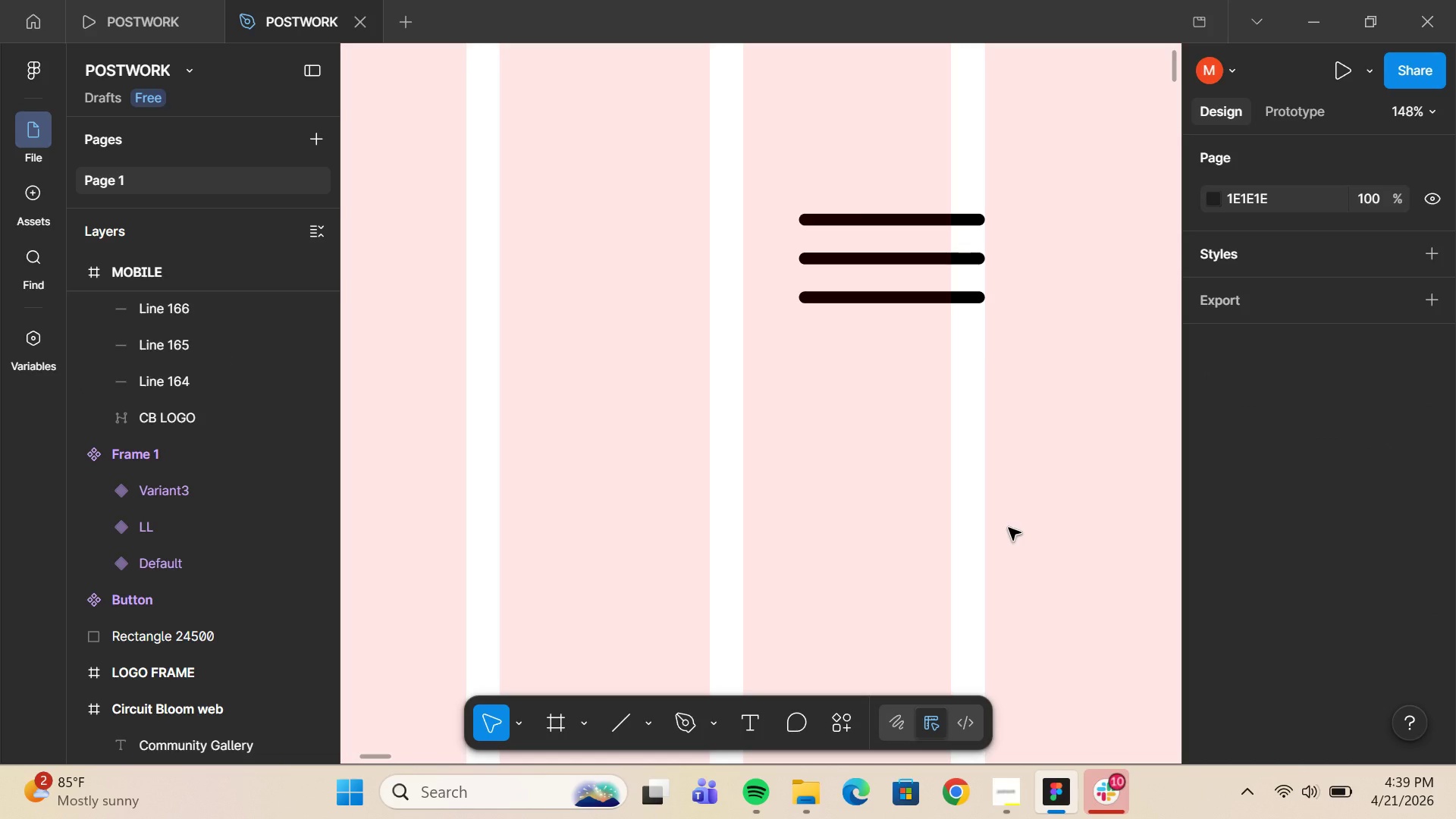 
key(Control+ControlLeft)
 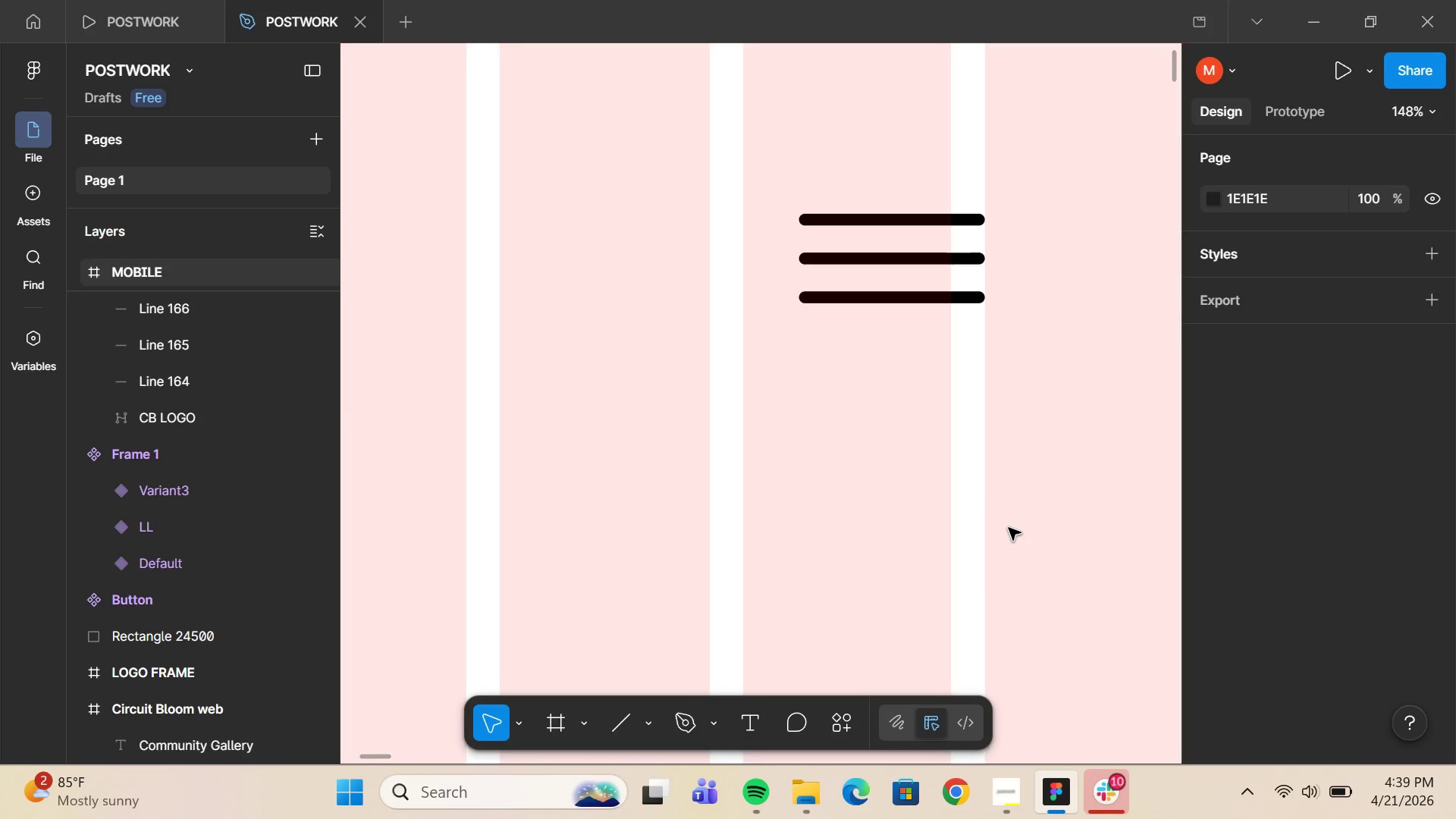 
hold_key(key=ControlLeft, duration=0.38)
scroll: coordinate [1009, 528], scroll_direction: down, amount: 4.0
 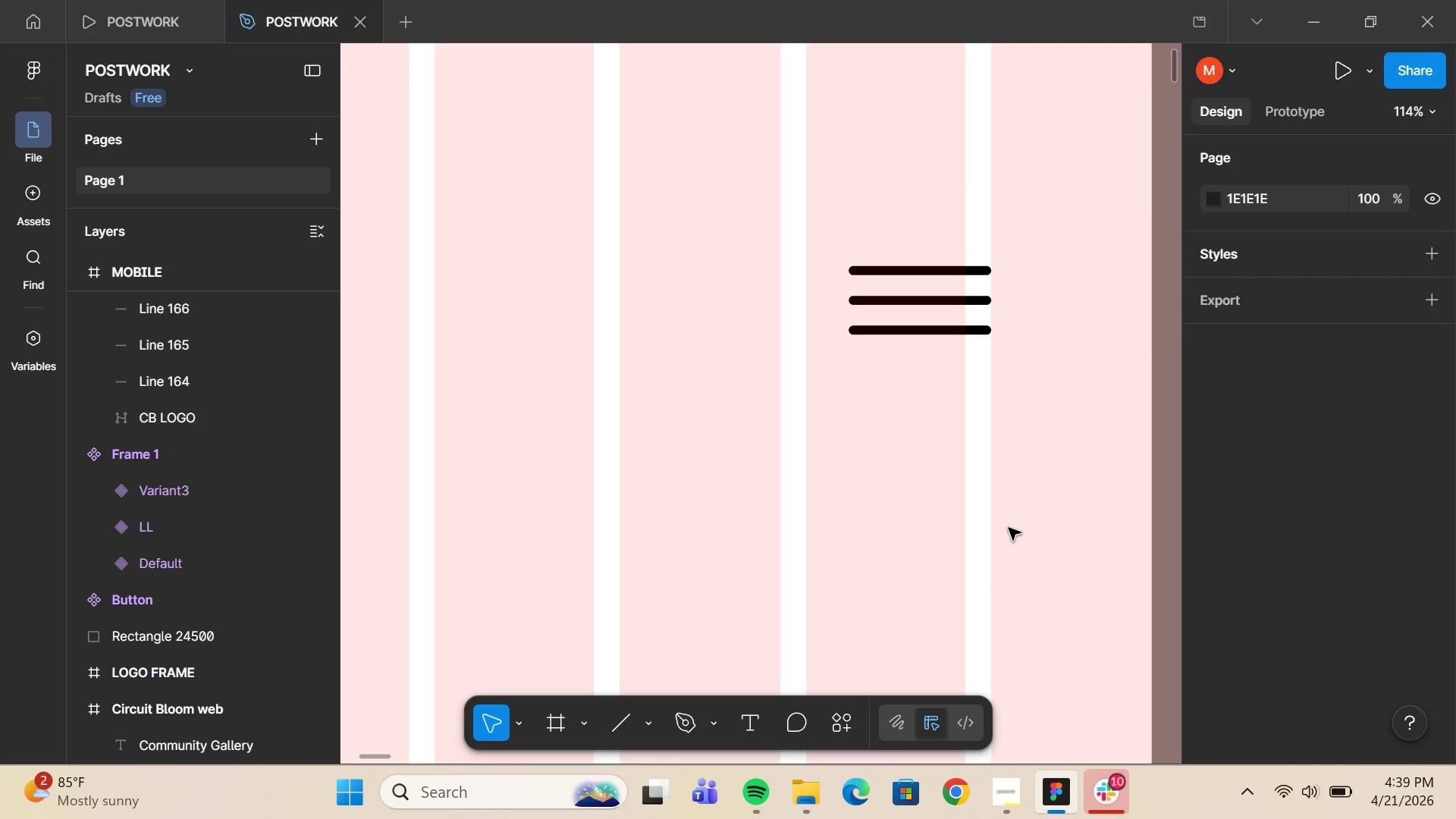 
hold_key(key=ControlLeft, duration=0.52)
 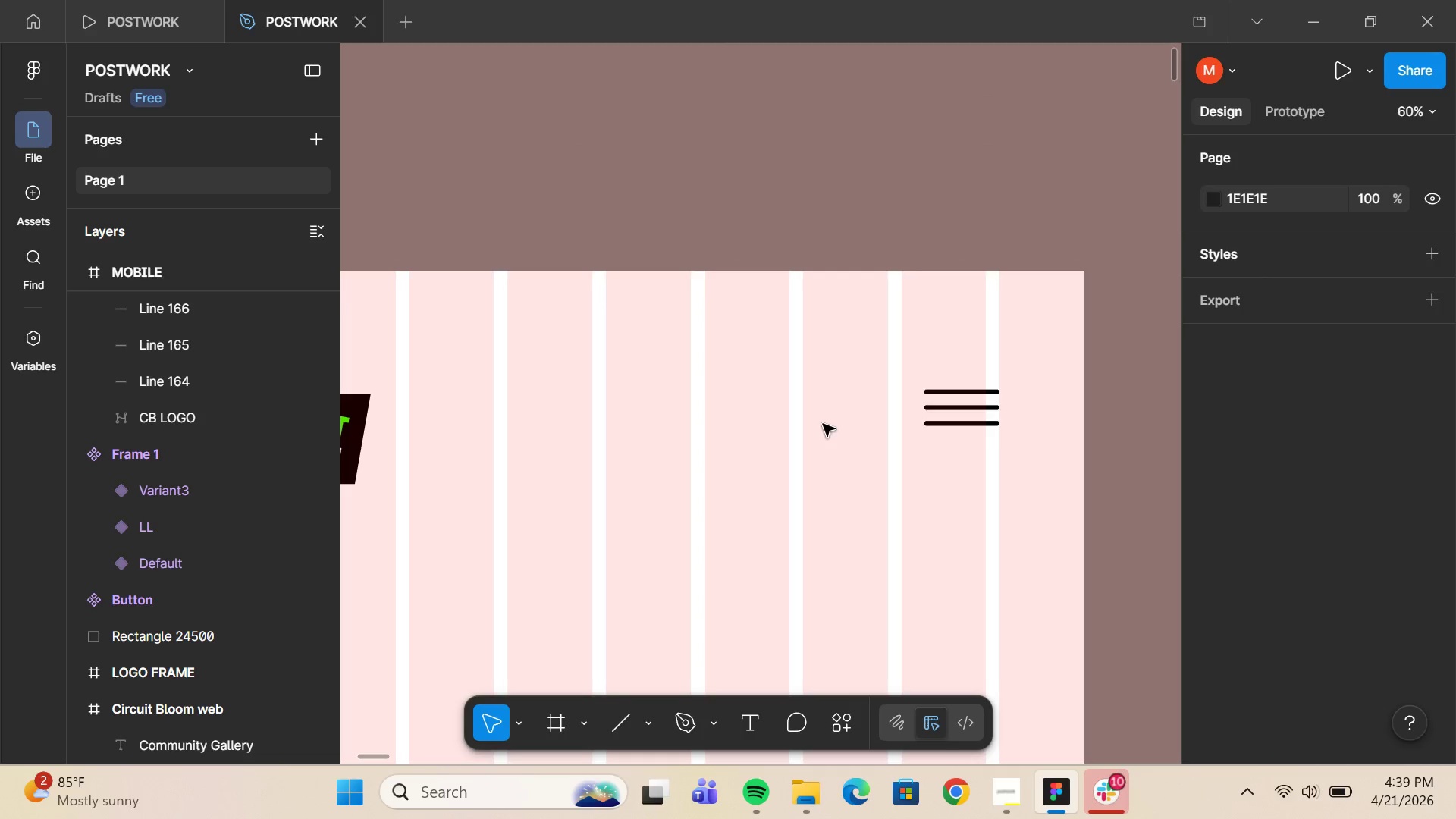 
hold_key(key=ControlLeft, duration=0.42)
scroll: coordinate [823, 424], scroll_direction: down, amount: 3.0
 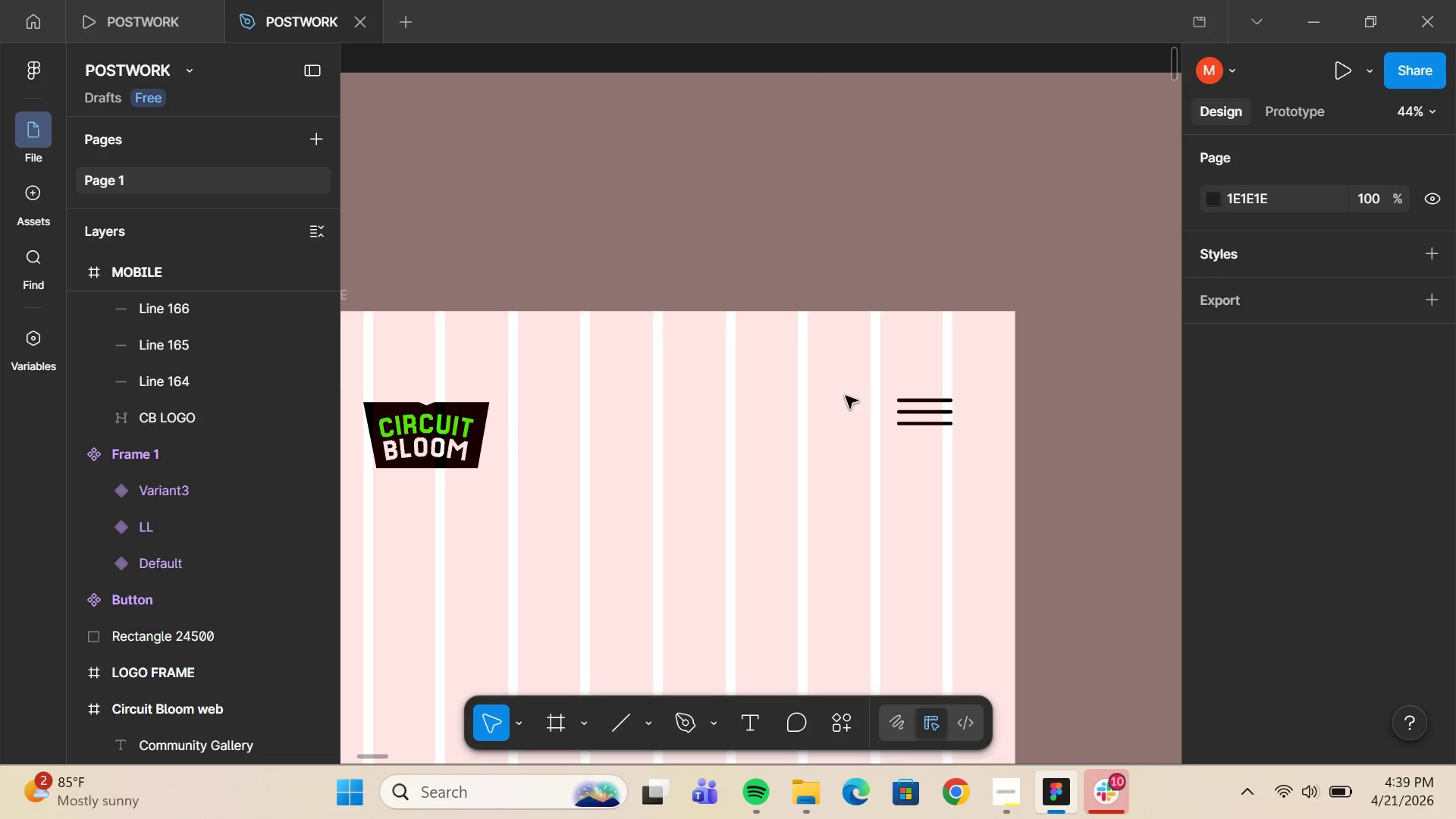 
left_click_drag(start_coordinate=[846, 396], to_coordinate=[947, 452])
 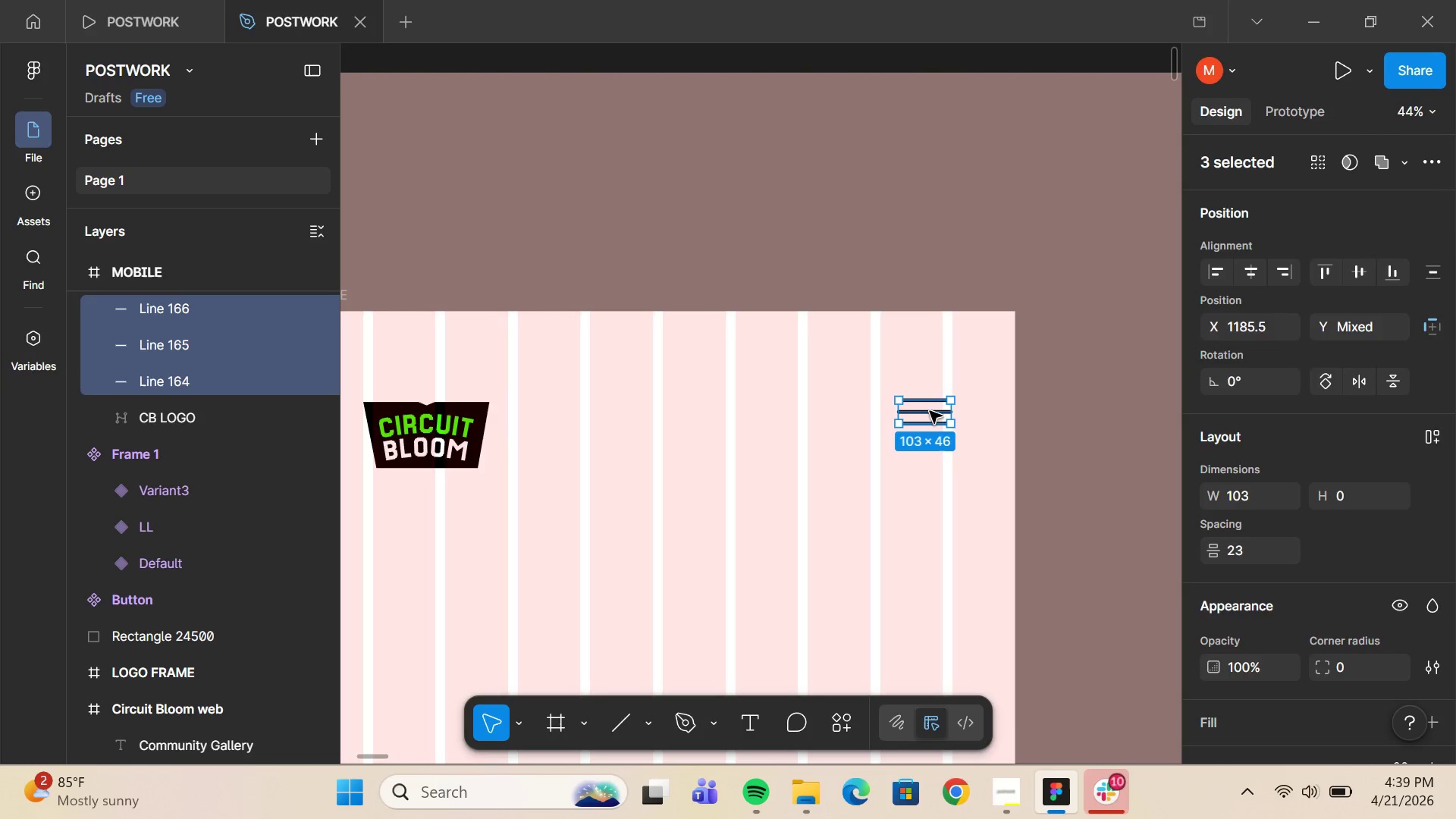 
left_click_drag(start_coordinate=[930, 411], to_coordinate=[928, 435])
 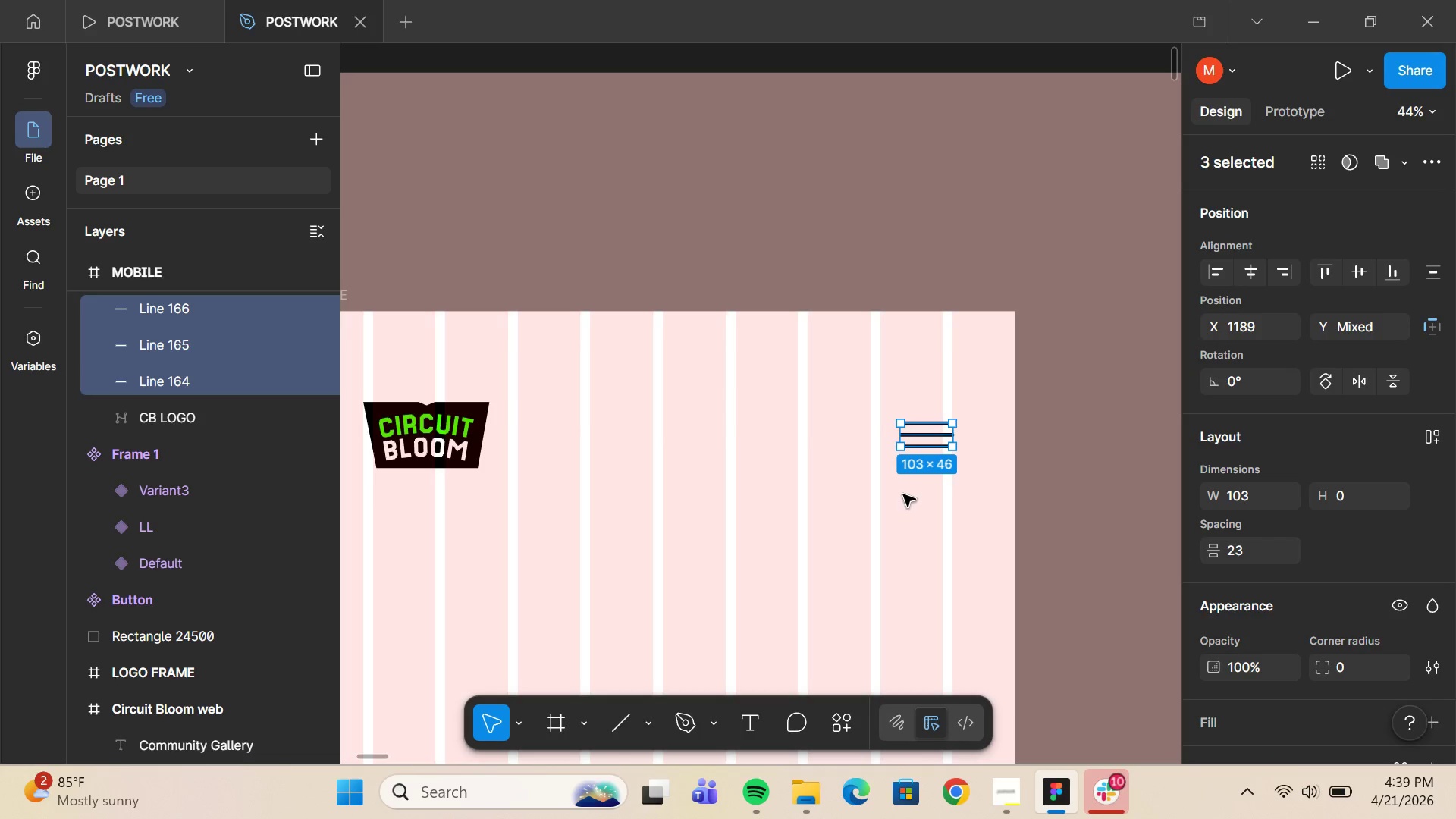 
left_click_drag(start_coordinate=[903, 499], to_coordinate=[903, 505])
 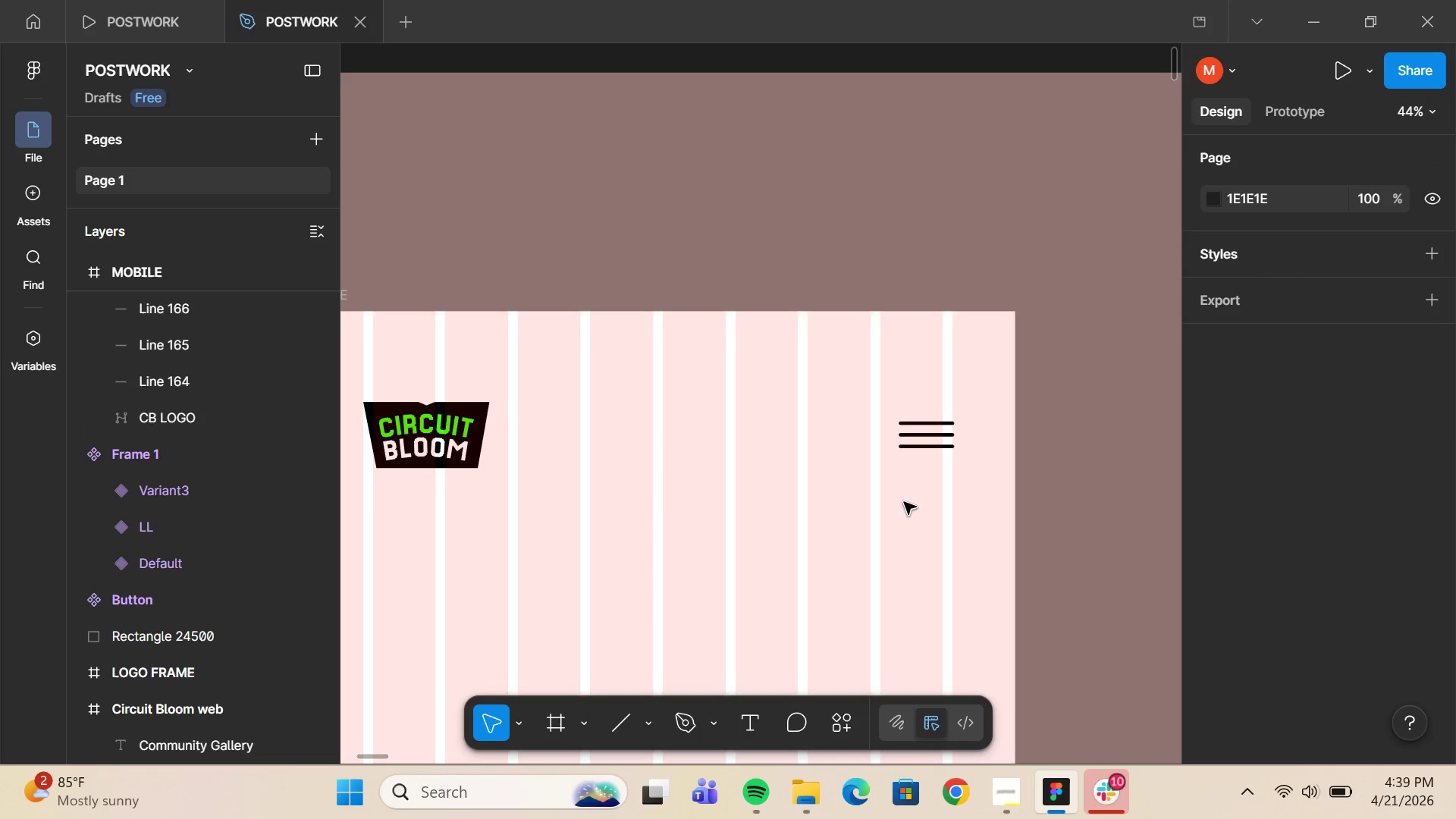 
hold_key(key=ControlLeft, duration=0.89)
scroll: coordinate [905, 497], scroll_direction: down, amount: 12.0
 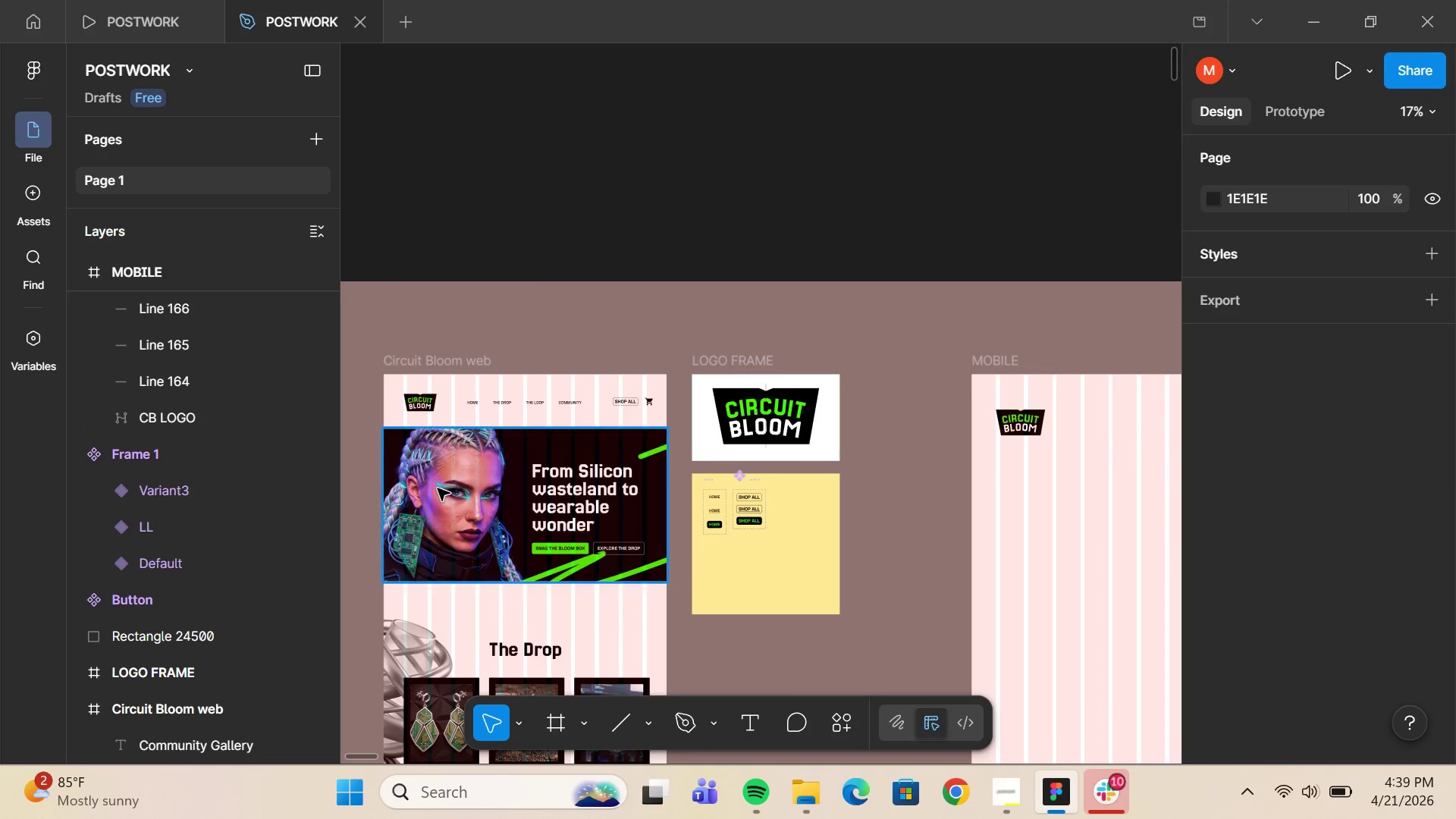 
left_click([435, 488])
 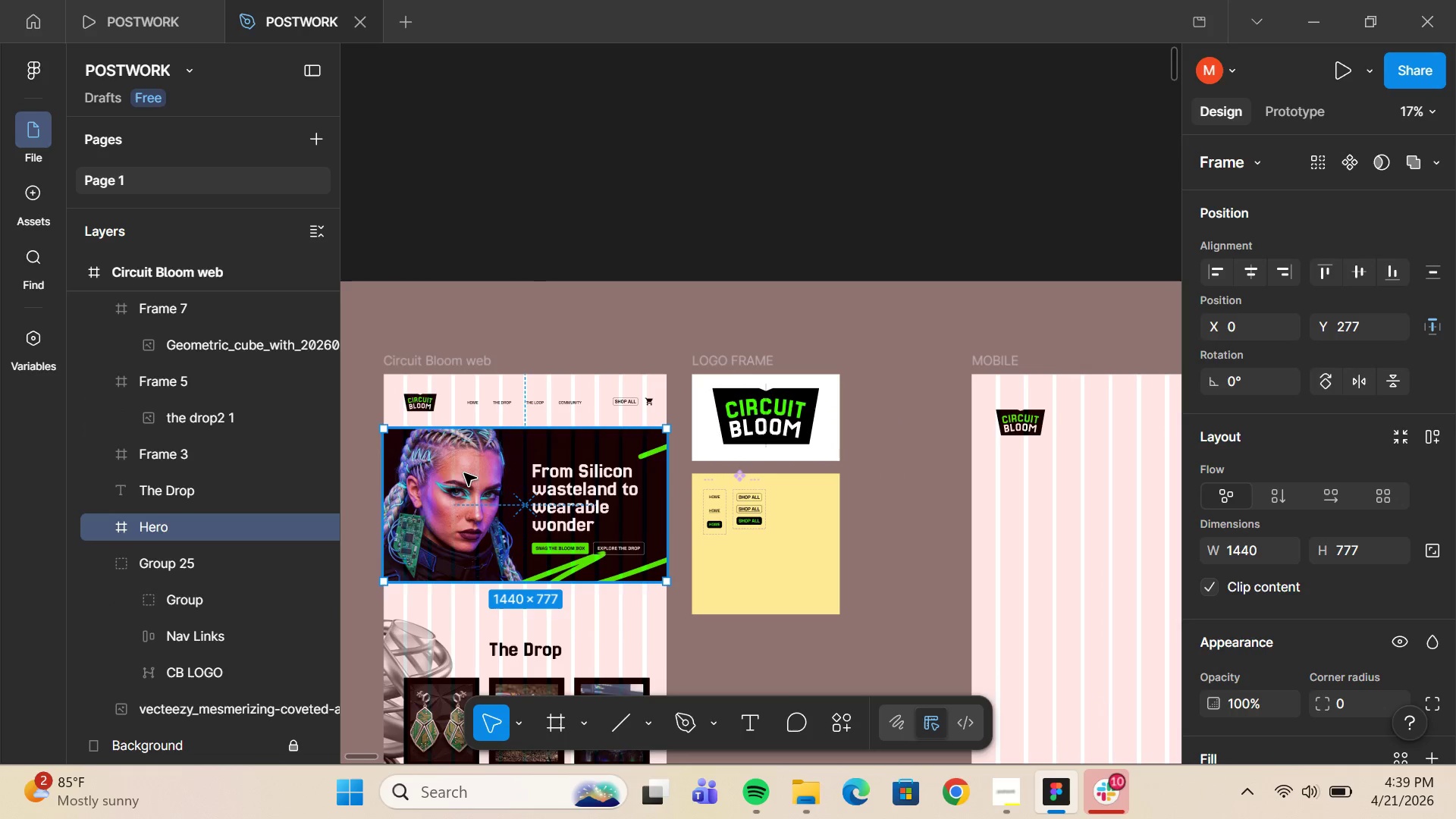 
hold_key(key=ControlLeft, duration=0.41)
hold_key(key=ControlLeft, duration=1.05)
scroll: coordinate [471, 434], scroll_direction: up, amount: 5.0
 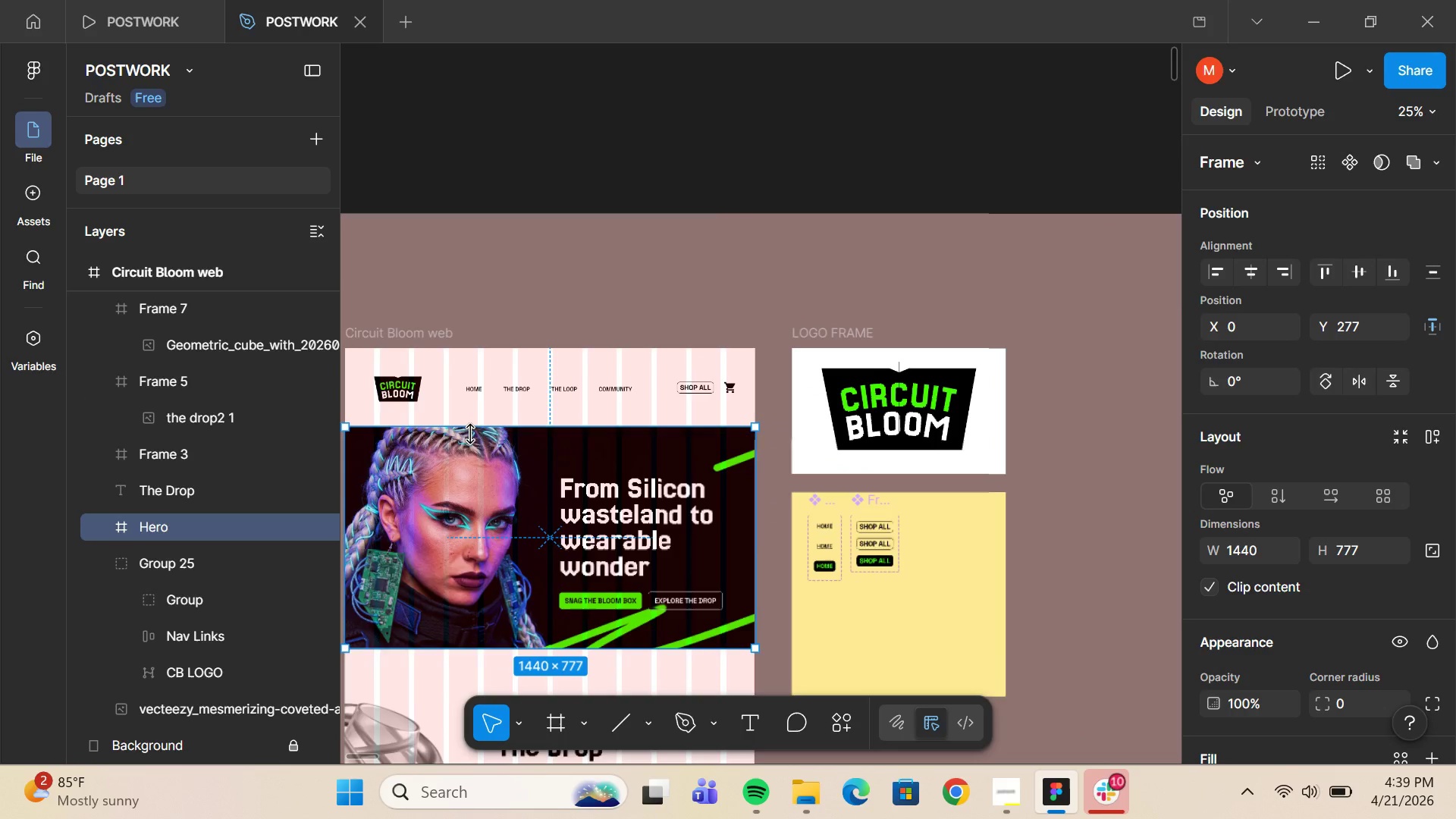 
hold_key(key=ControlLeft, duration=0.84)
scroll: coordinate [471, 434], scroll_direction: down, amount: 9.0
 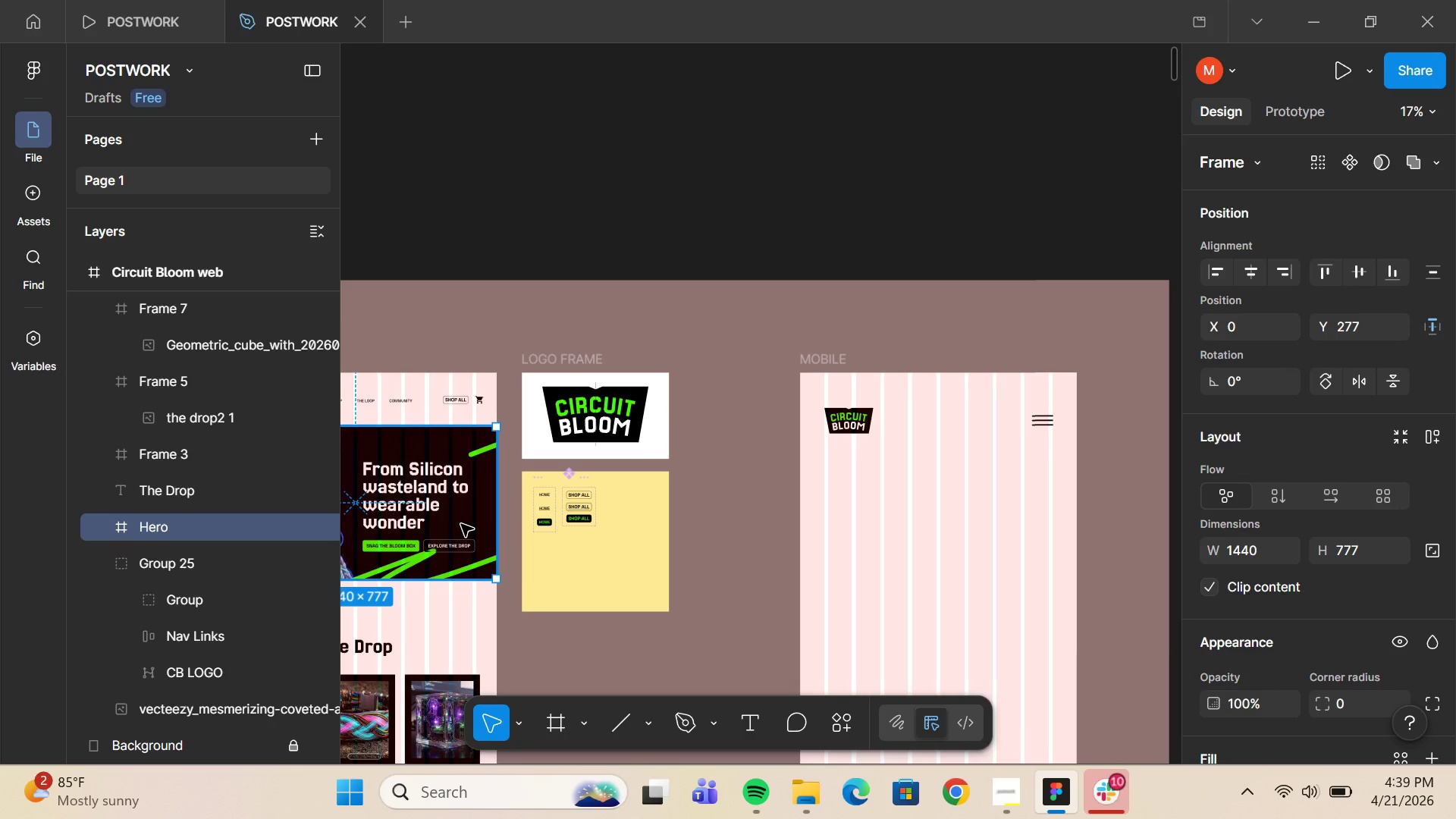 
key(Control+D)
 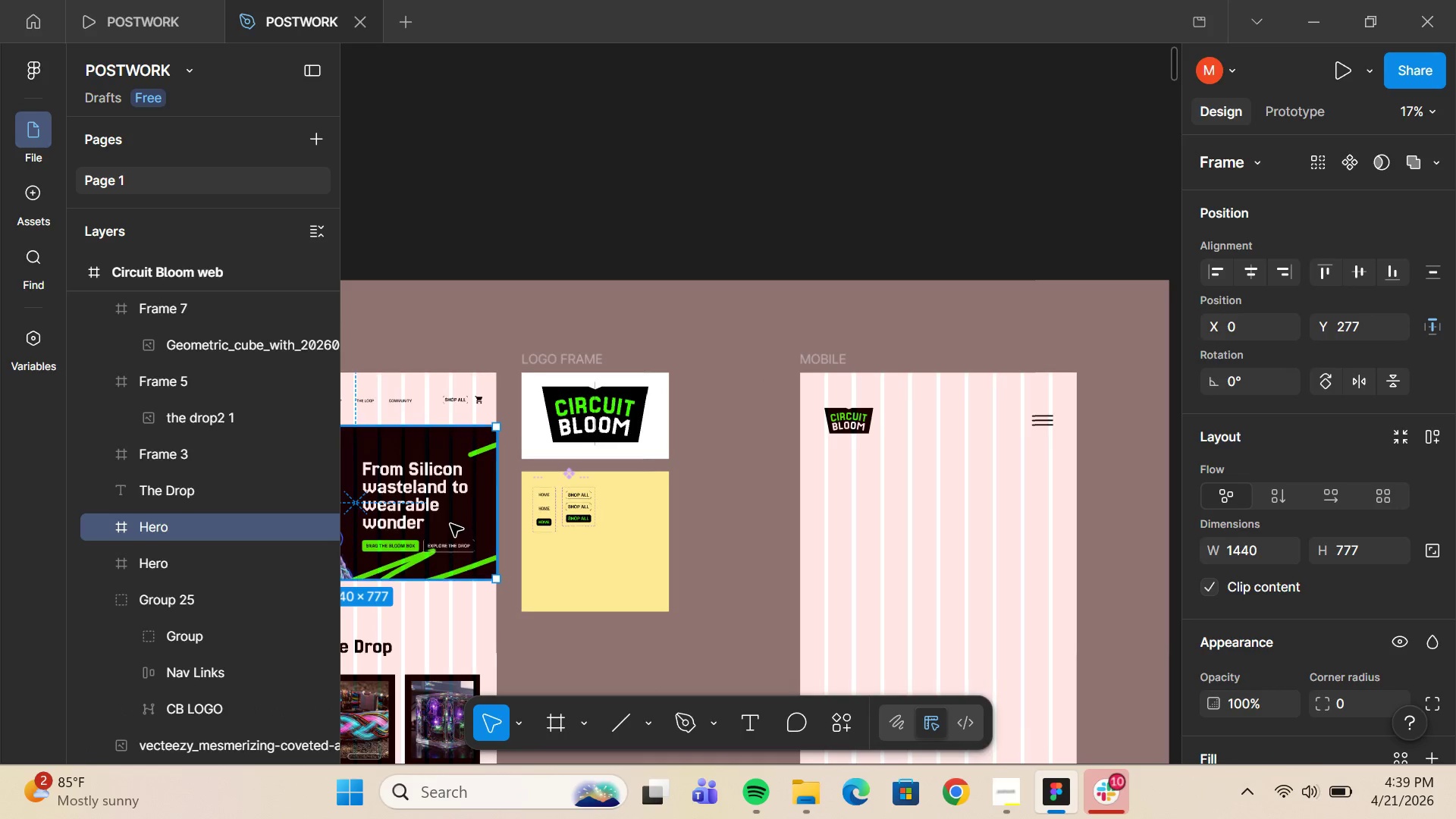 
left_click_drag(start_coordinate=[450, 524], to_coordinate=[1028, 560])
 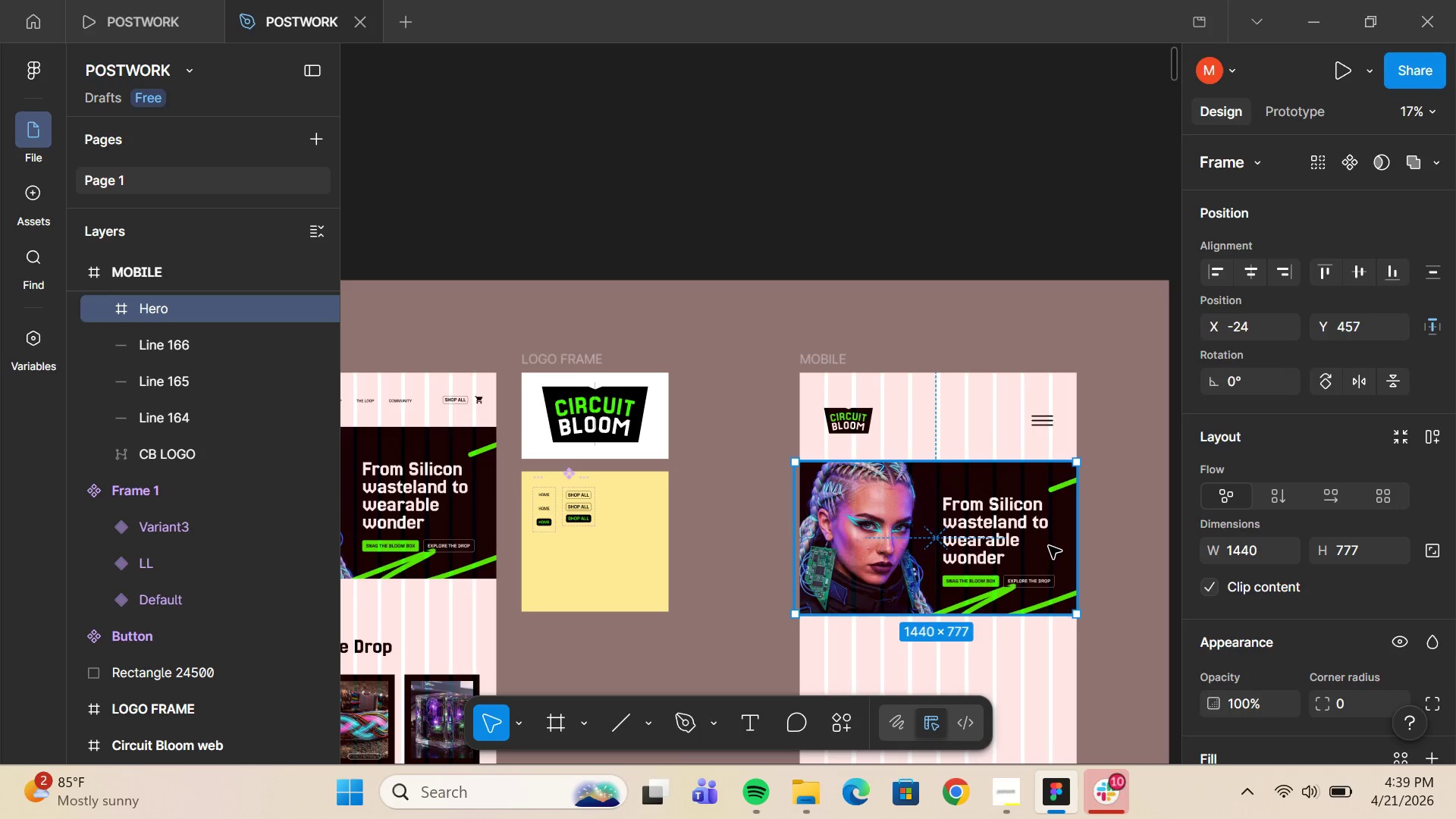 
wait(6.95)
 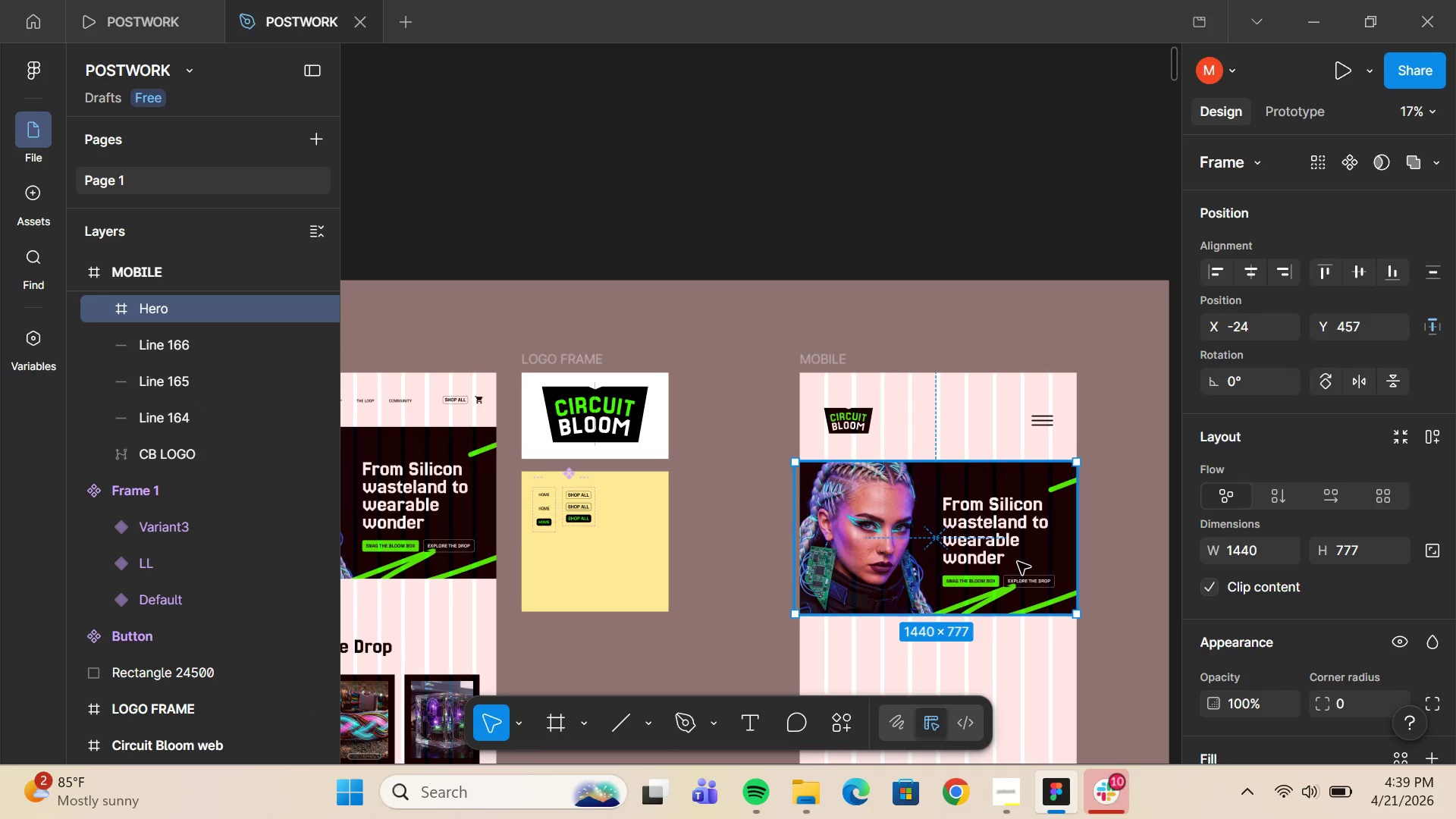 
double_click([943, 551])
 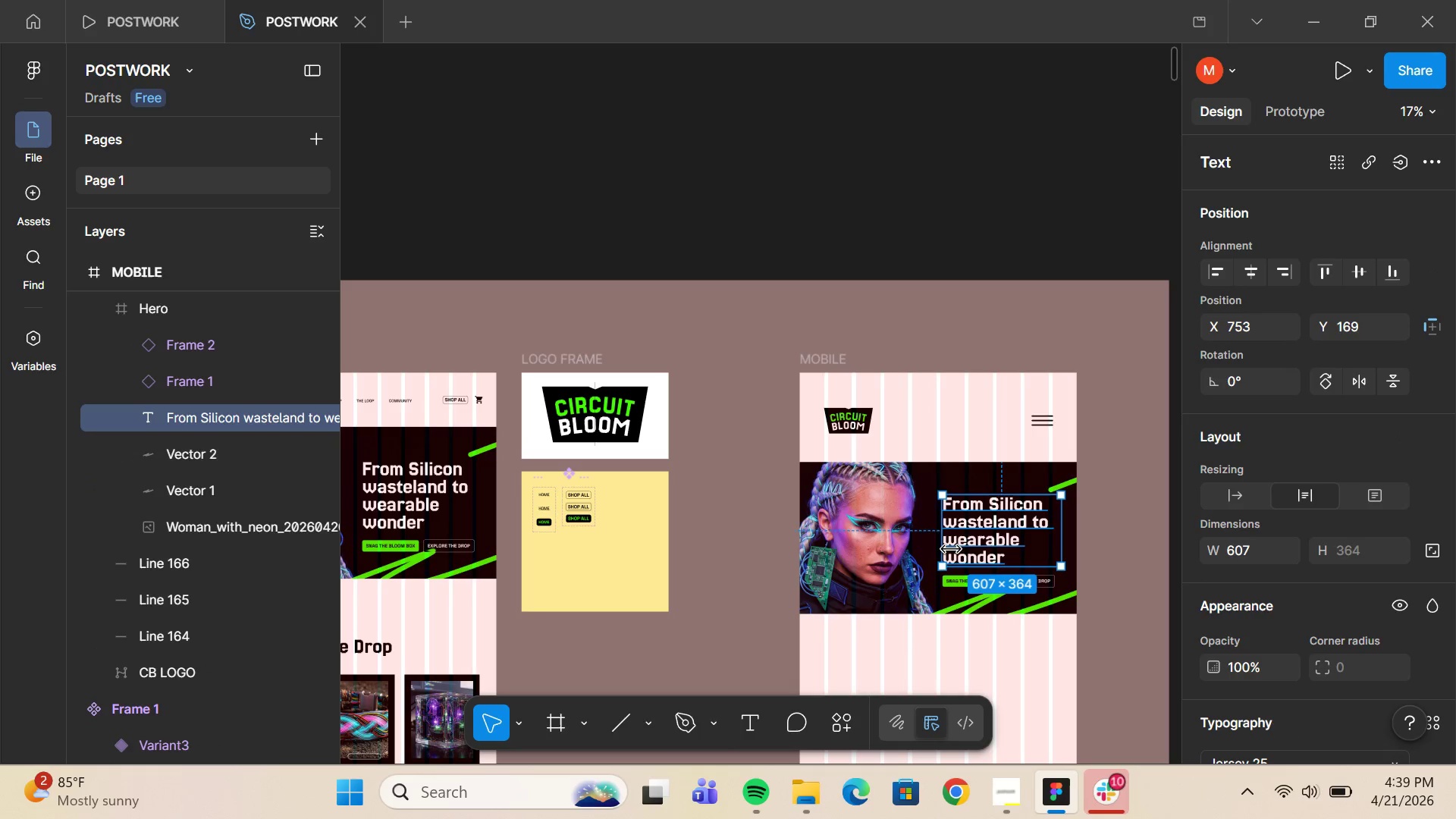 
key(Control+A)
 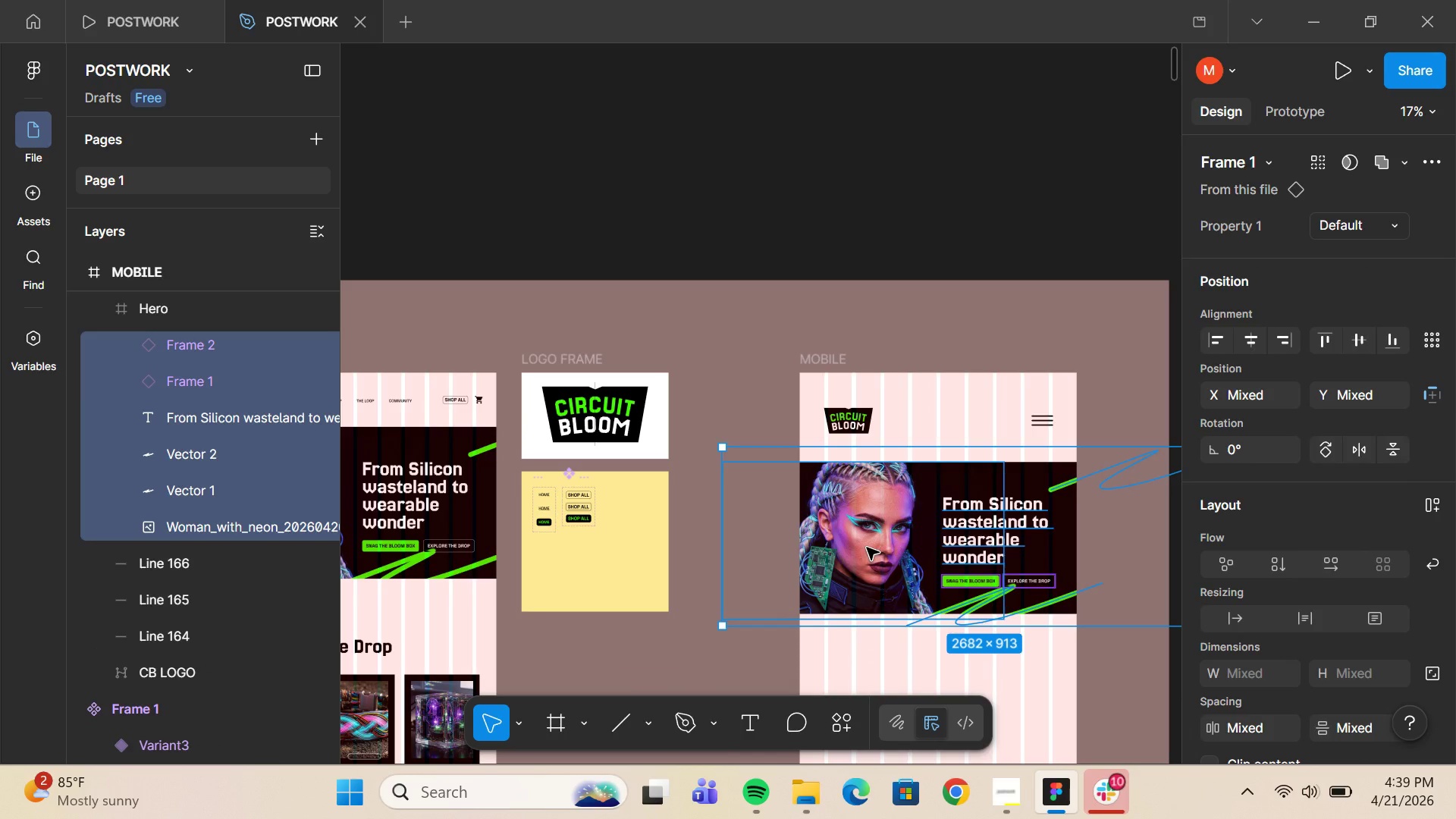 
hold_key(key=ShiftLeft, duration=0.42)
left_click([867, 548])
 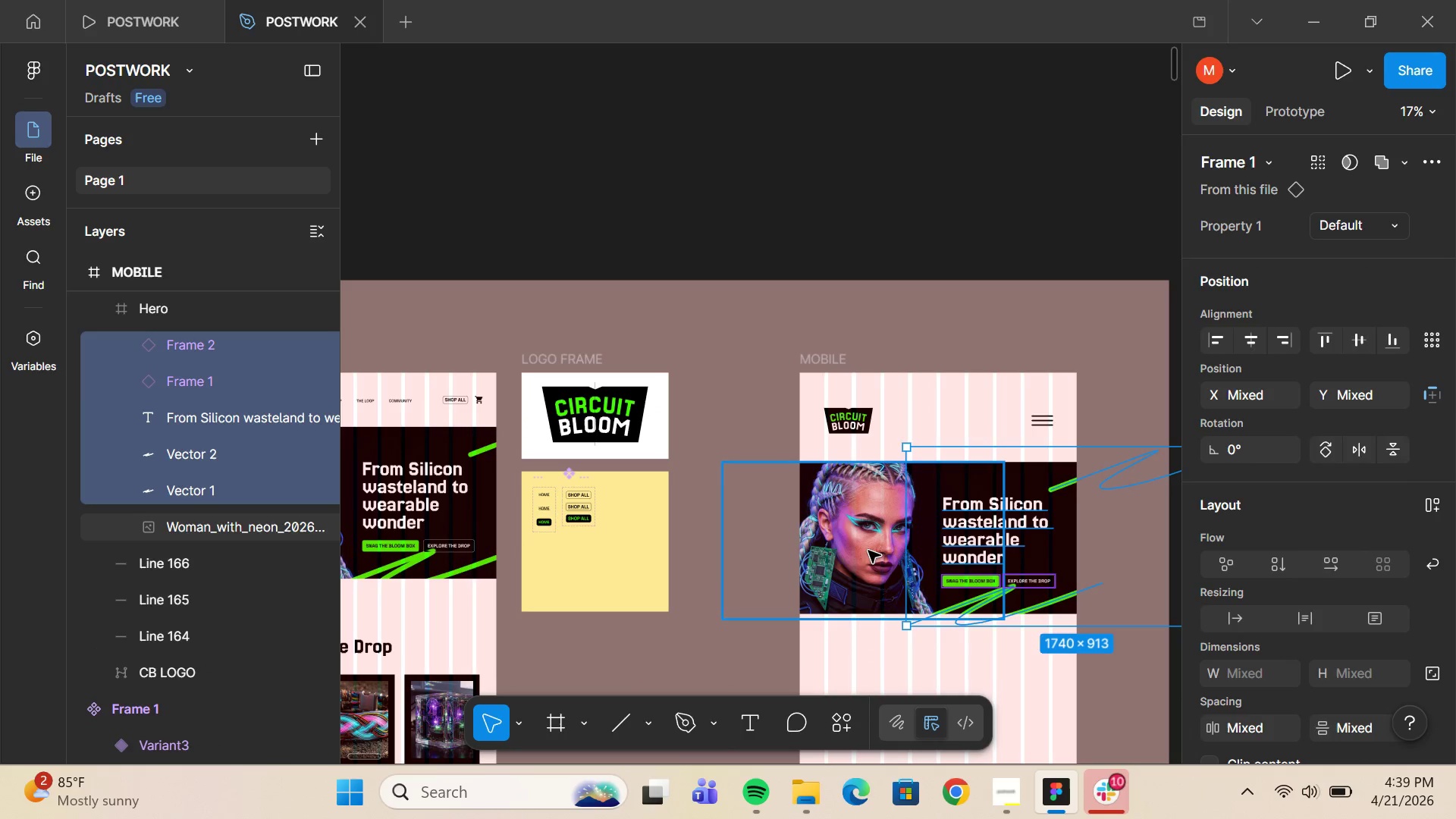 
key(Backspace)
 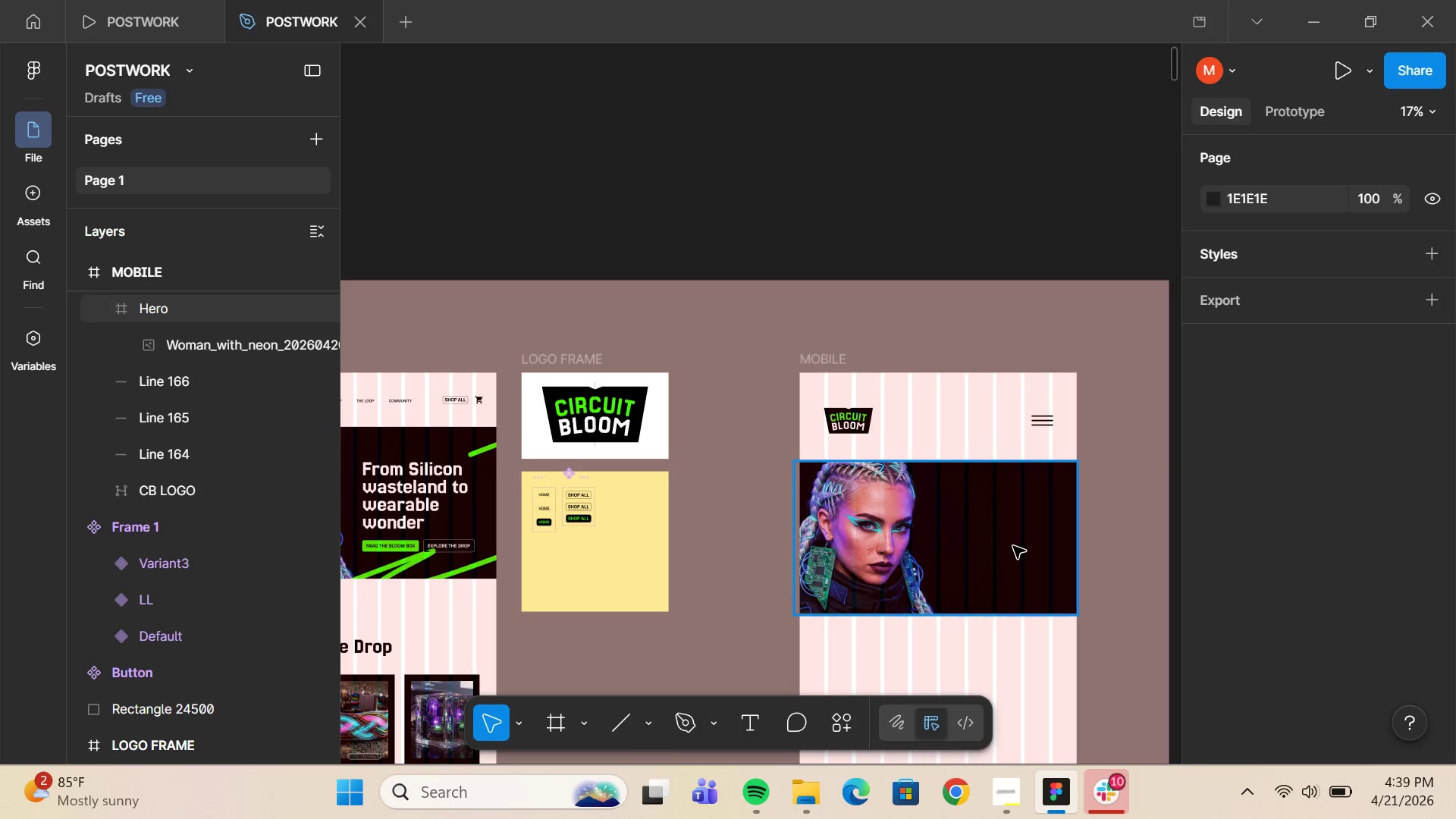 
left_click([865, 551])
 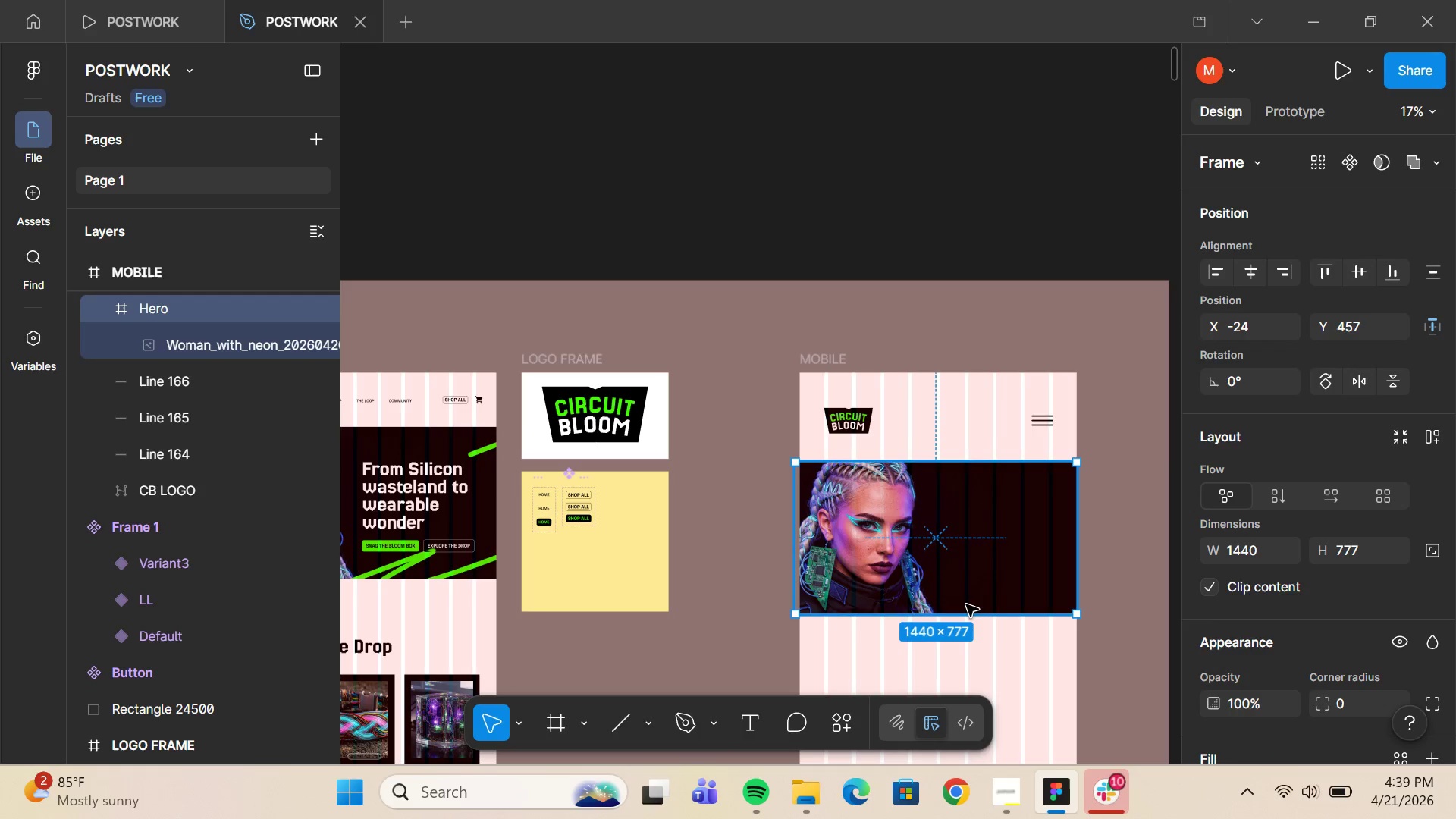 
left_click_drag(start_coordinate=[968, 608], to_coordinate=[968, 670])
 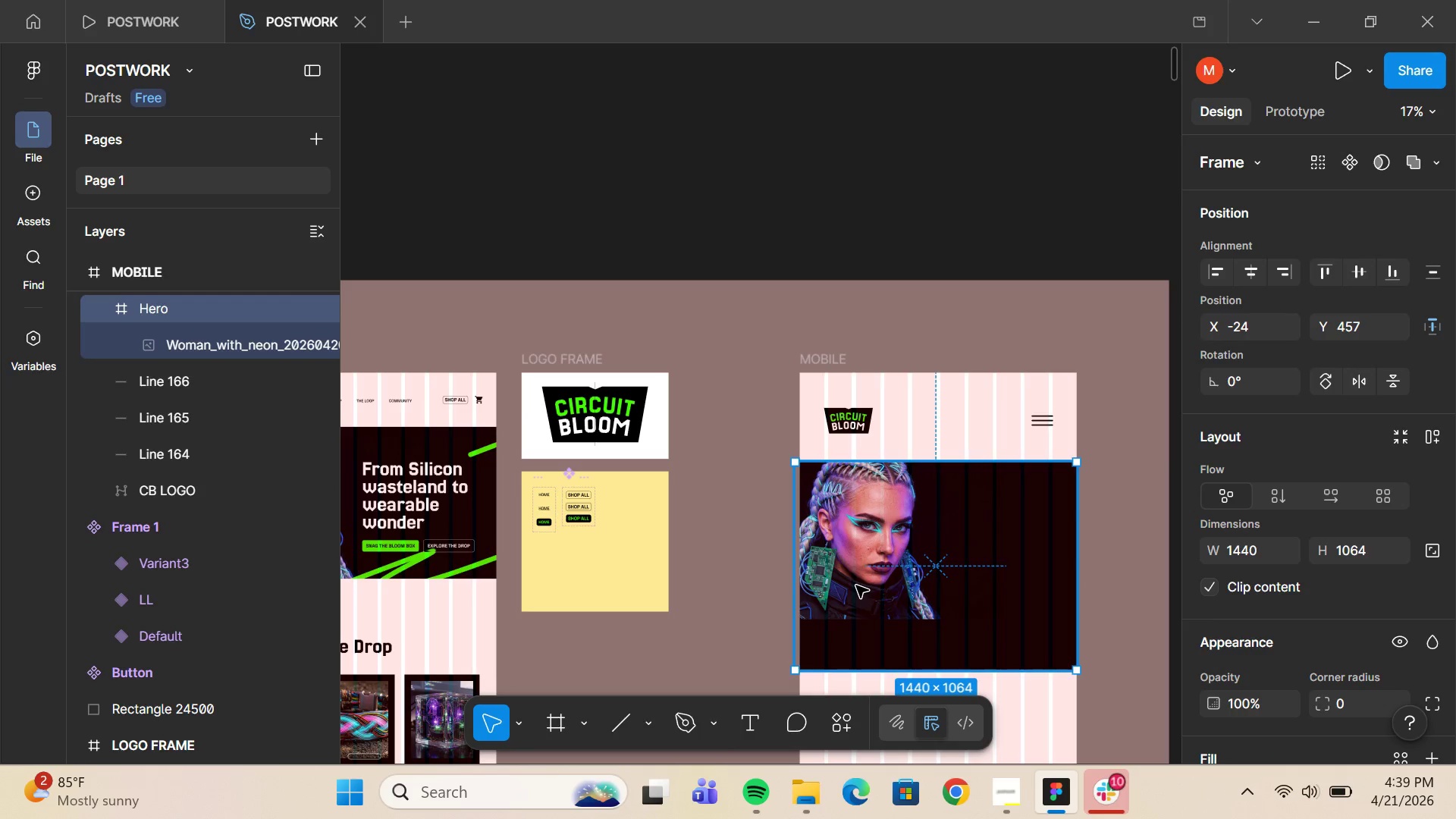 
double_click([856, 585])
 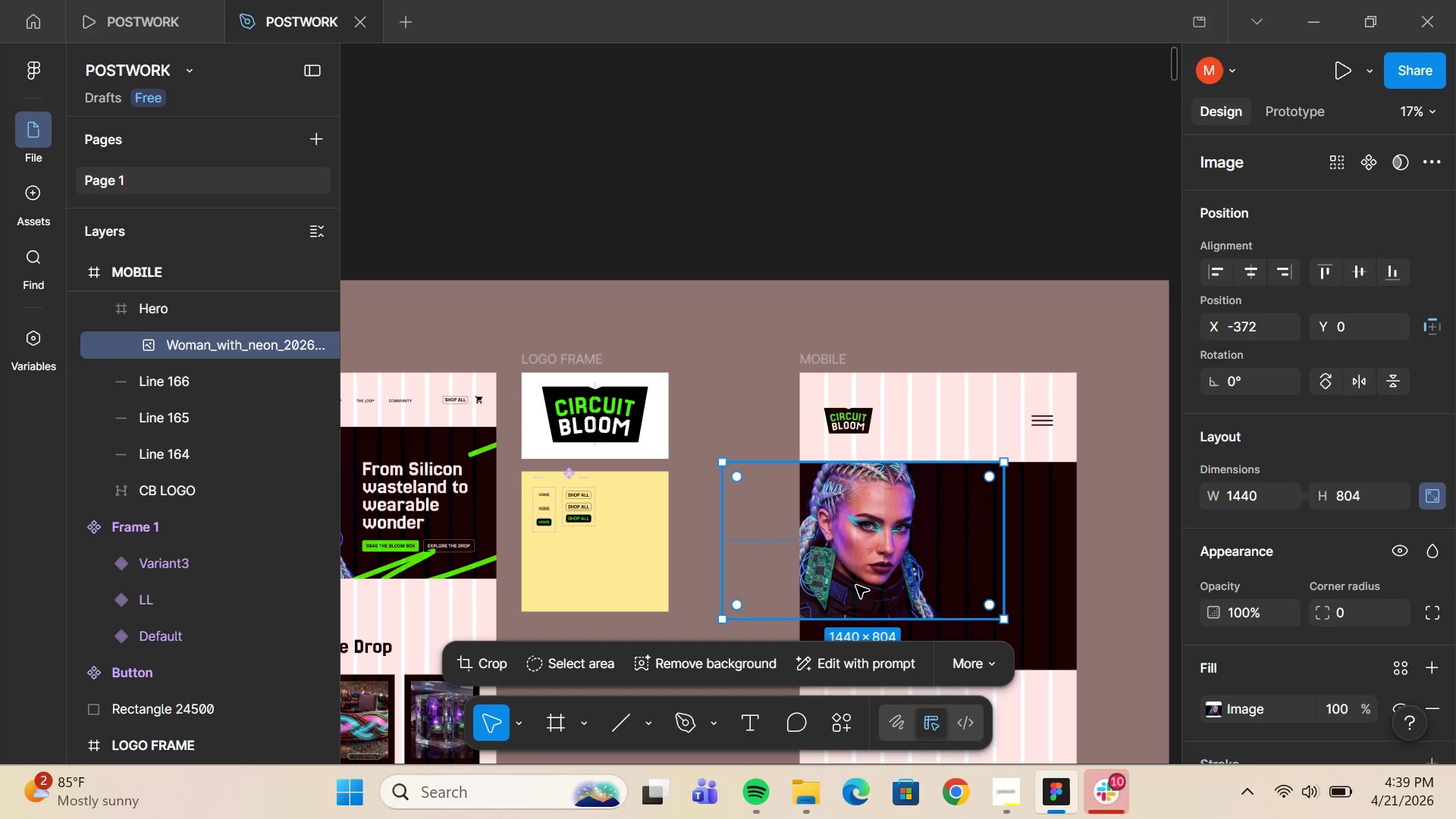 
left_click_drag(start_coordinate=[857, 585], to_coordinate=[934, 581])
 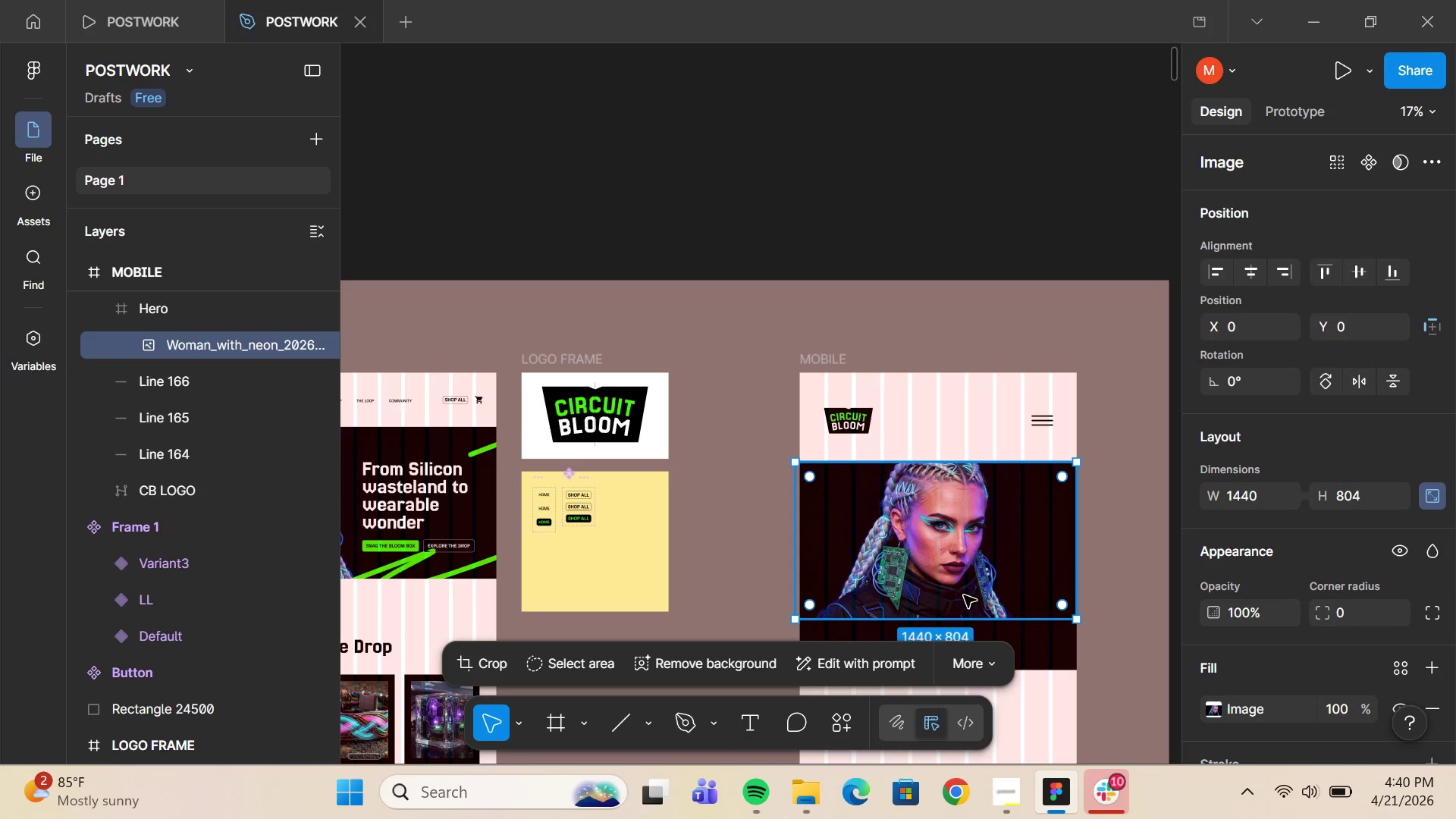 
scroll: coordinate [964, 595], scroll_direction: down, amount: 3.0
 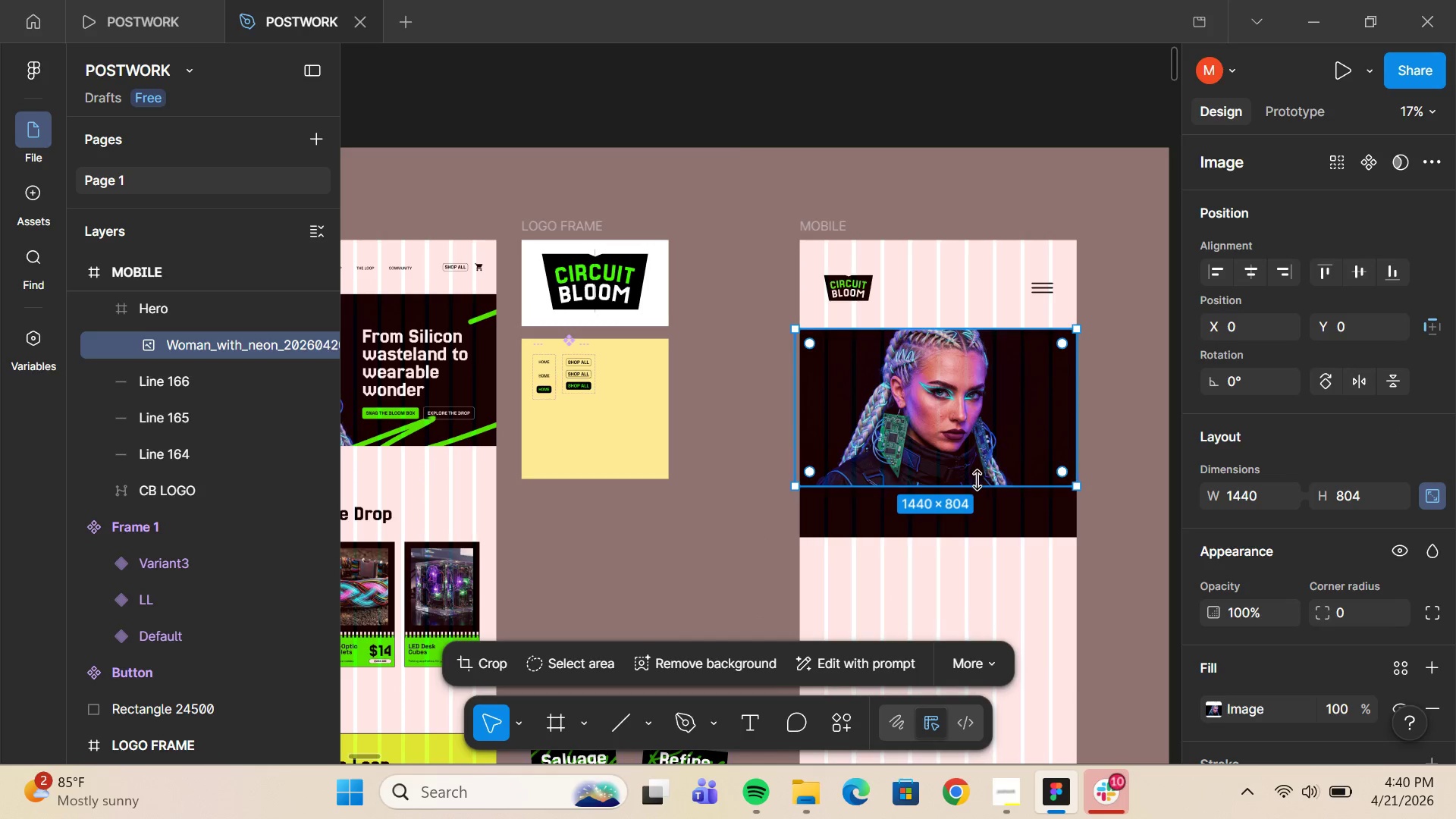 
left_click_drag(start_coordinate=[977, 481], to_coordinate=[977, 531])
 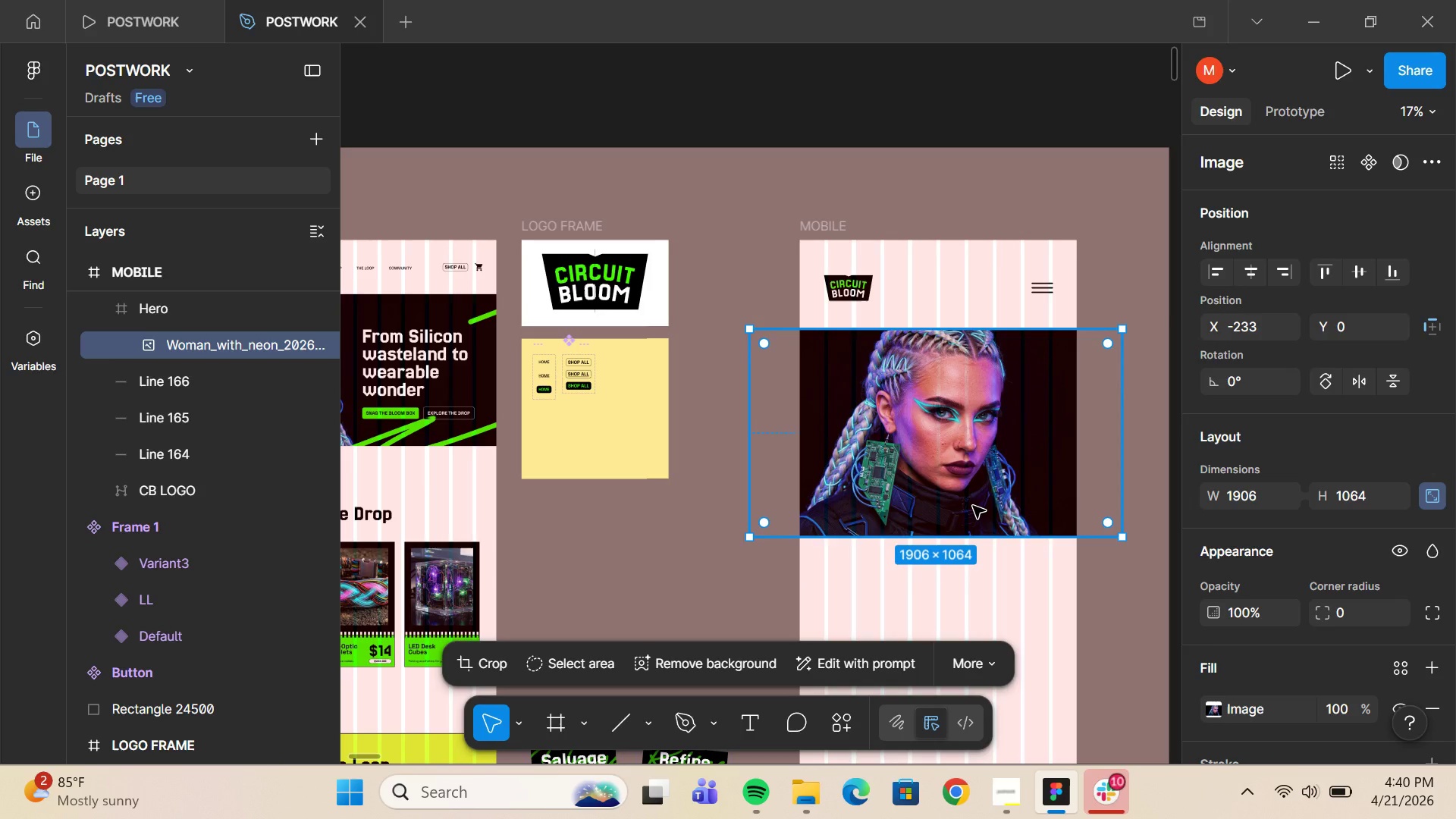 
wait(9.56)
 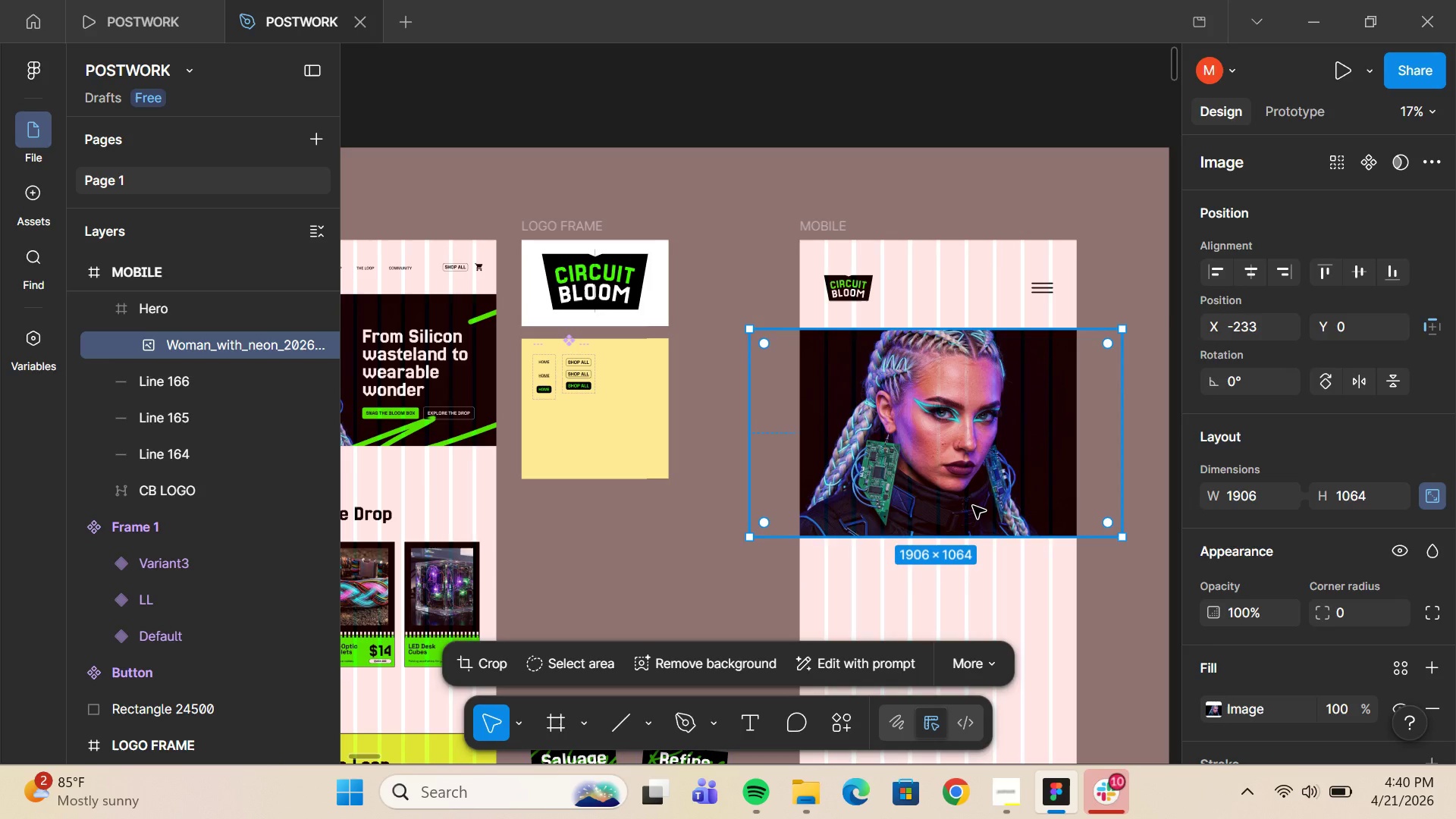 
left_click_drag(start_coordinate=[972, 506], to_coordinate=[983, 507])
 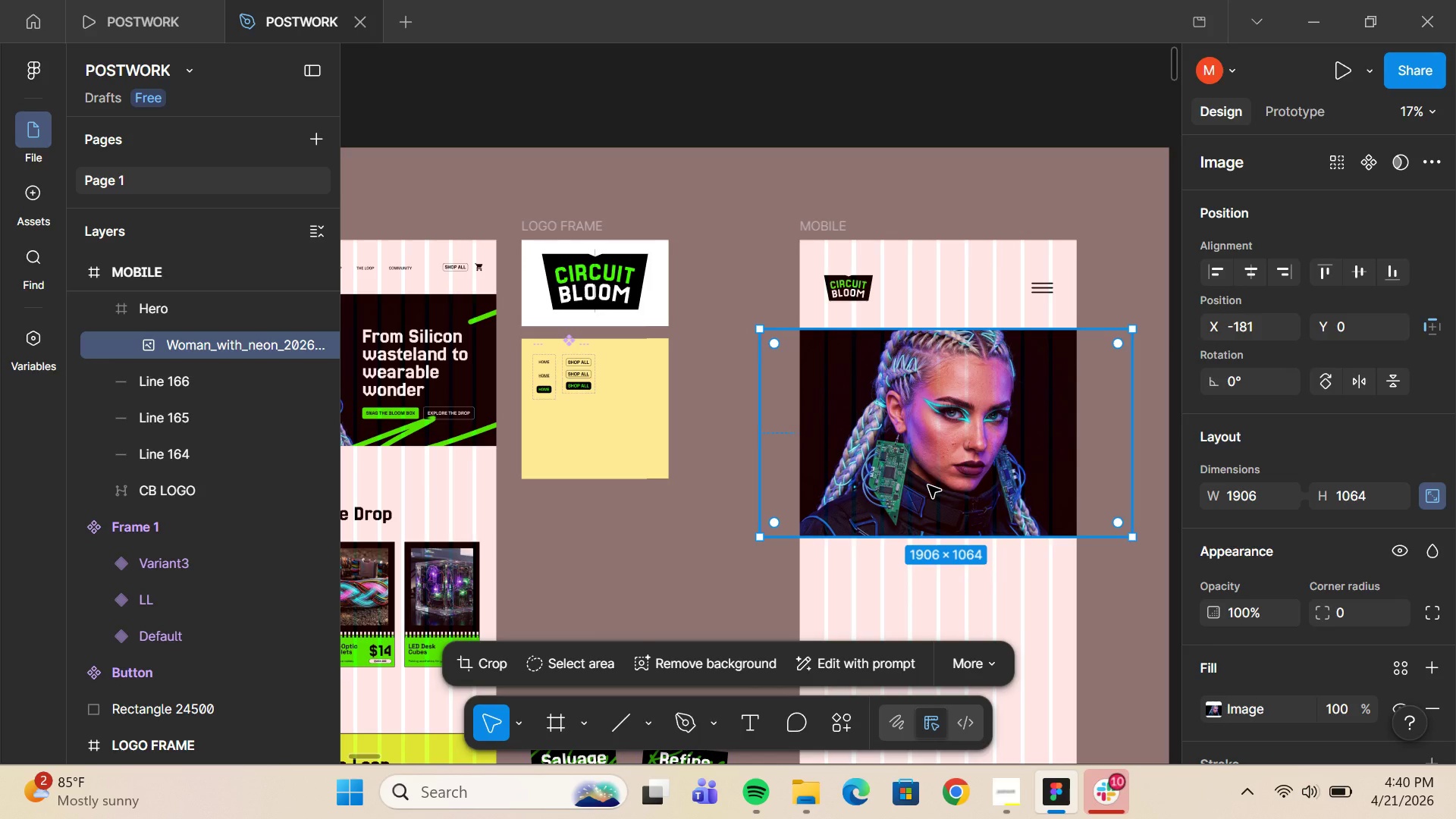 
wait(10.69)
 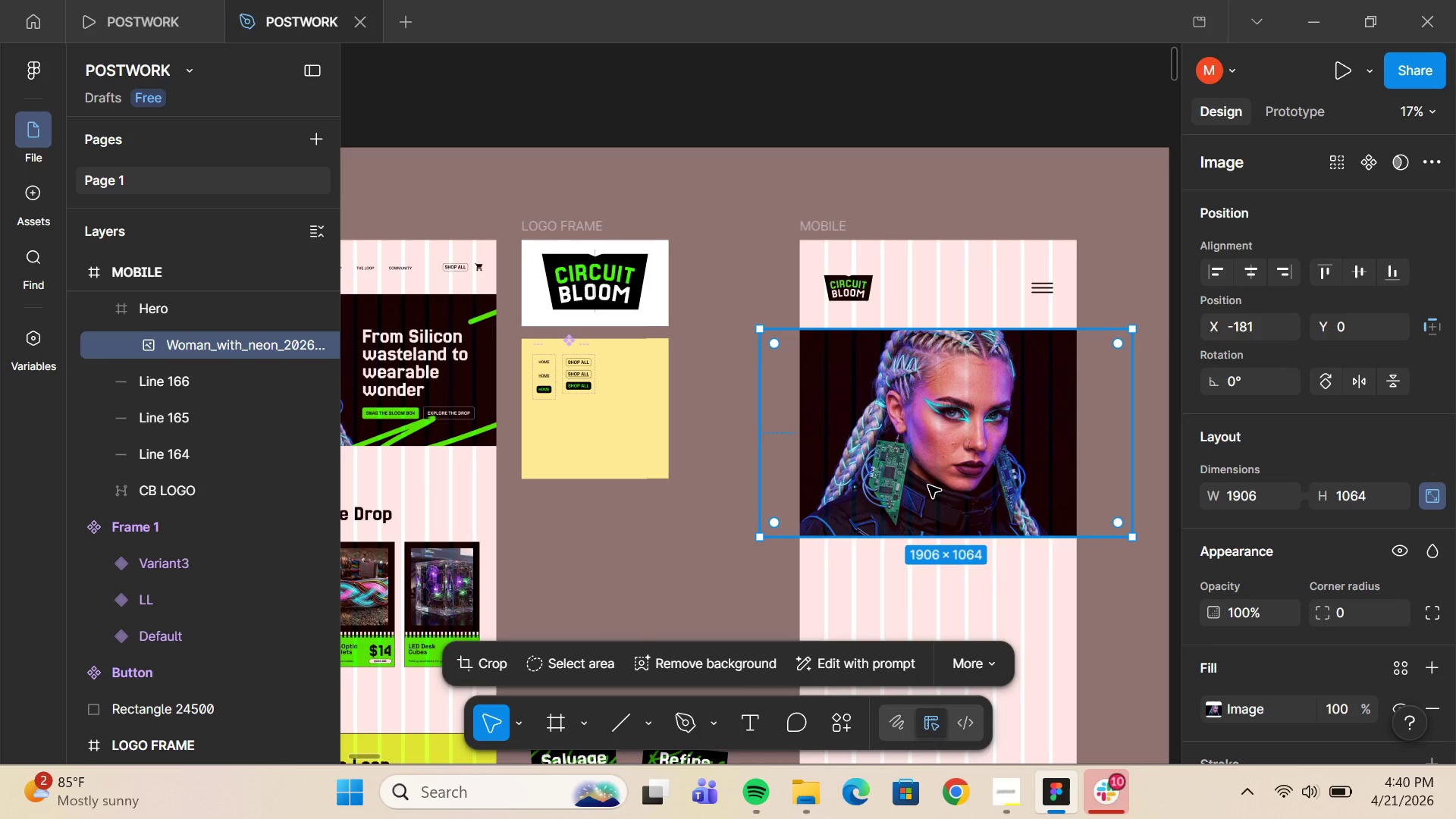 
key(R)
 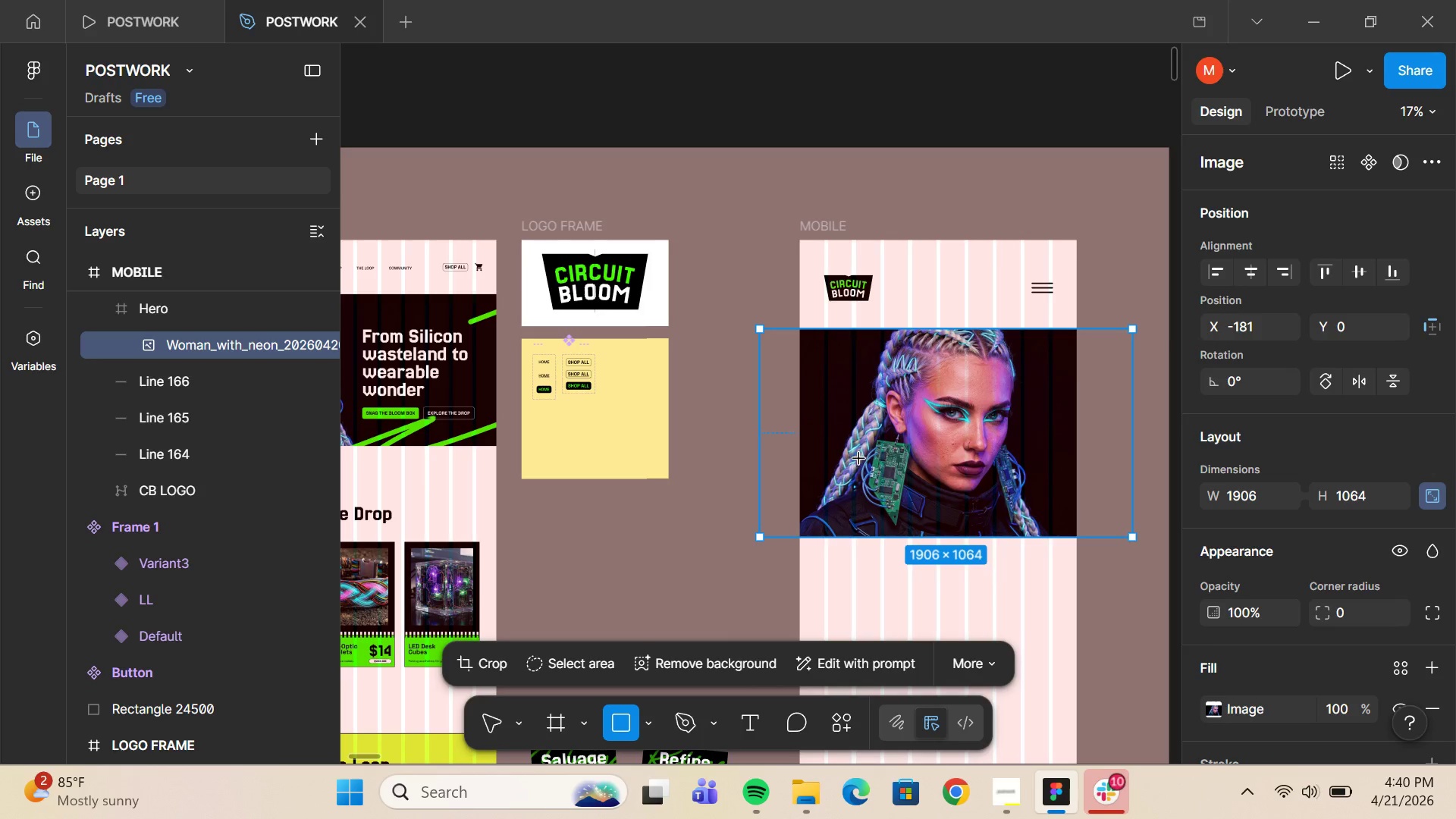 
left_click_drag(start_coordinate=[859, 459], to_coordinate=[1025, 561])
 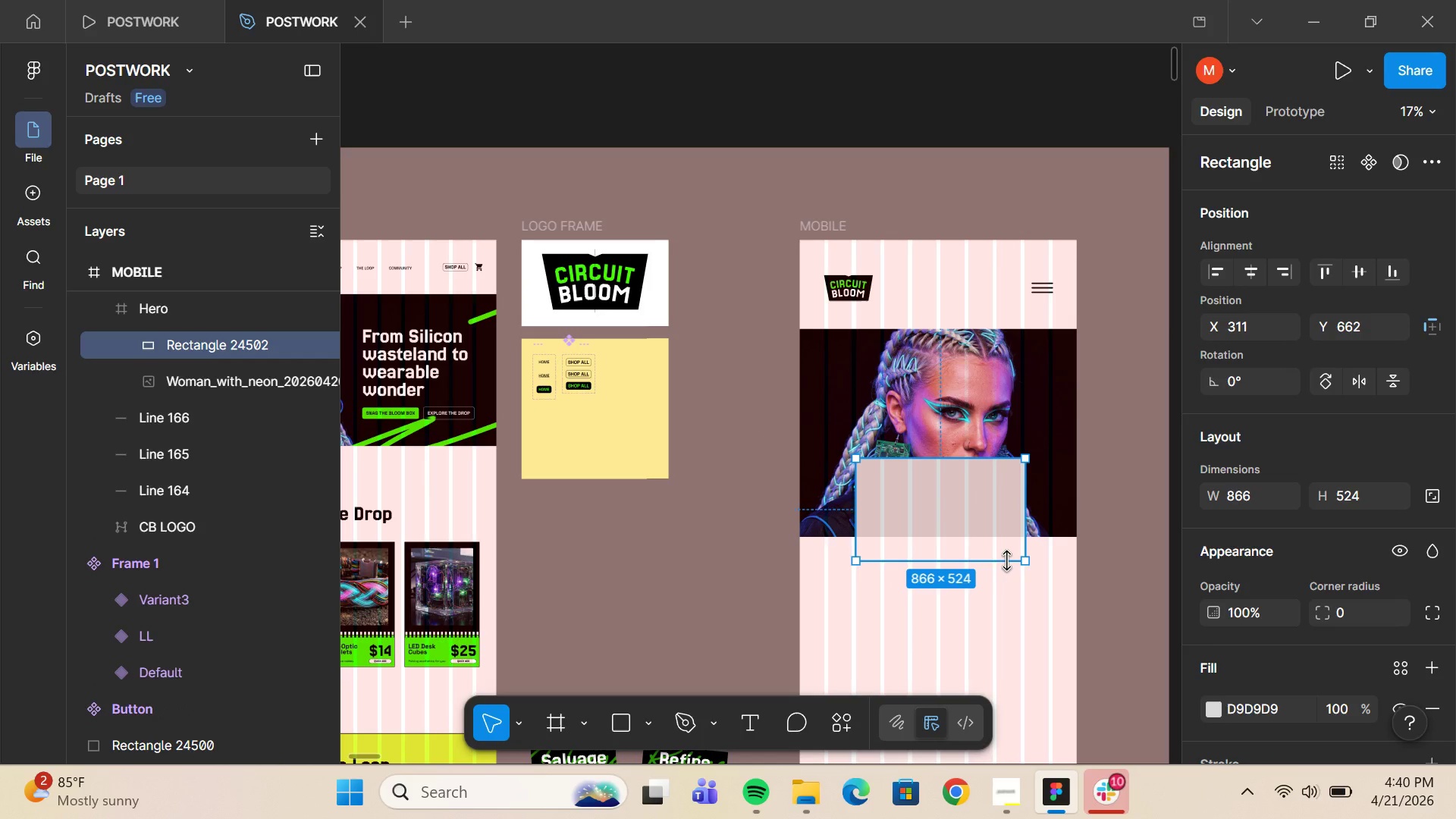 
left_click_drag(start_coordinate=[1006, 560], to_coordinate=[1009, 547])
 